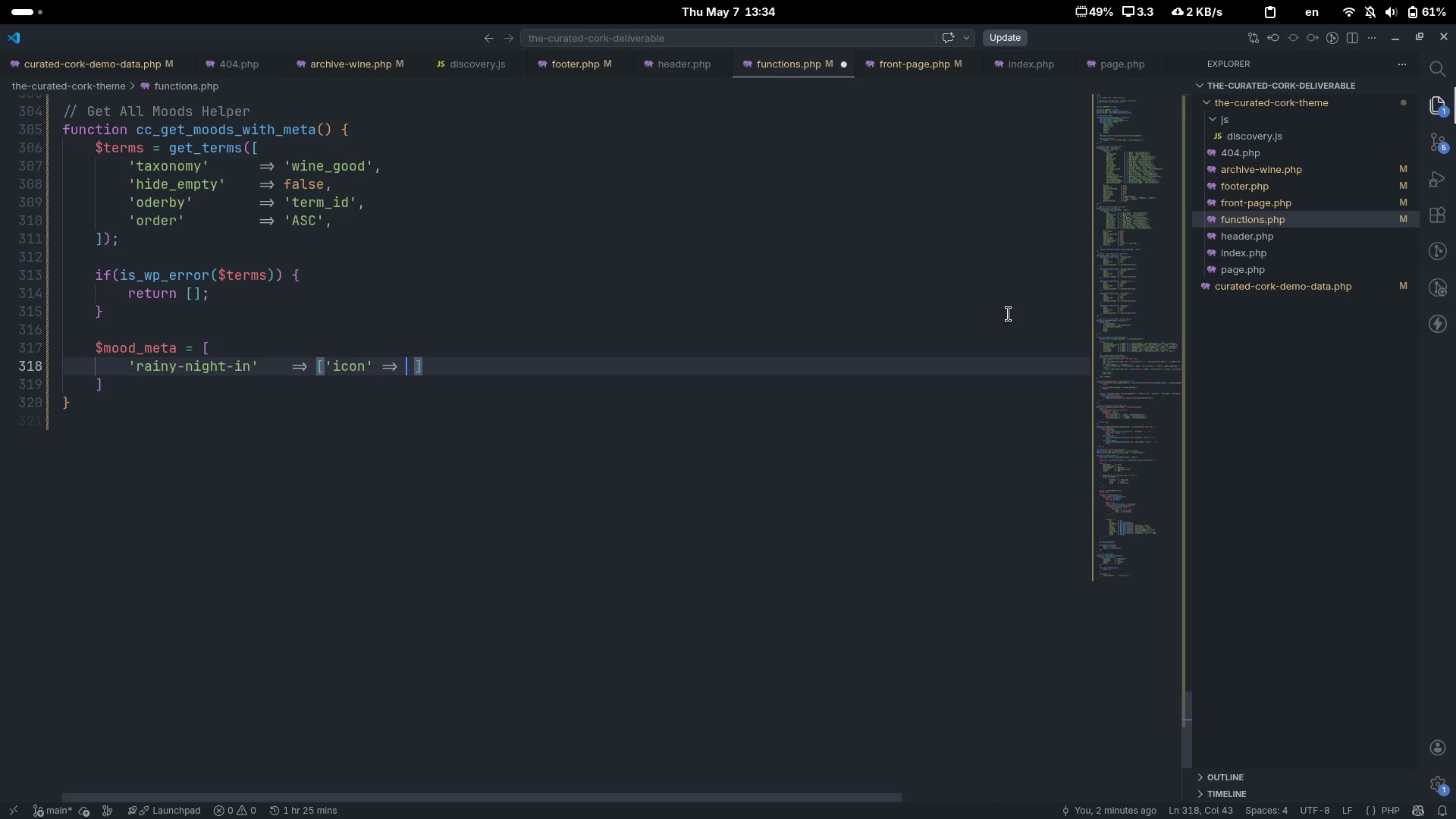 
key(ArrowLeft)
 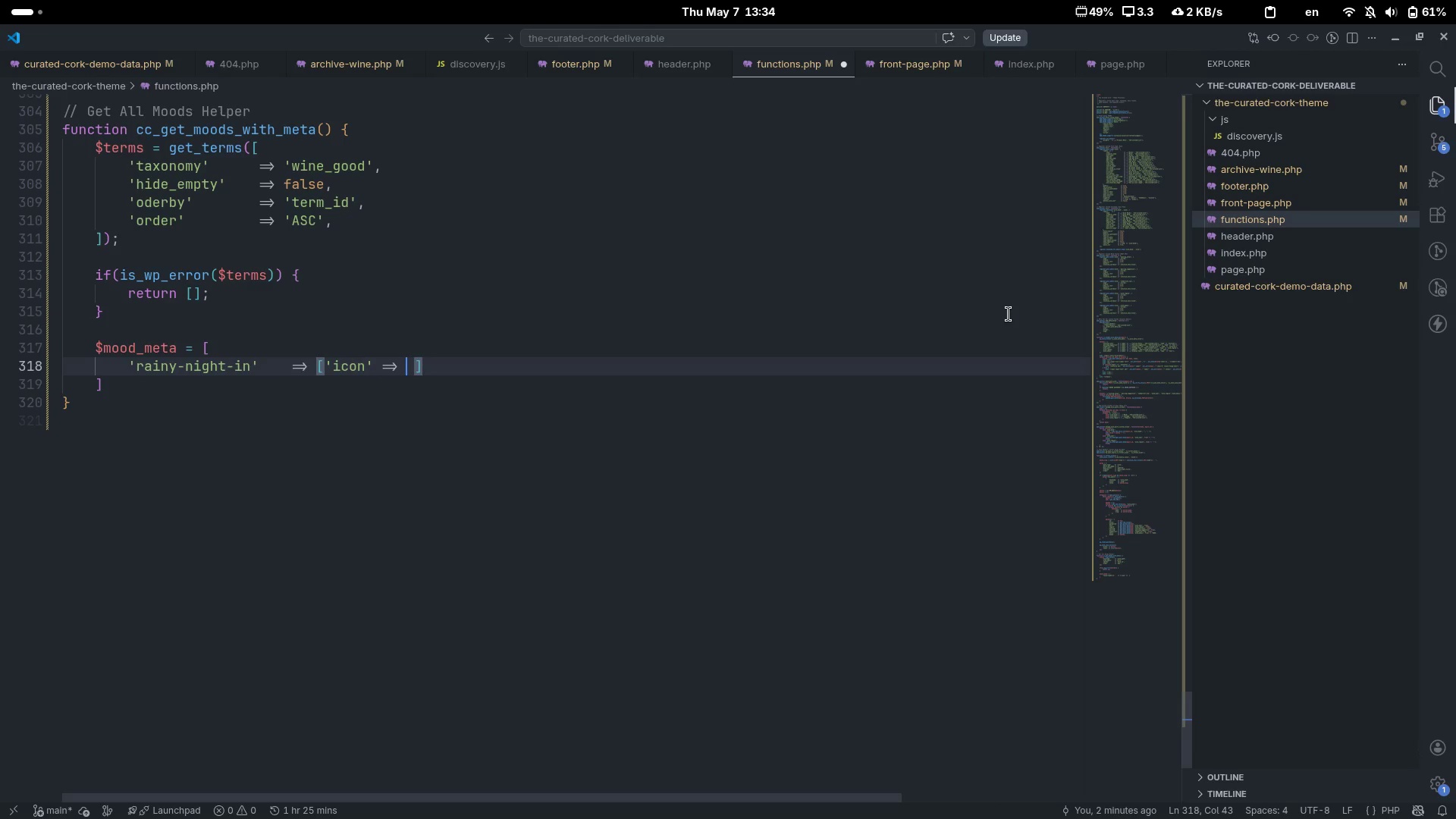 
type( 'CLOUD)
 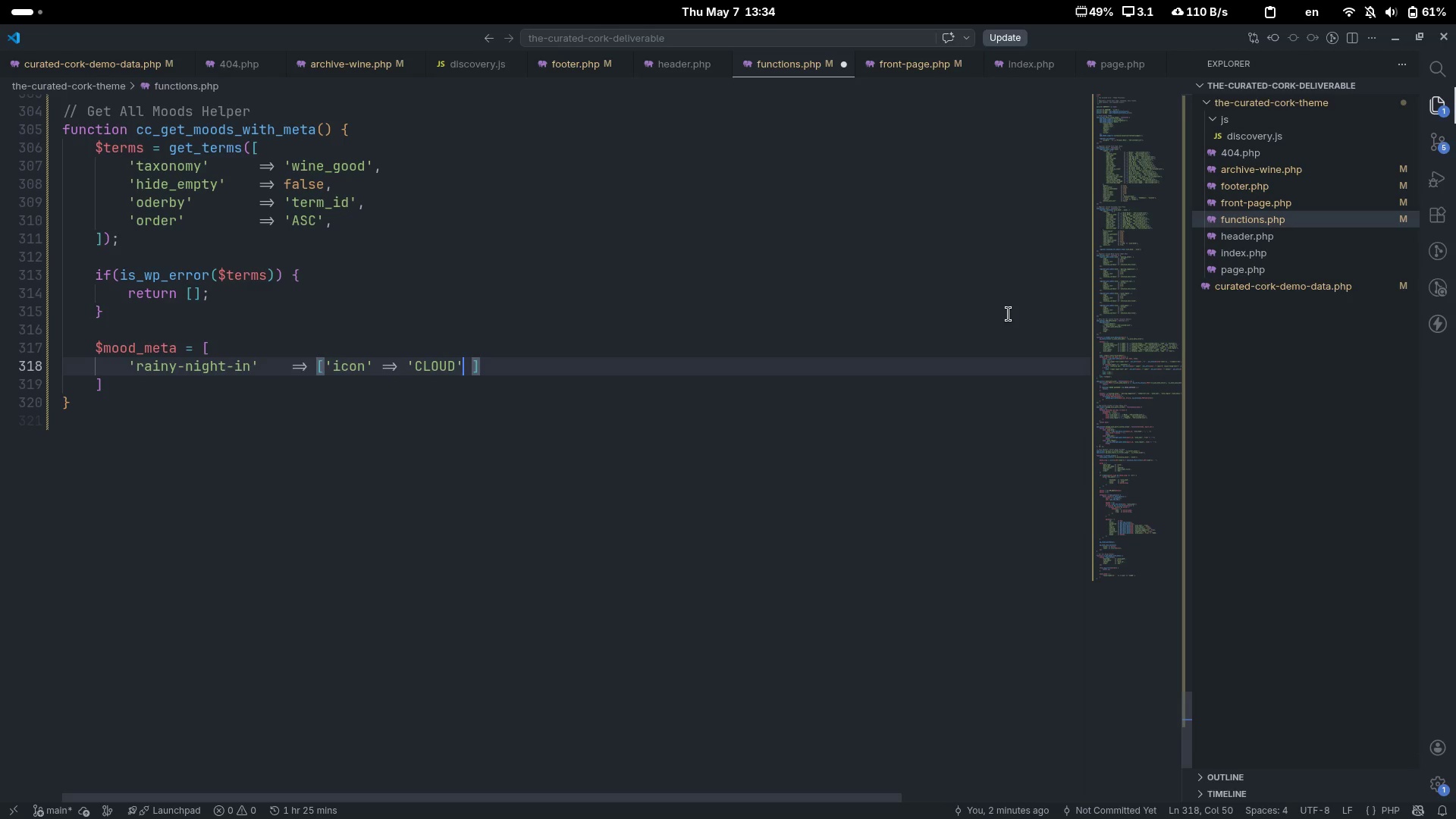 
 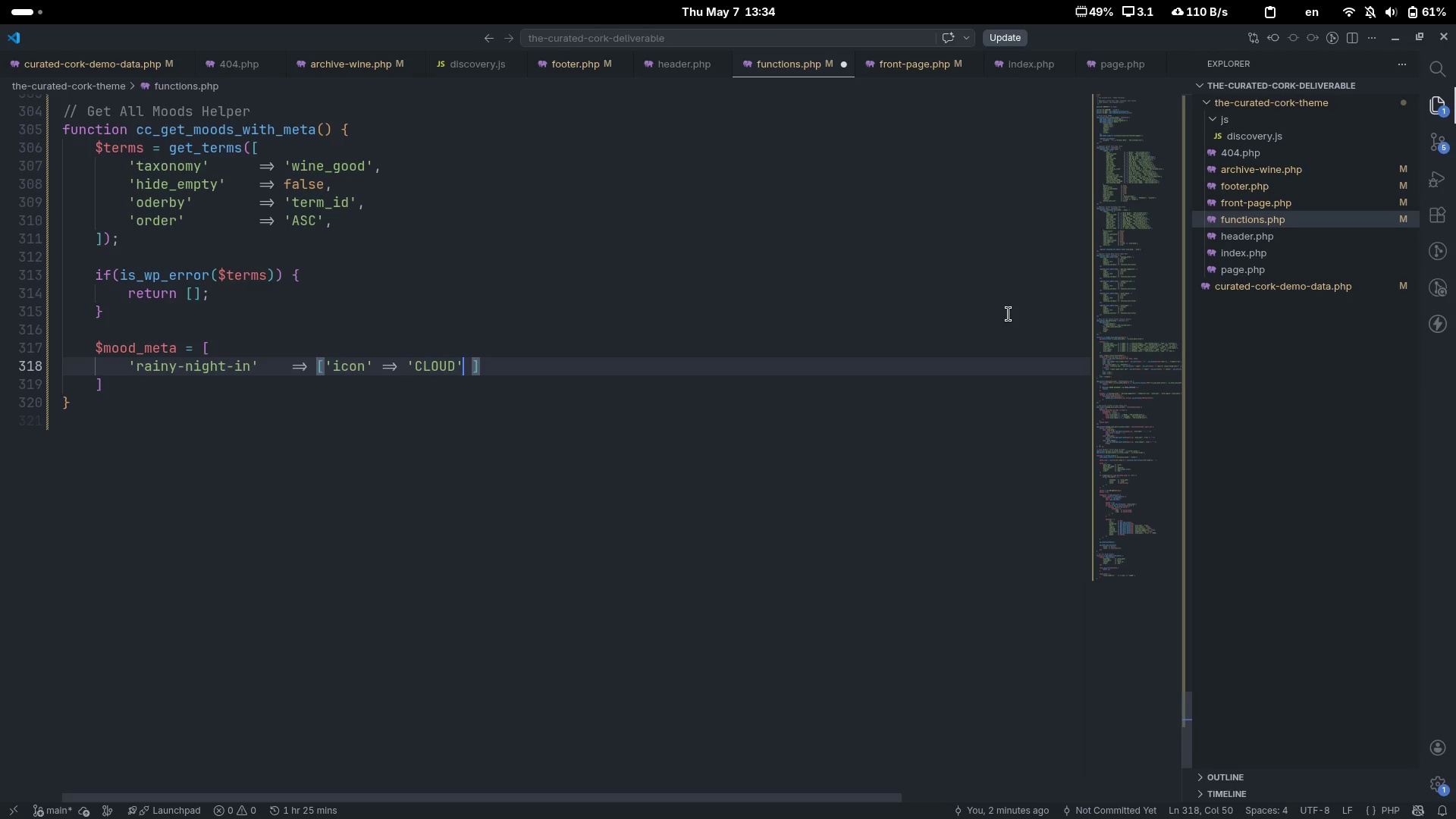 
key(ArrowRight)
 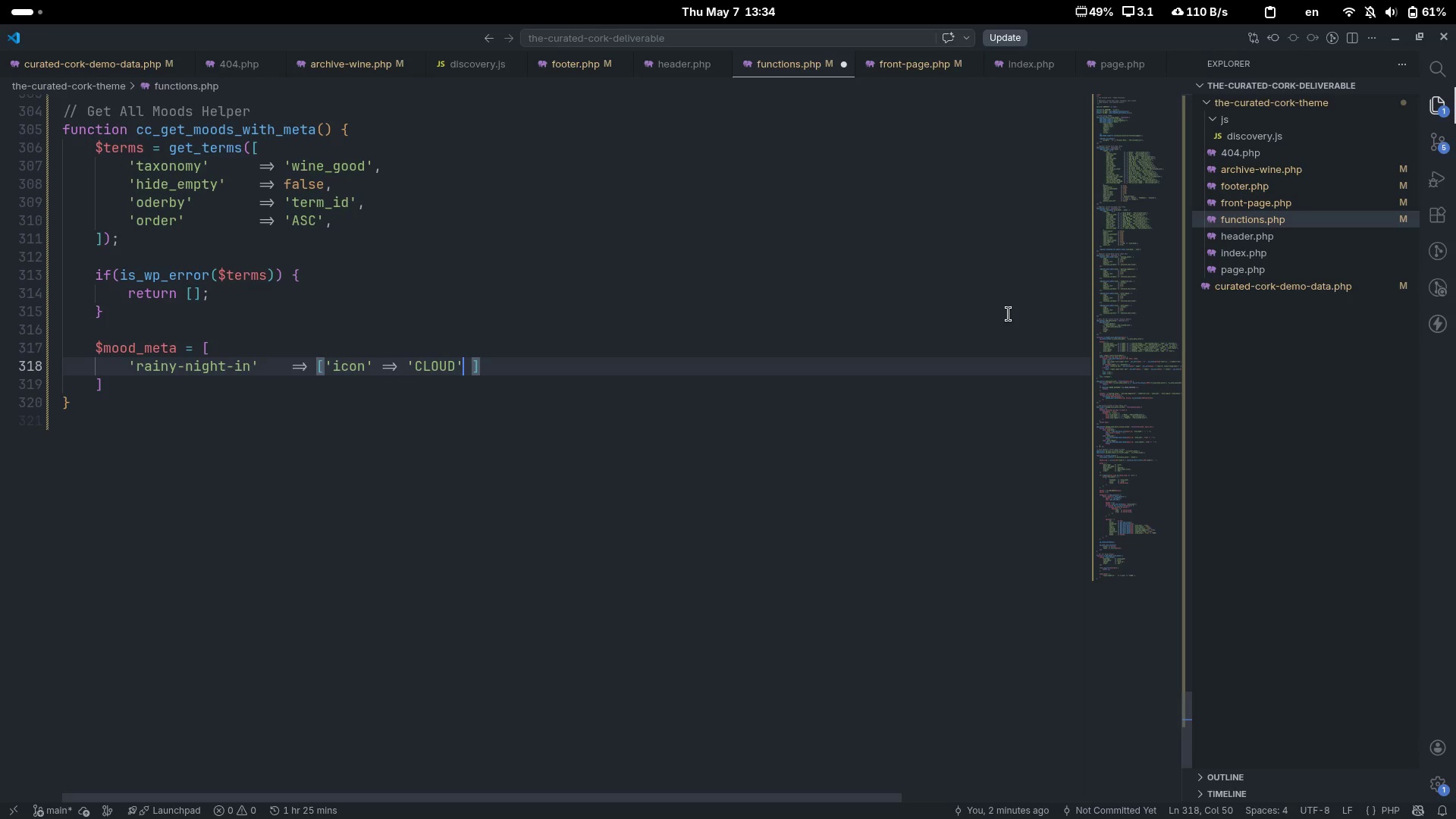 
type(, 'description)
 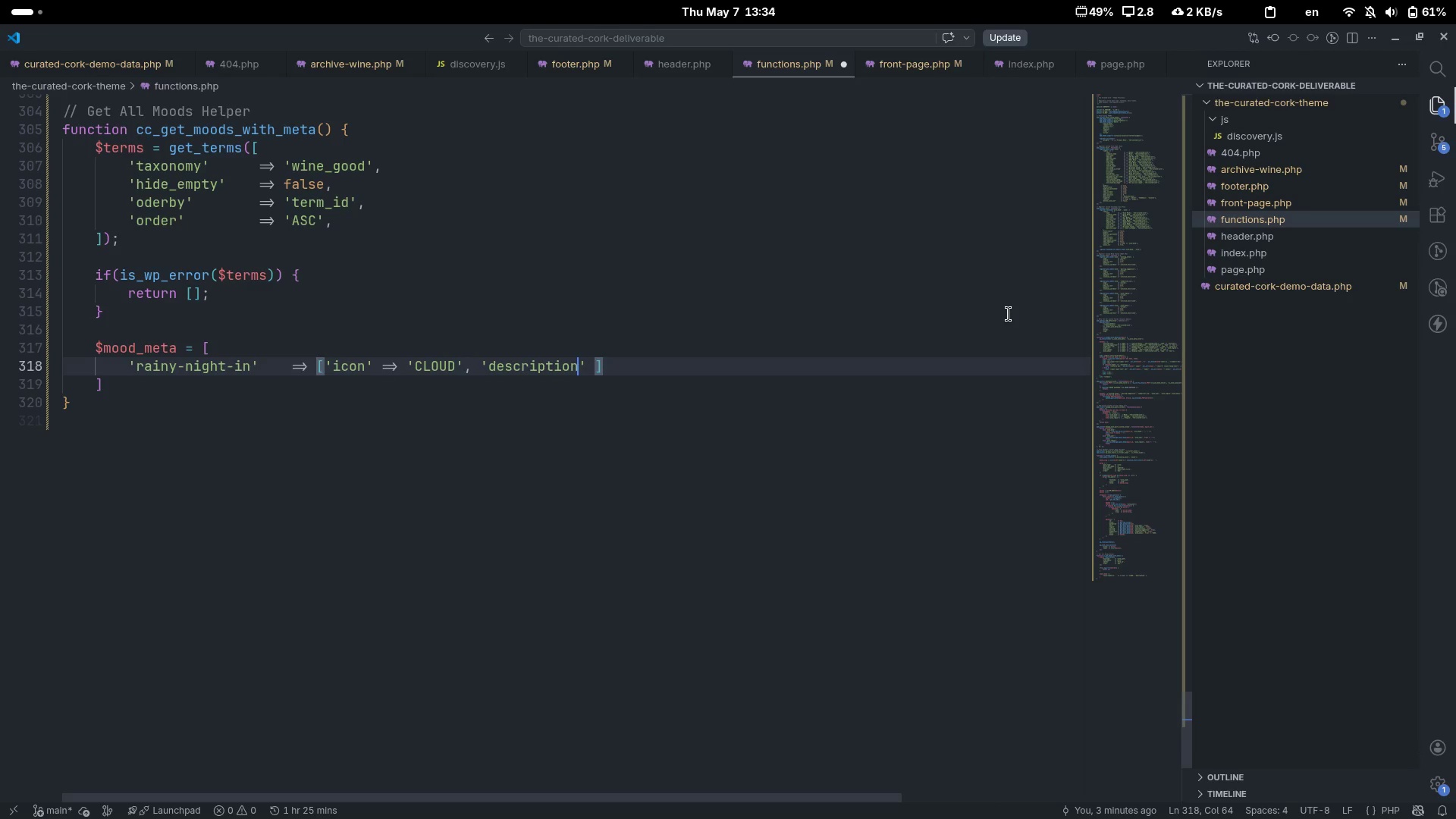 
key(ArrowRight)
 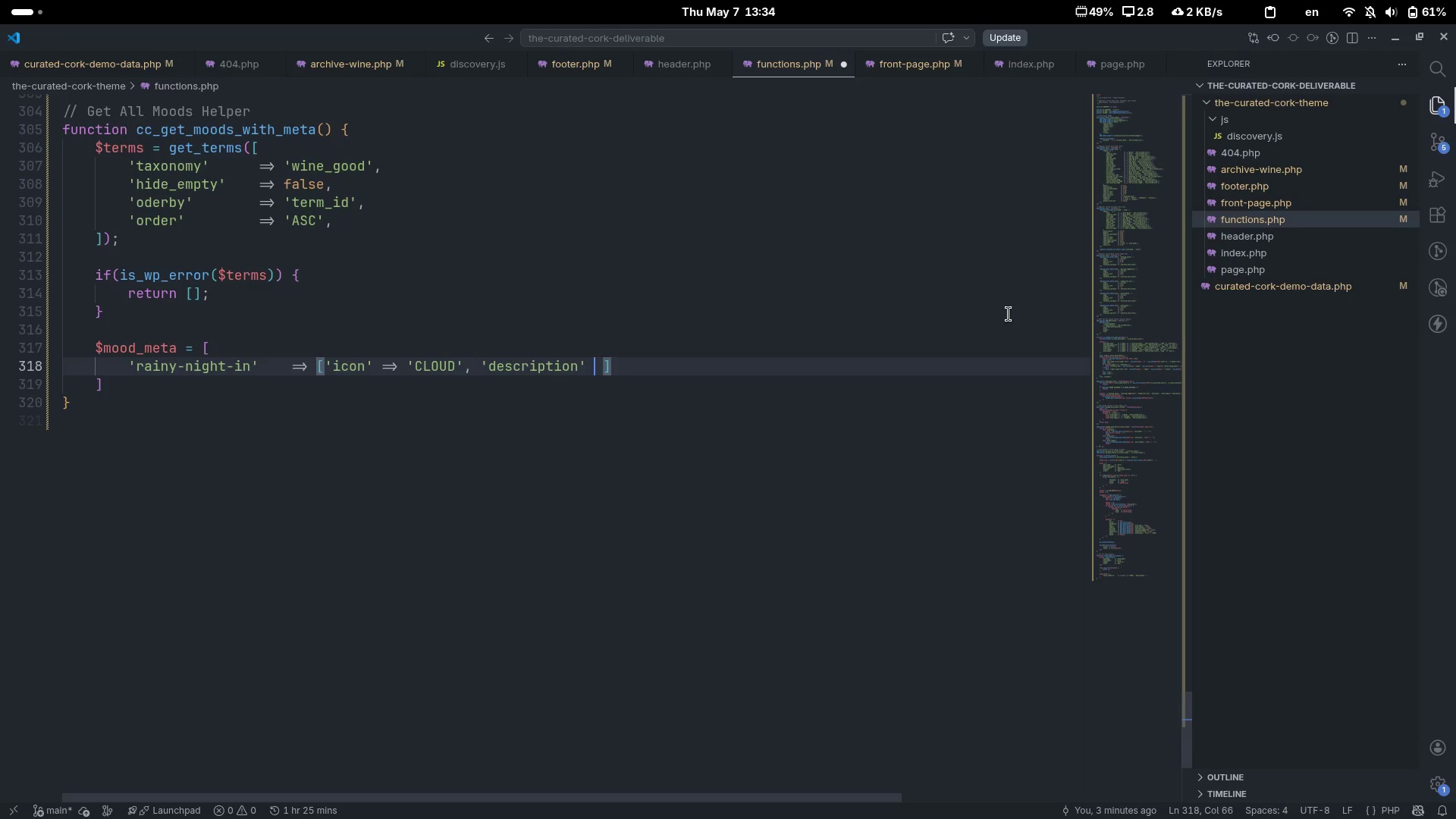 
type( => 'c)
key(Backspace)
type(COs)
key(Backspace)
key(Backspace)
type(ozy & comforting[End],)
 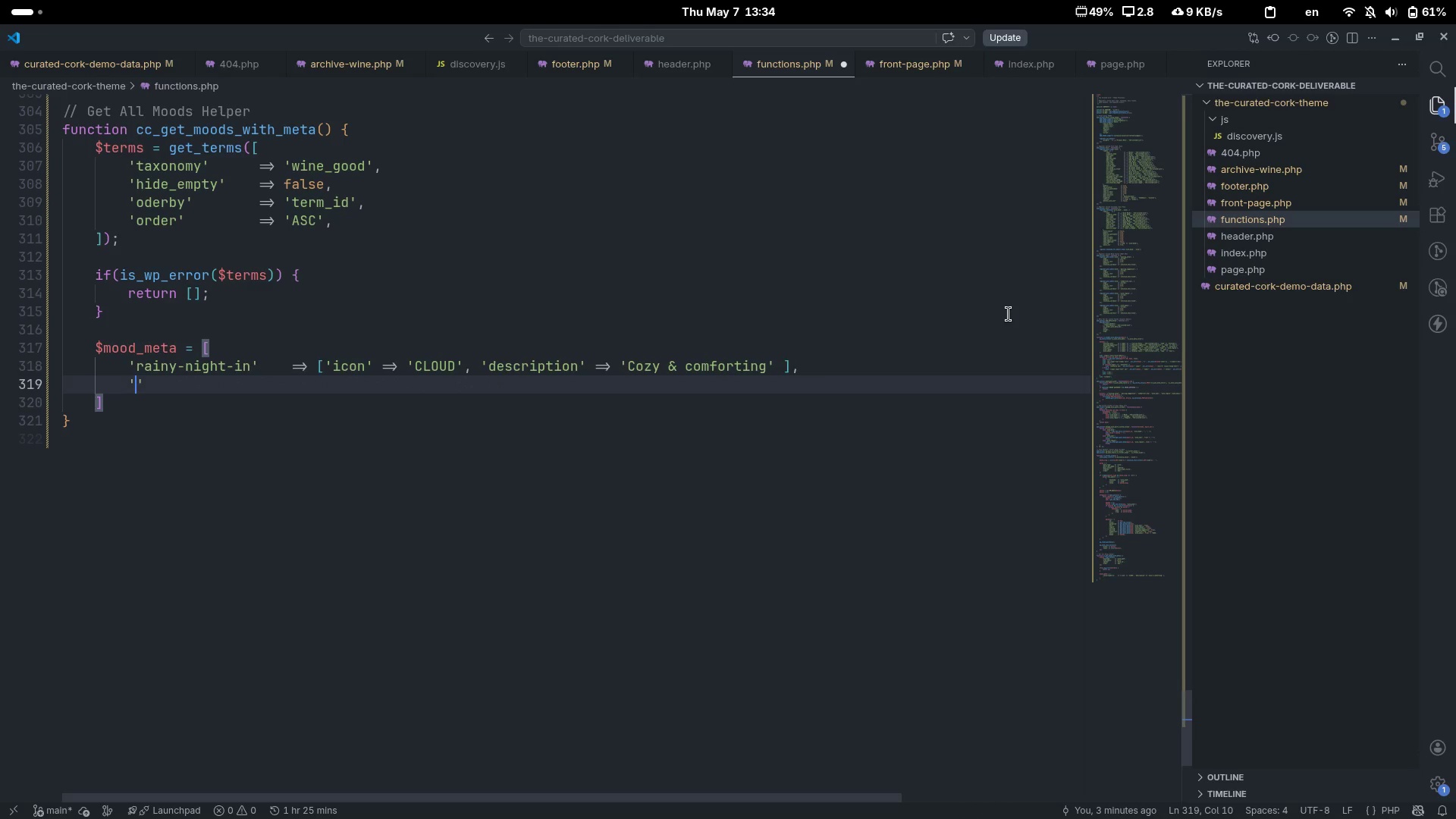 
 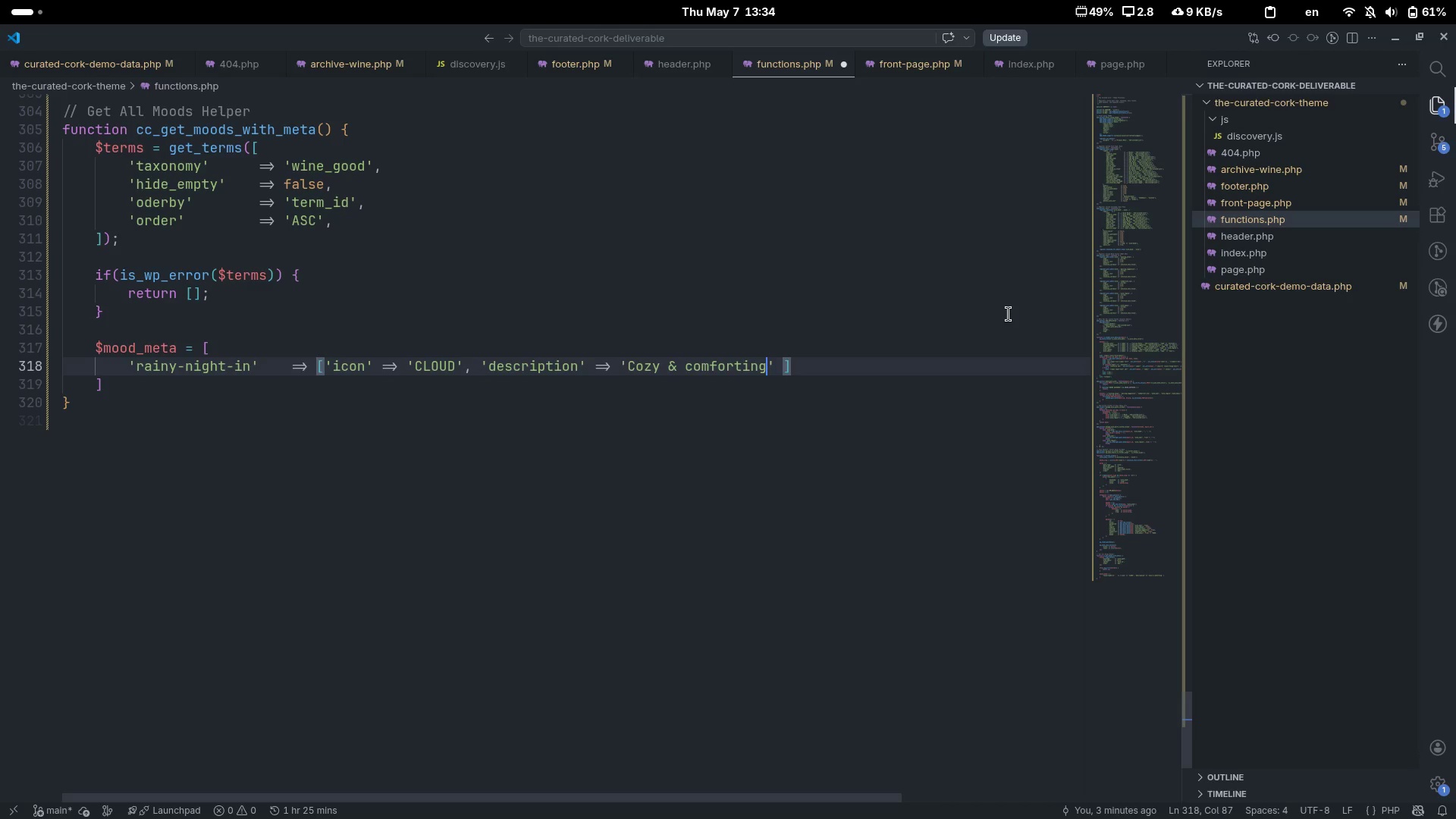 
key(Enter)
 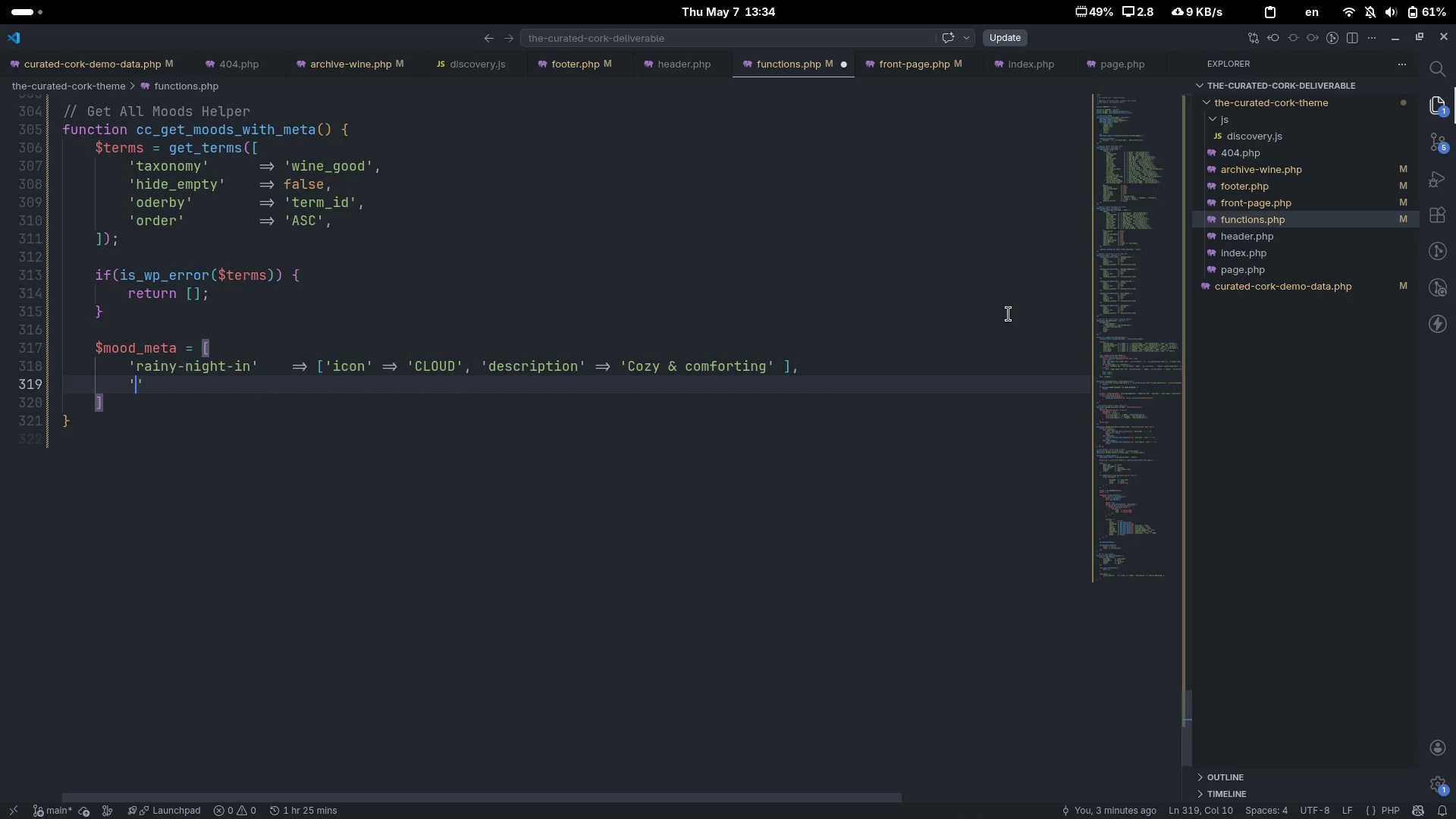 
type('lively-dinner0)
key(Backspace)
type(-party)
 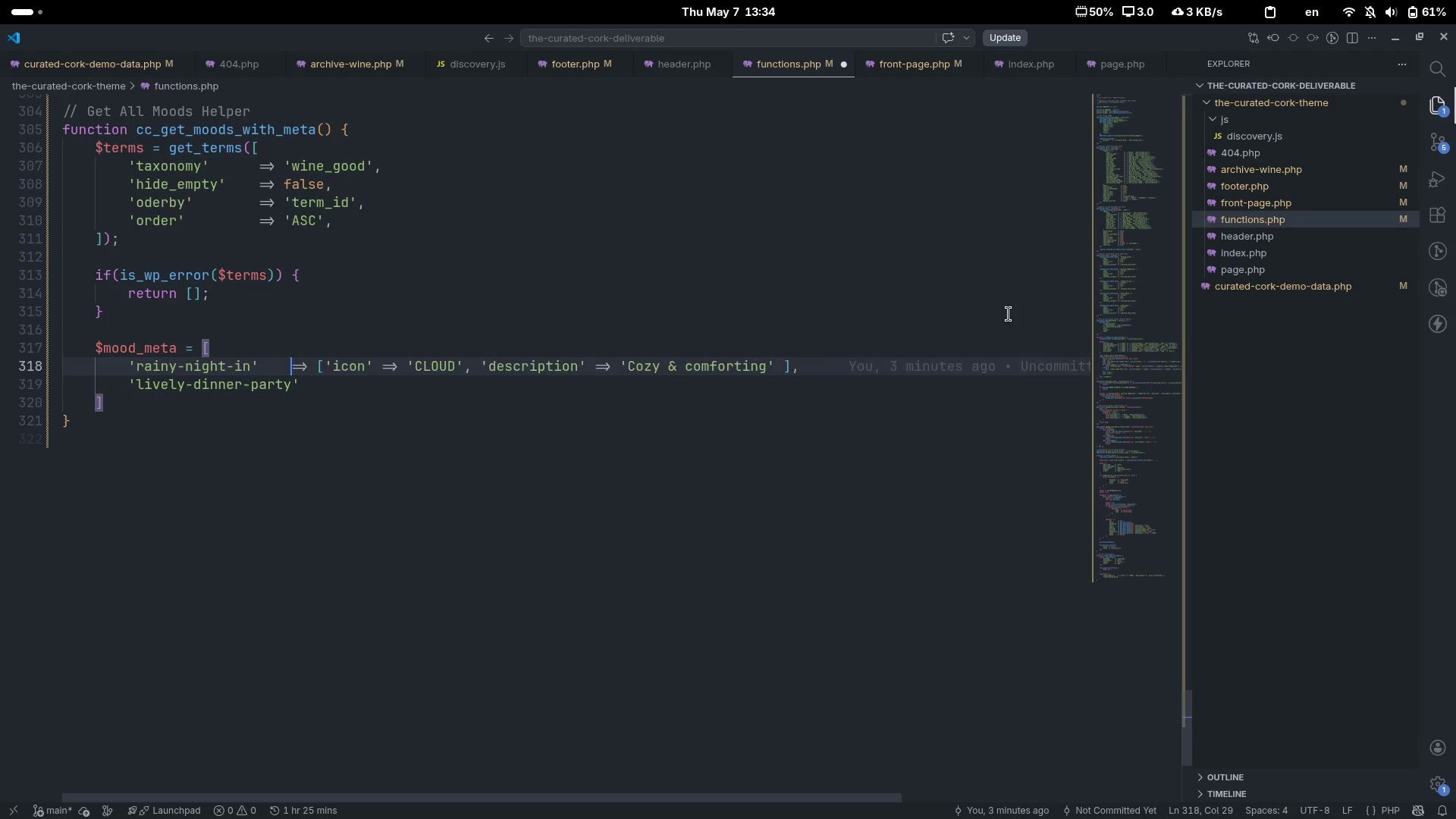 
key(ArrowUp)
 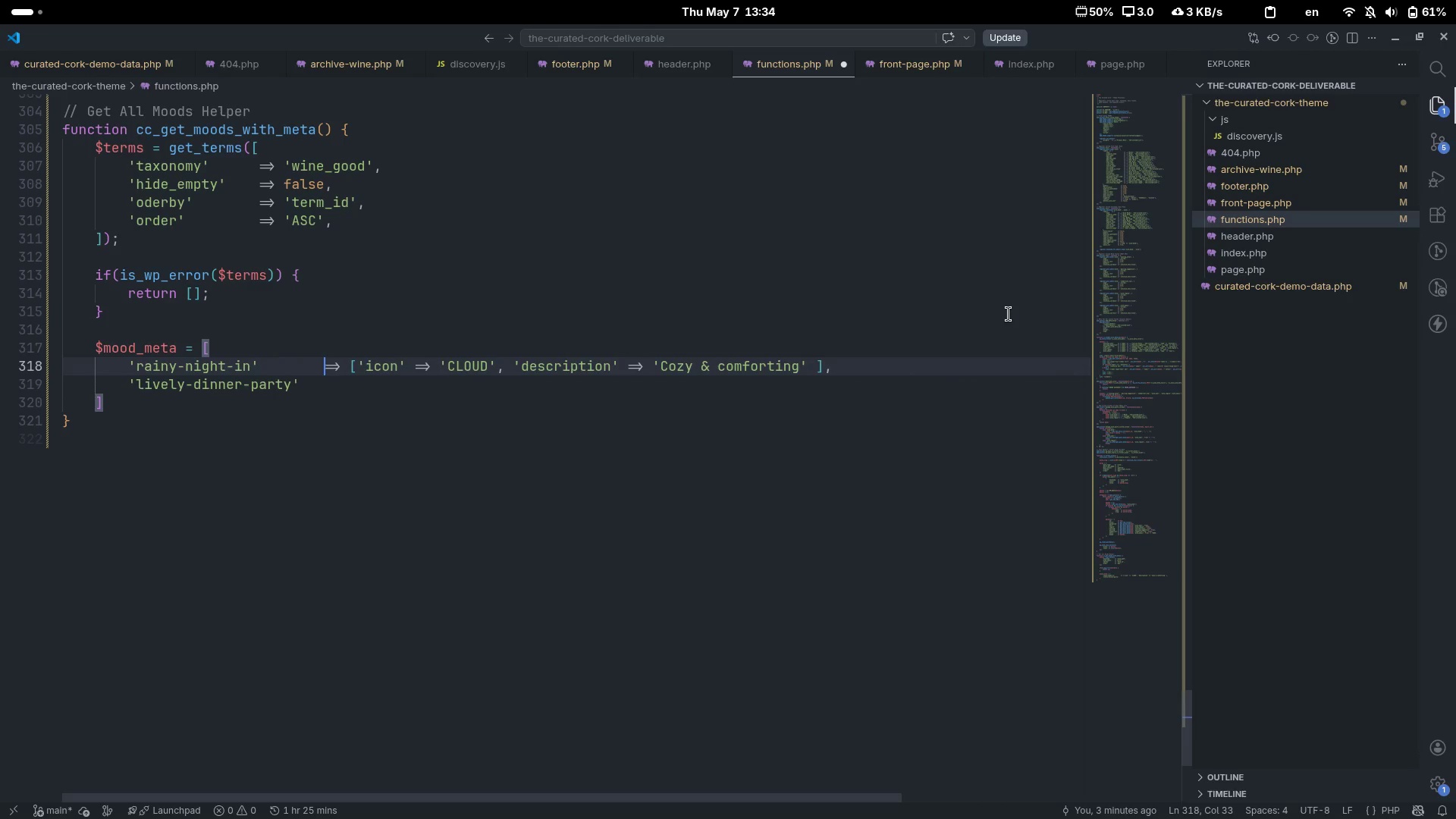 
key(Tab)
 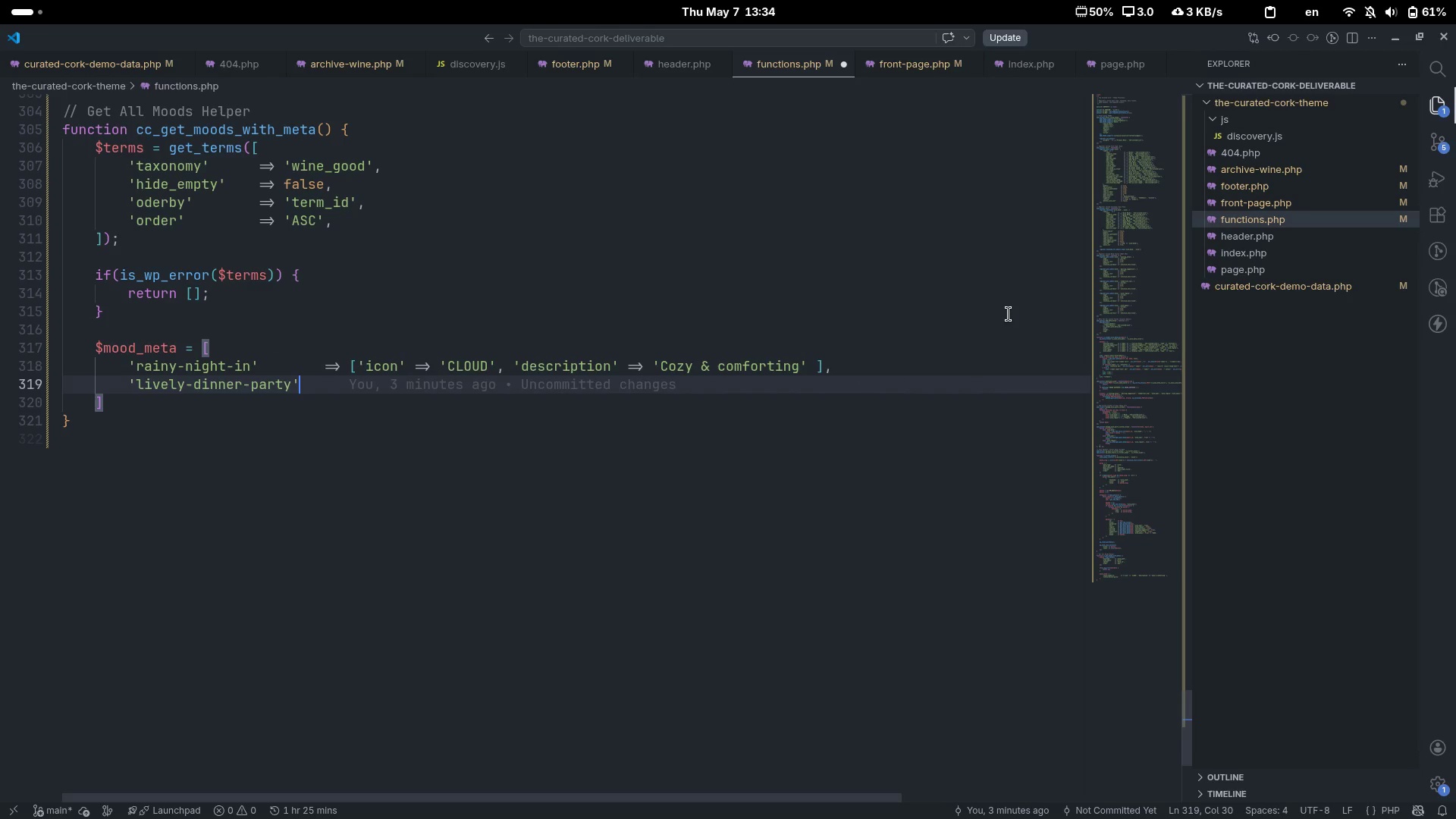 
key(ArrowDown)
 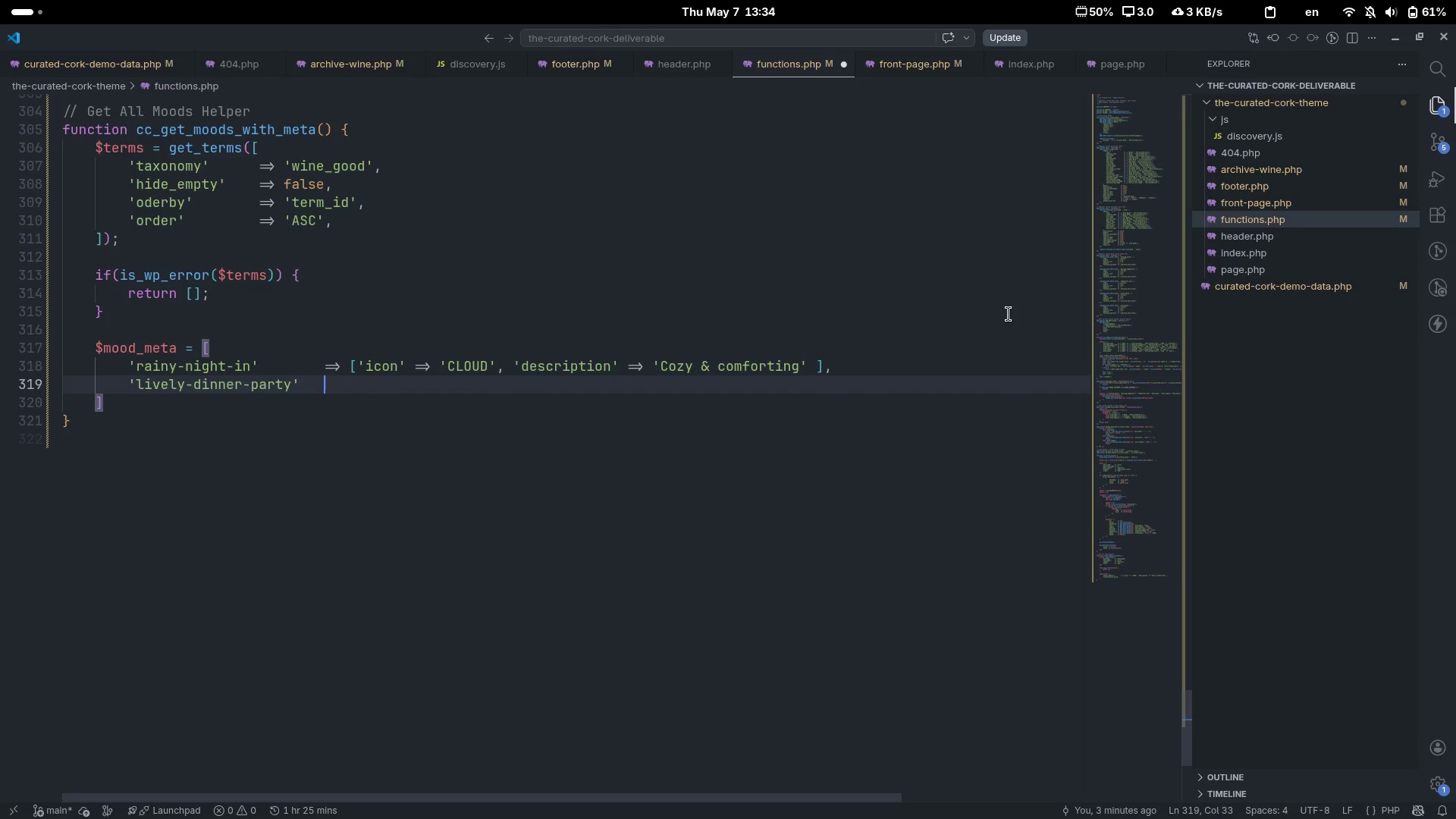 
key(Tab)
type(=> ['icon)
 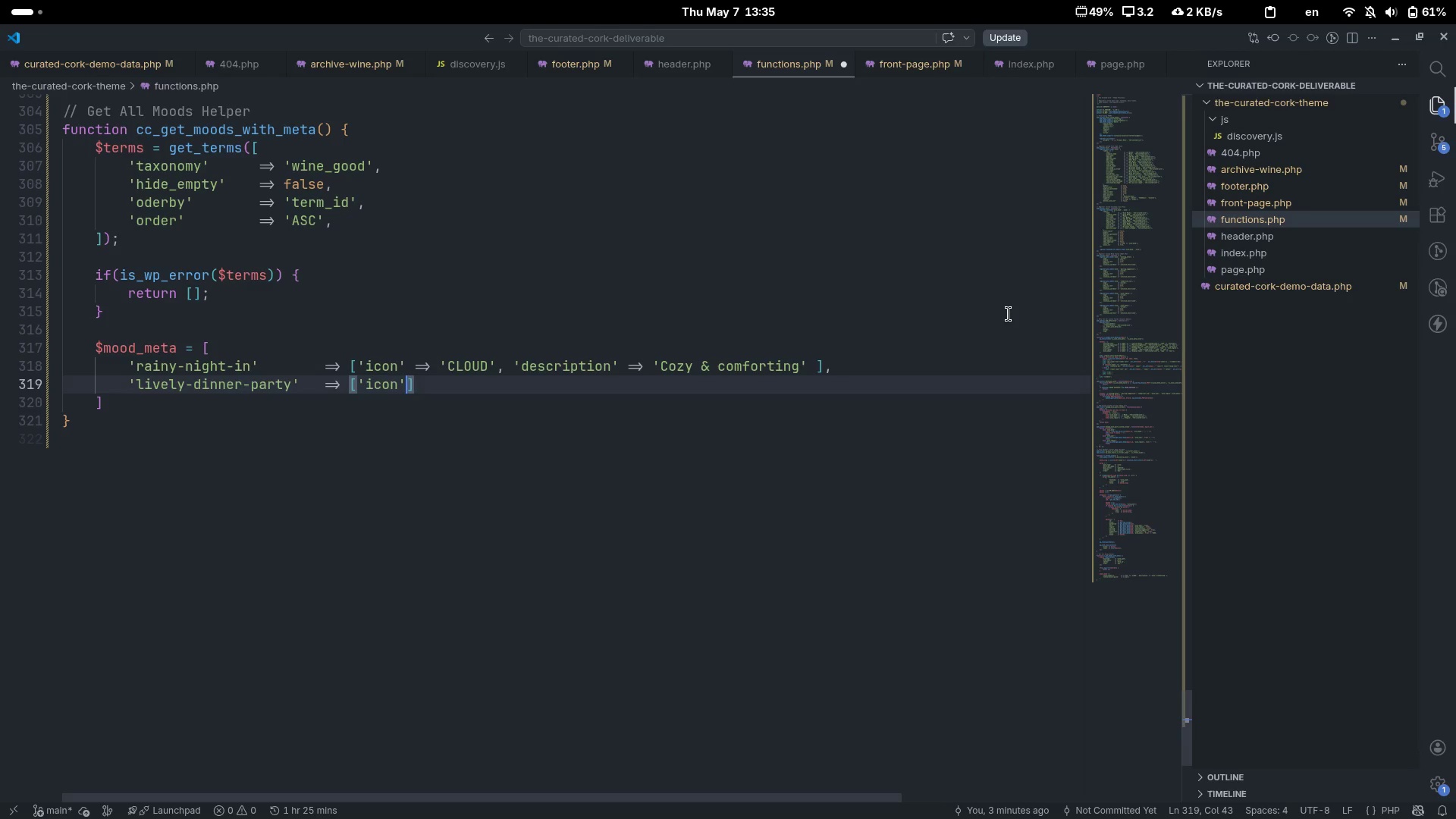 
key(ArrowRight)
 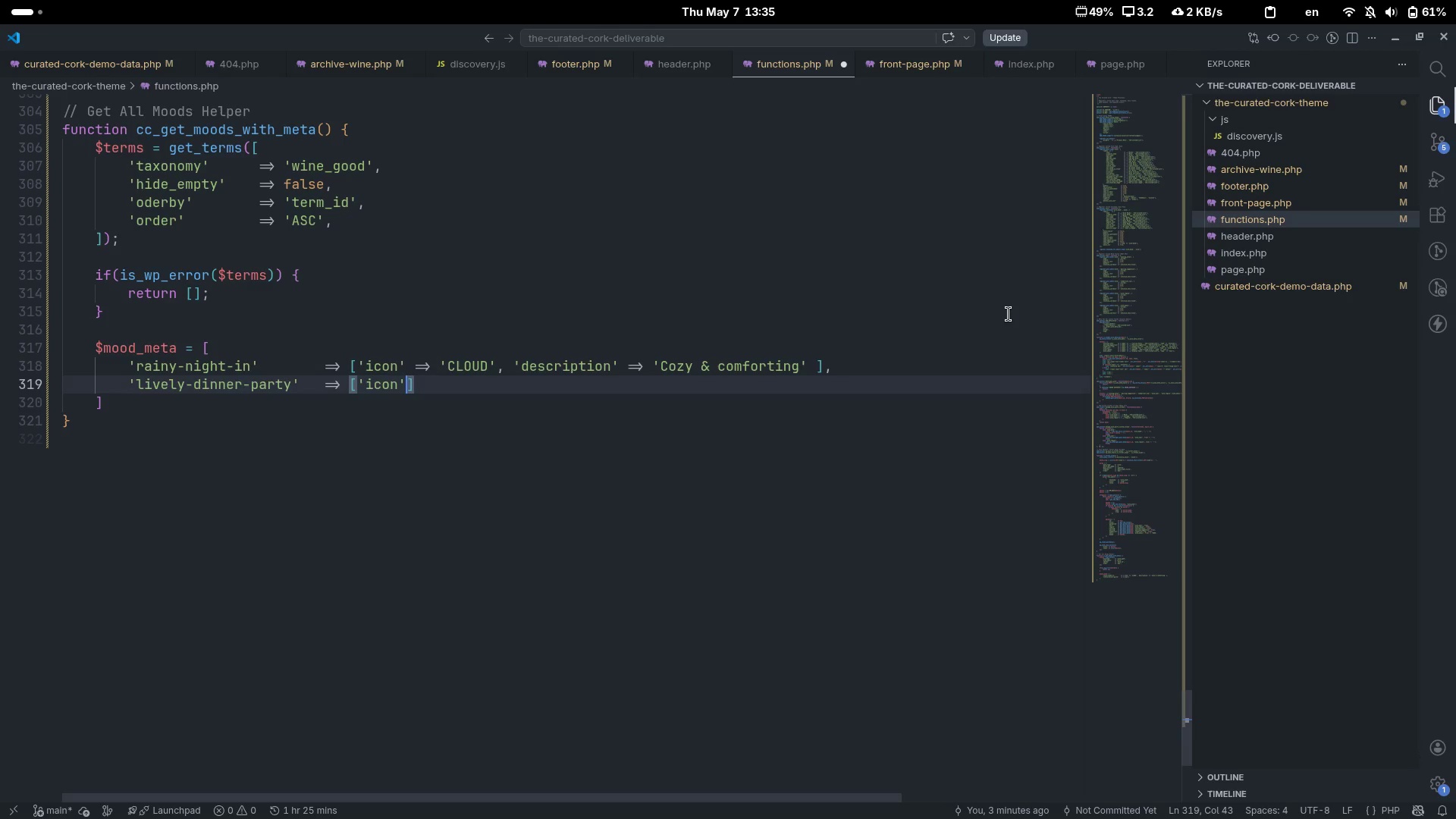 
key(Shift+ShiftLeft)
 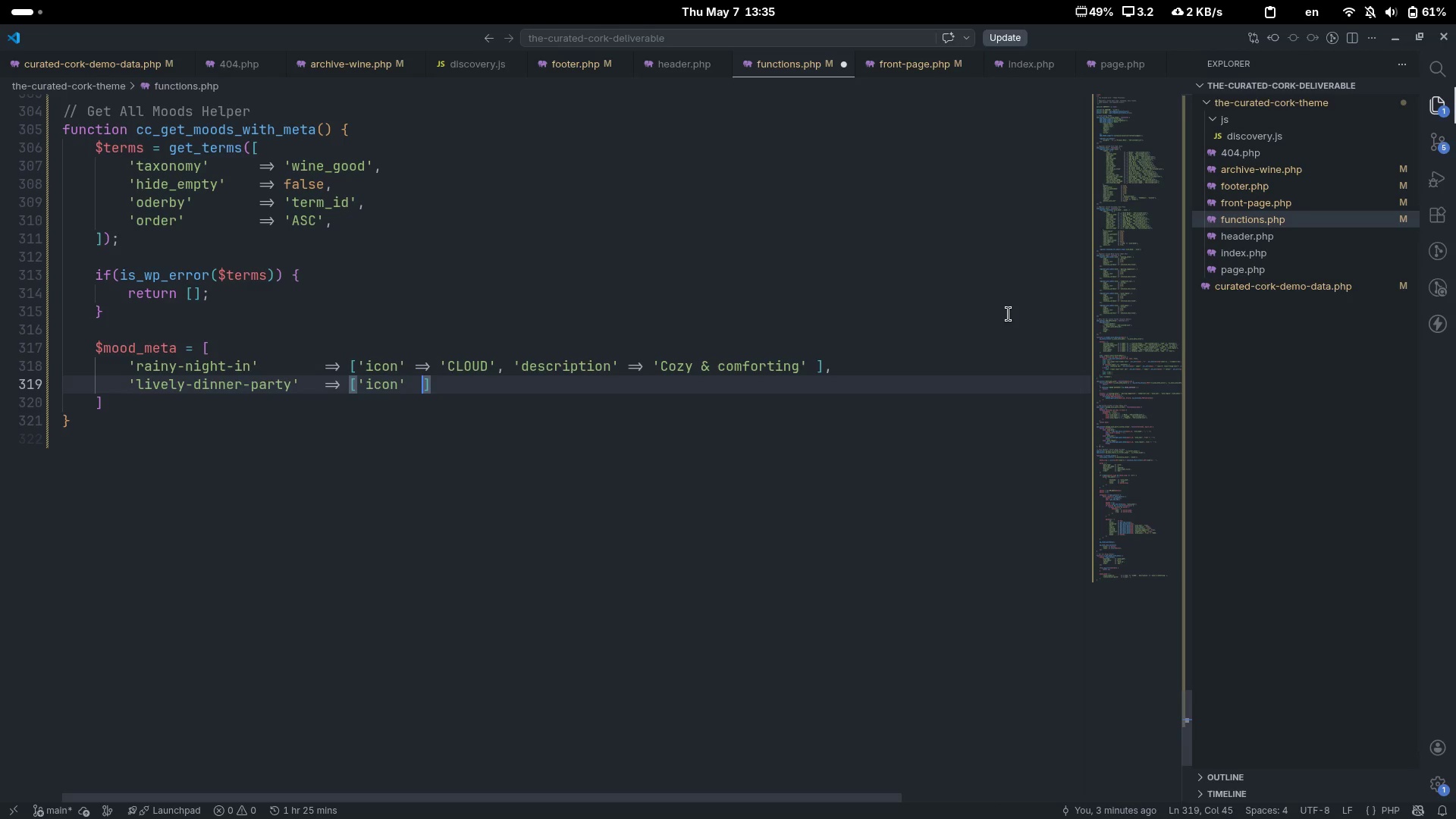 
key(Tab)
 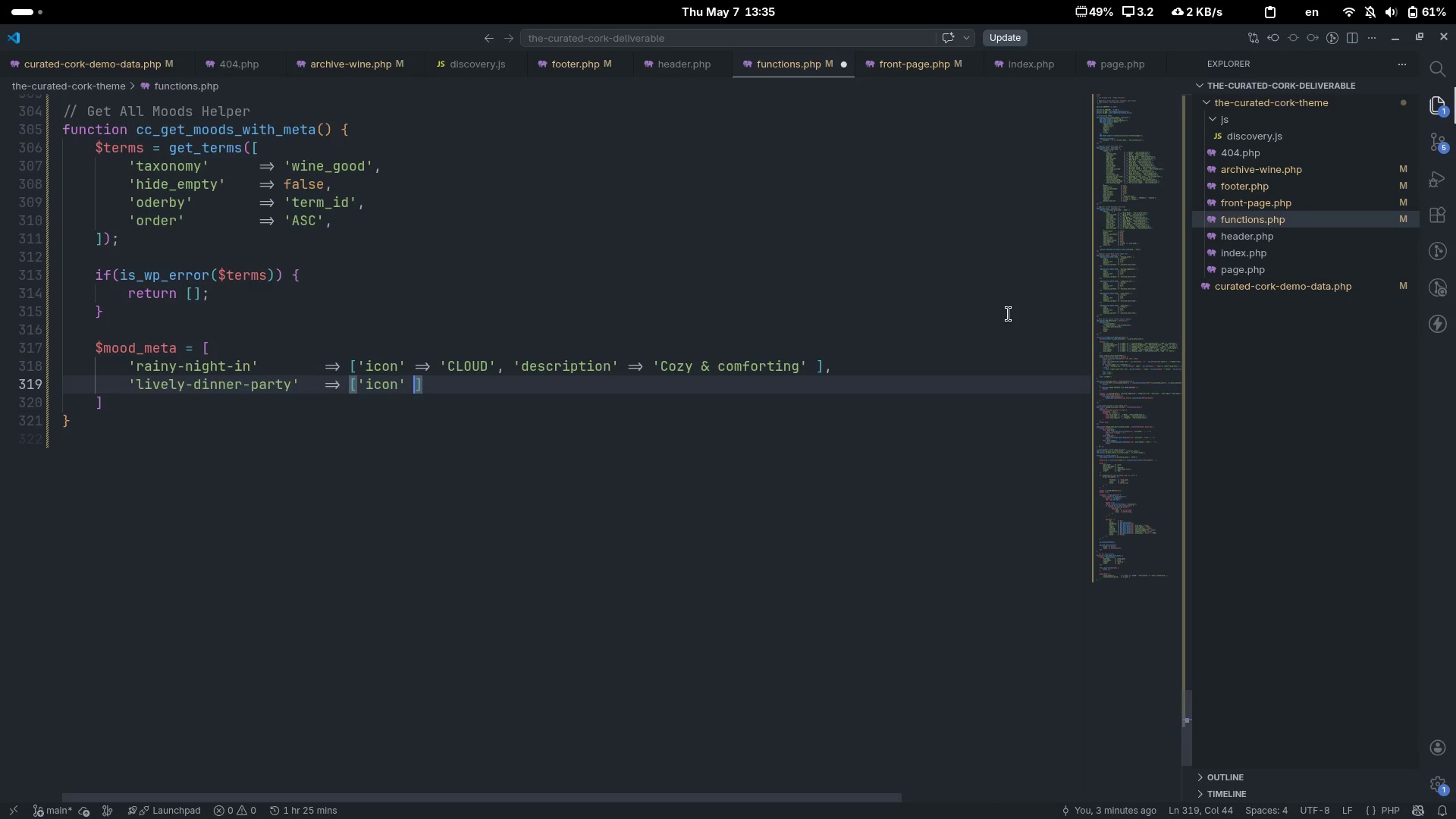 
key(Backspace)
 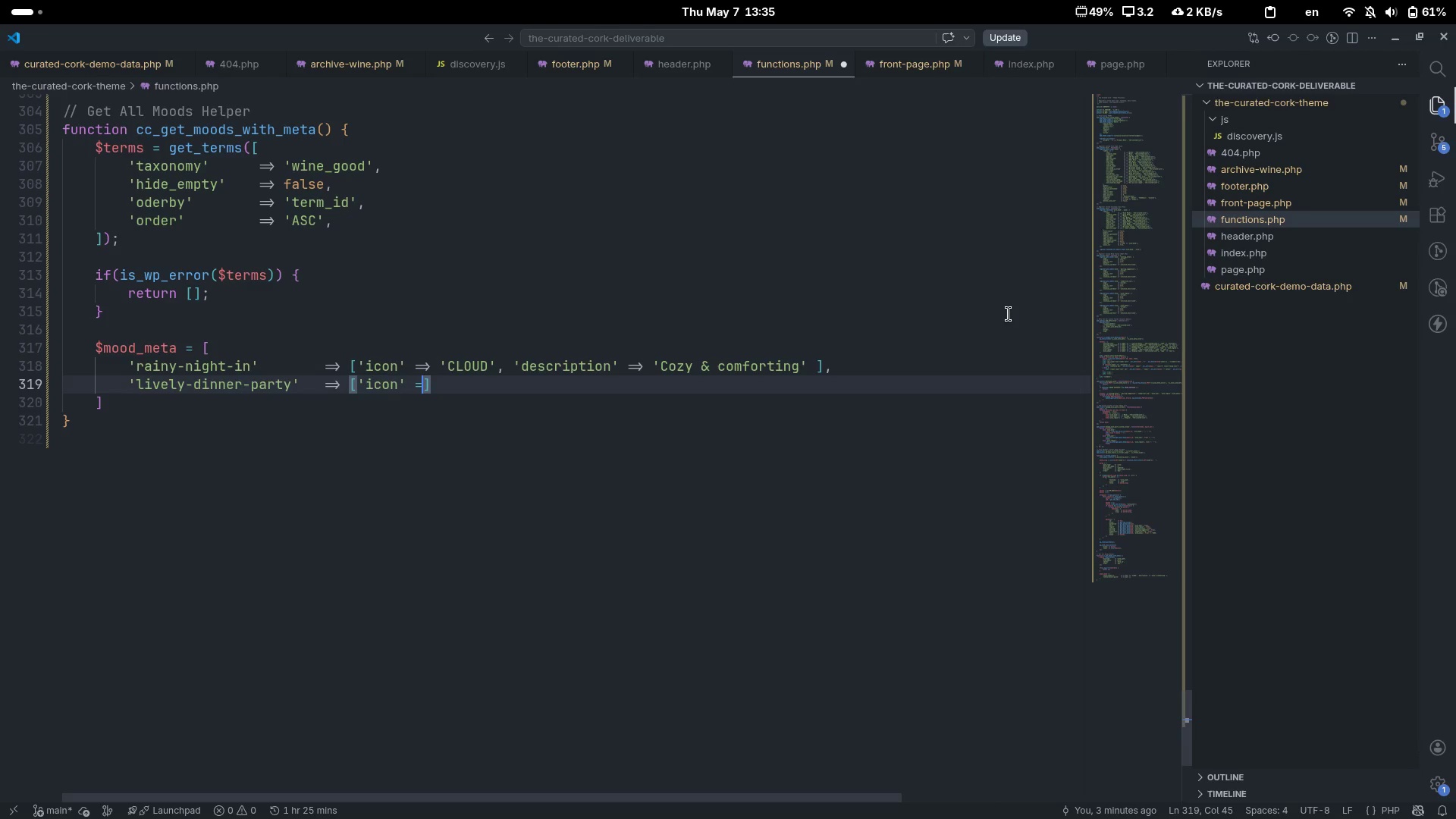 
key(Equal)
 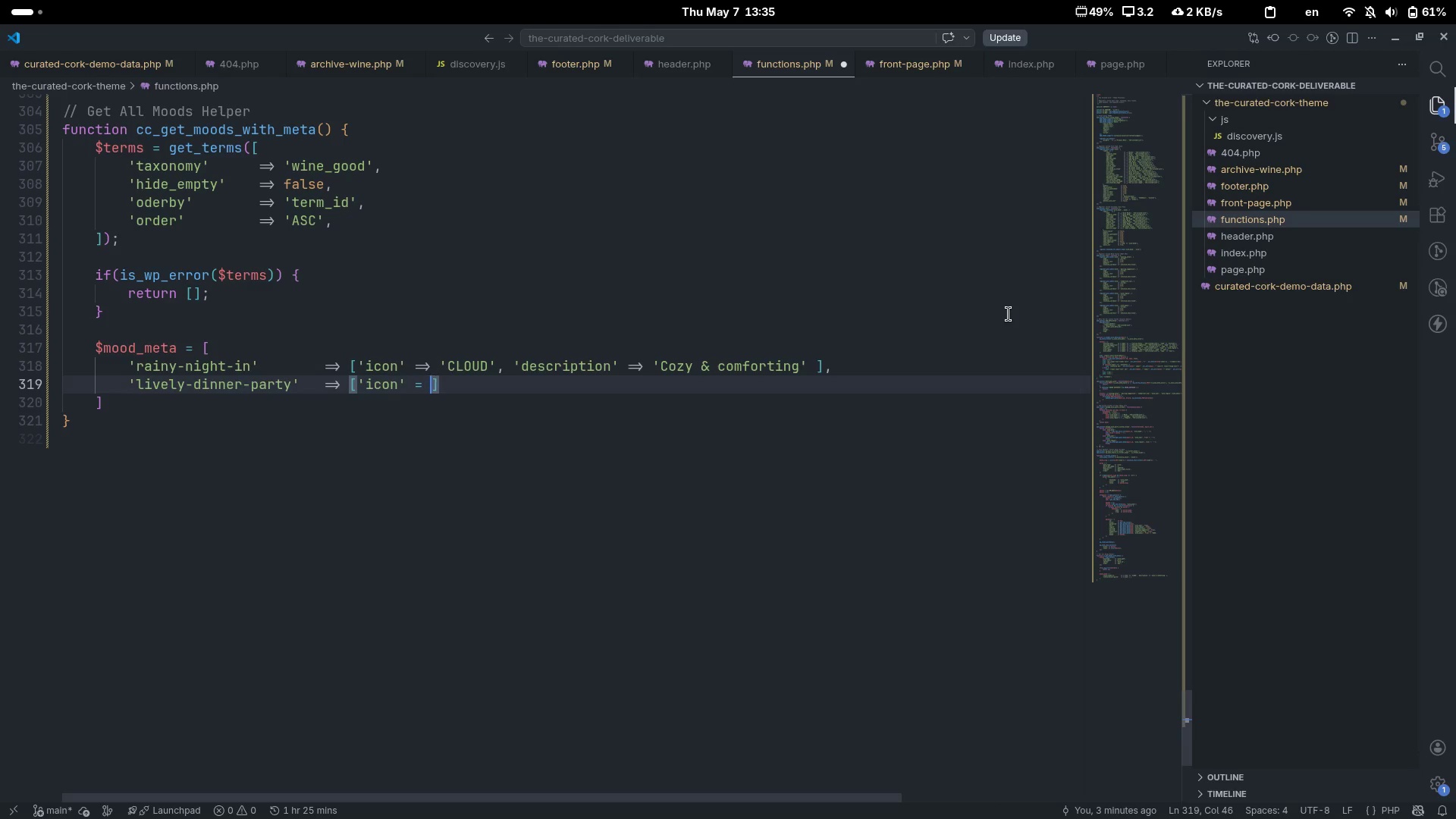 
key(Shift+ShiftLeft)
 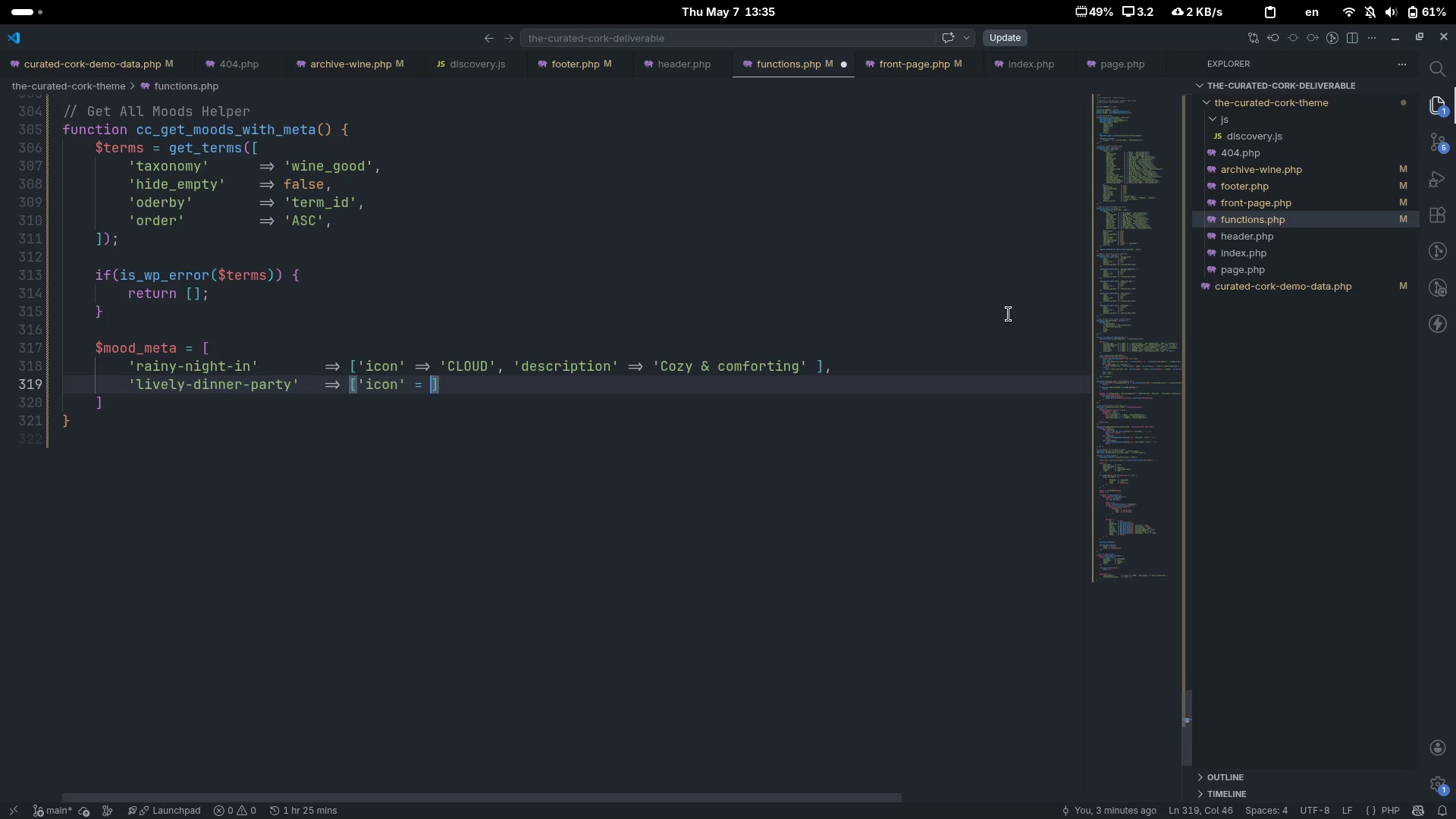 
key(Shift+Space)
 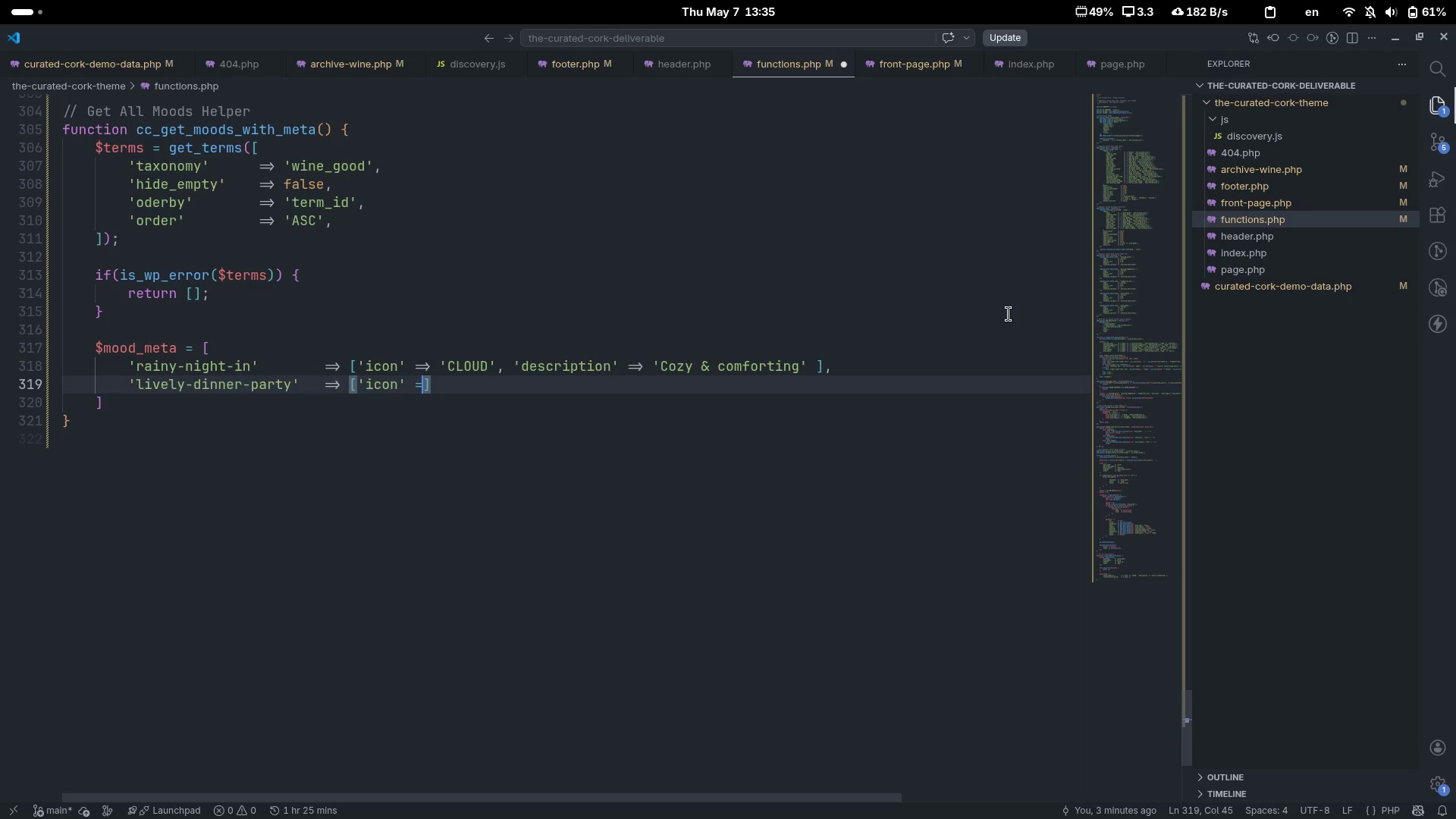 
key(Backspace)
 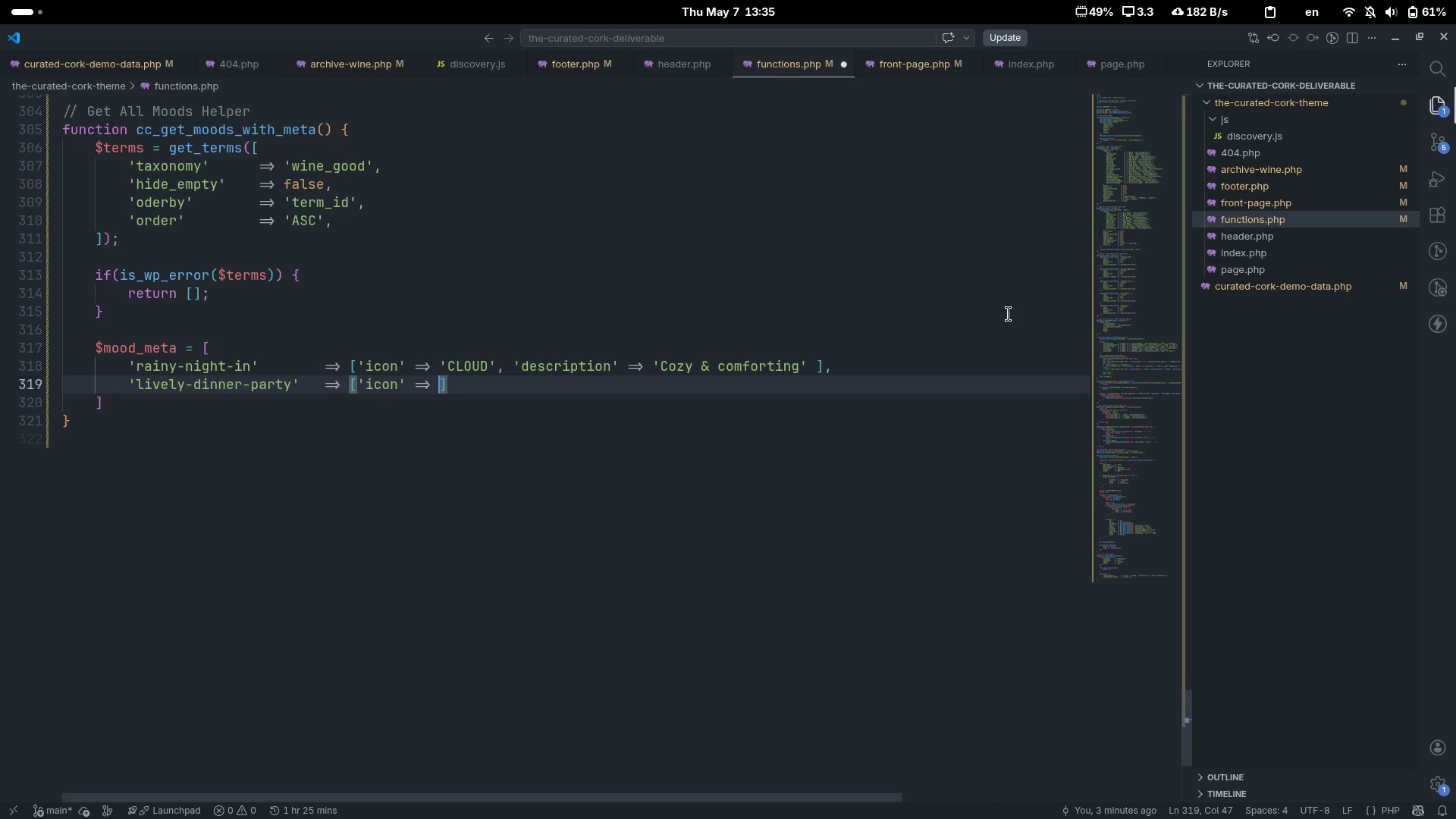 
key(Shift+ShiftLeft)
 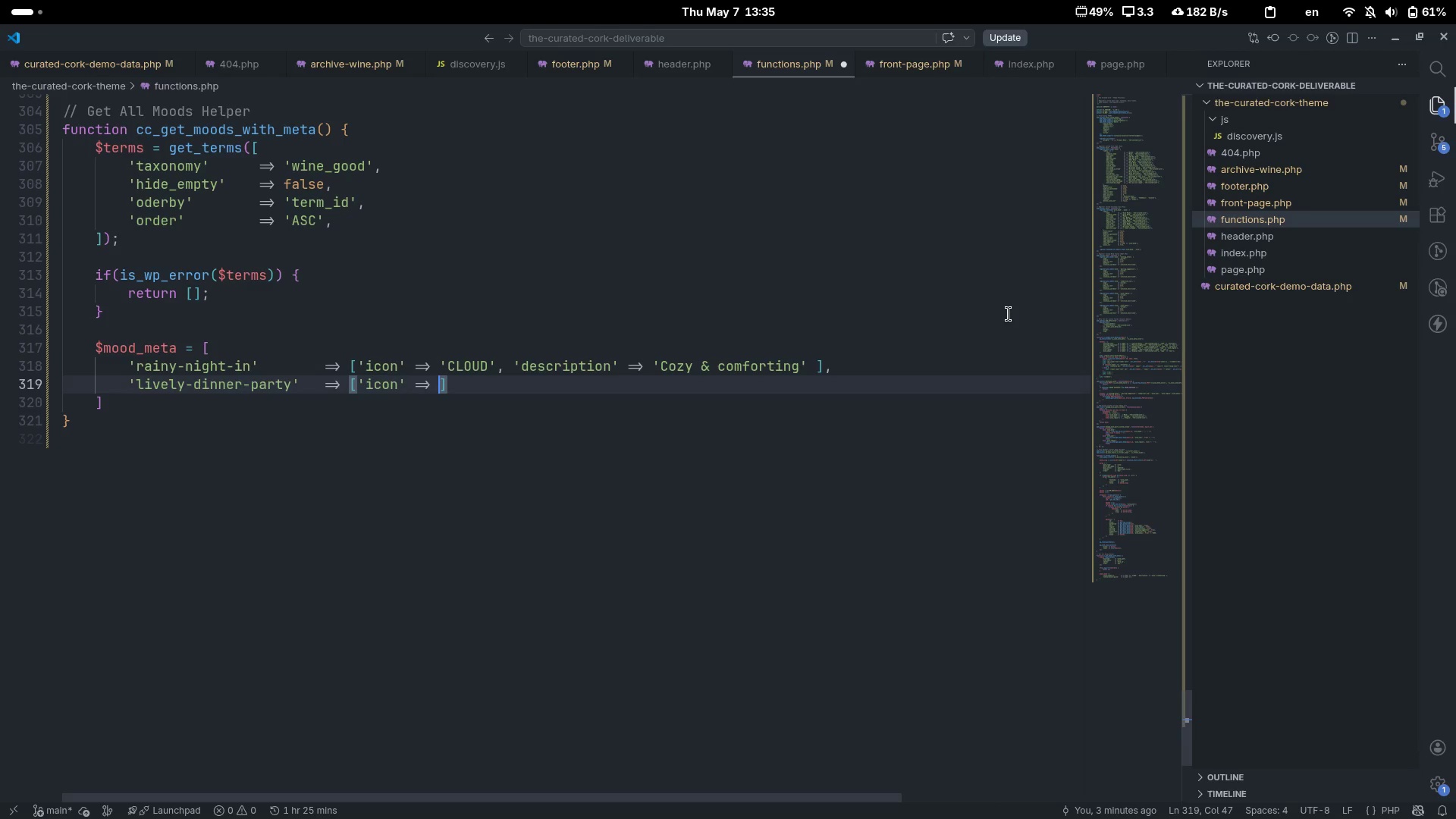 
key(Shift+Period)
 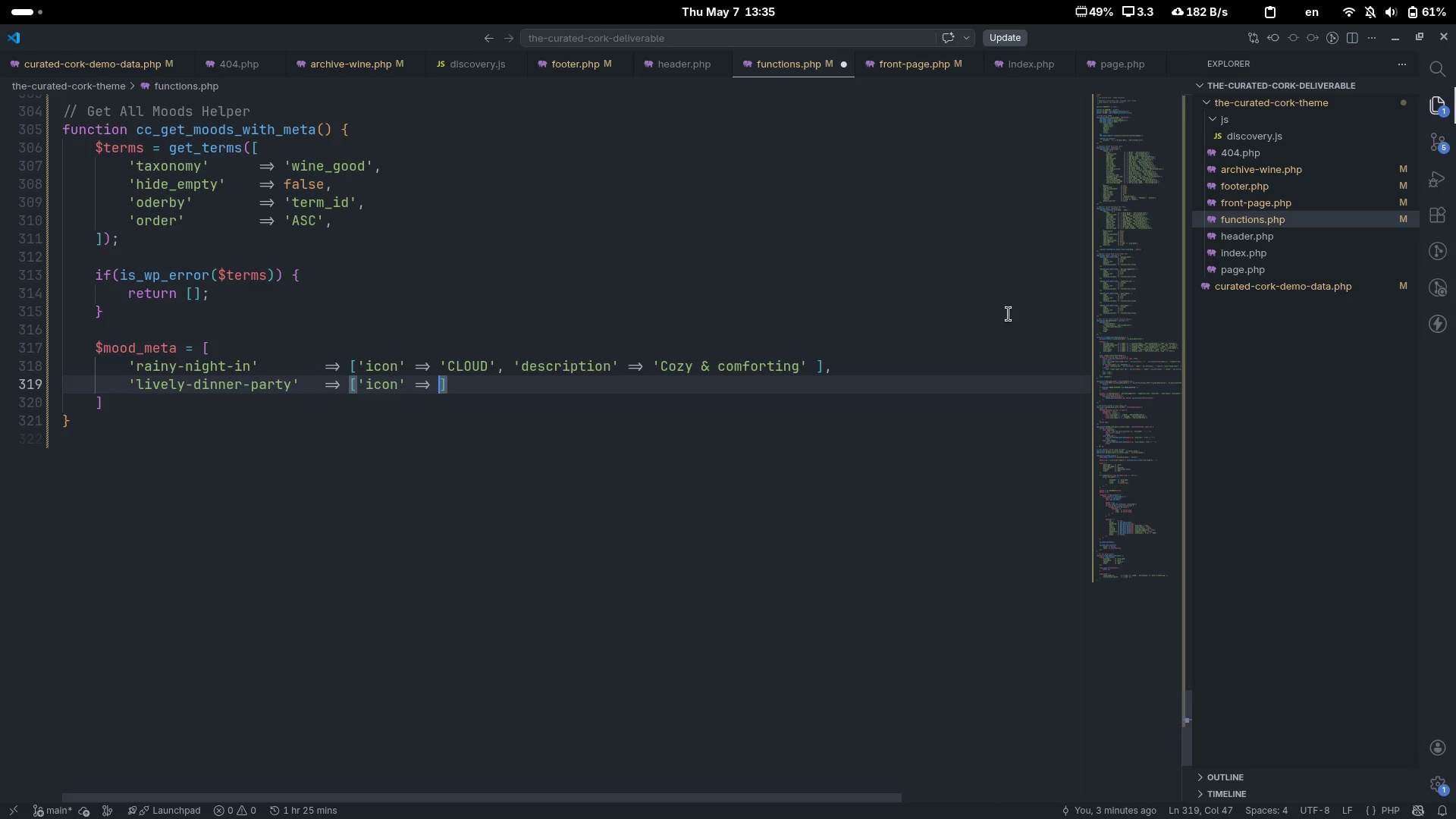 
key(Shift+Space)
 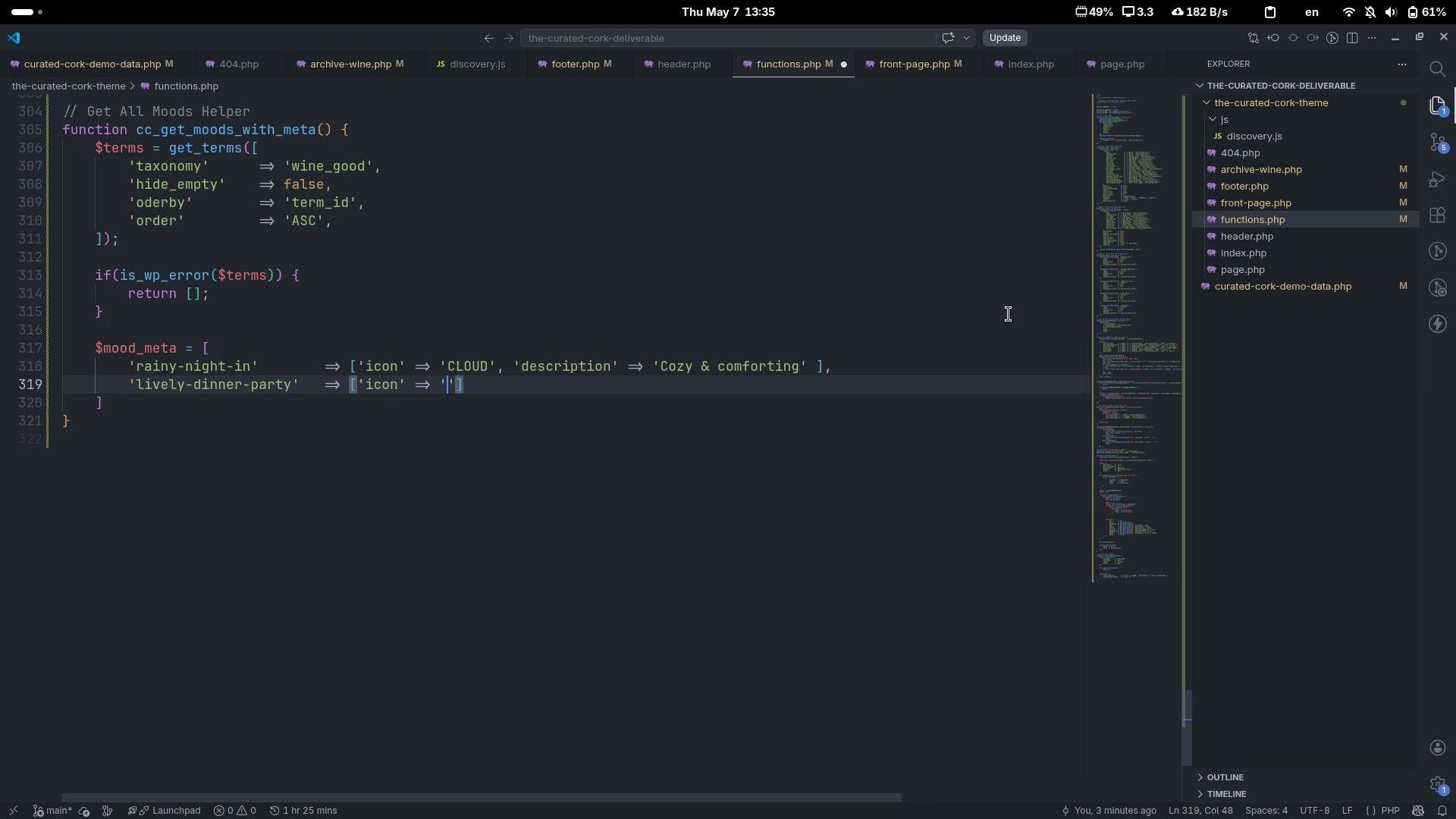 
key(Quote)
 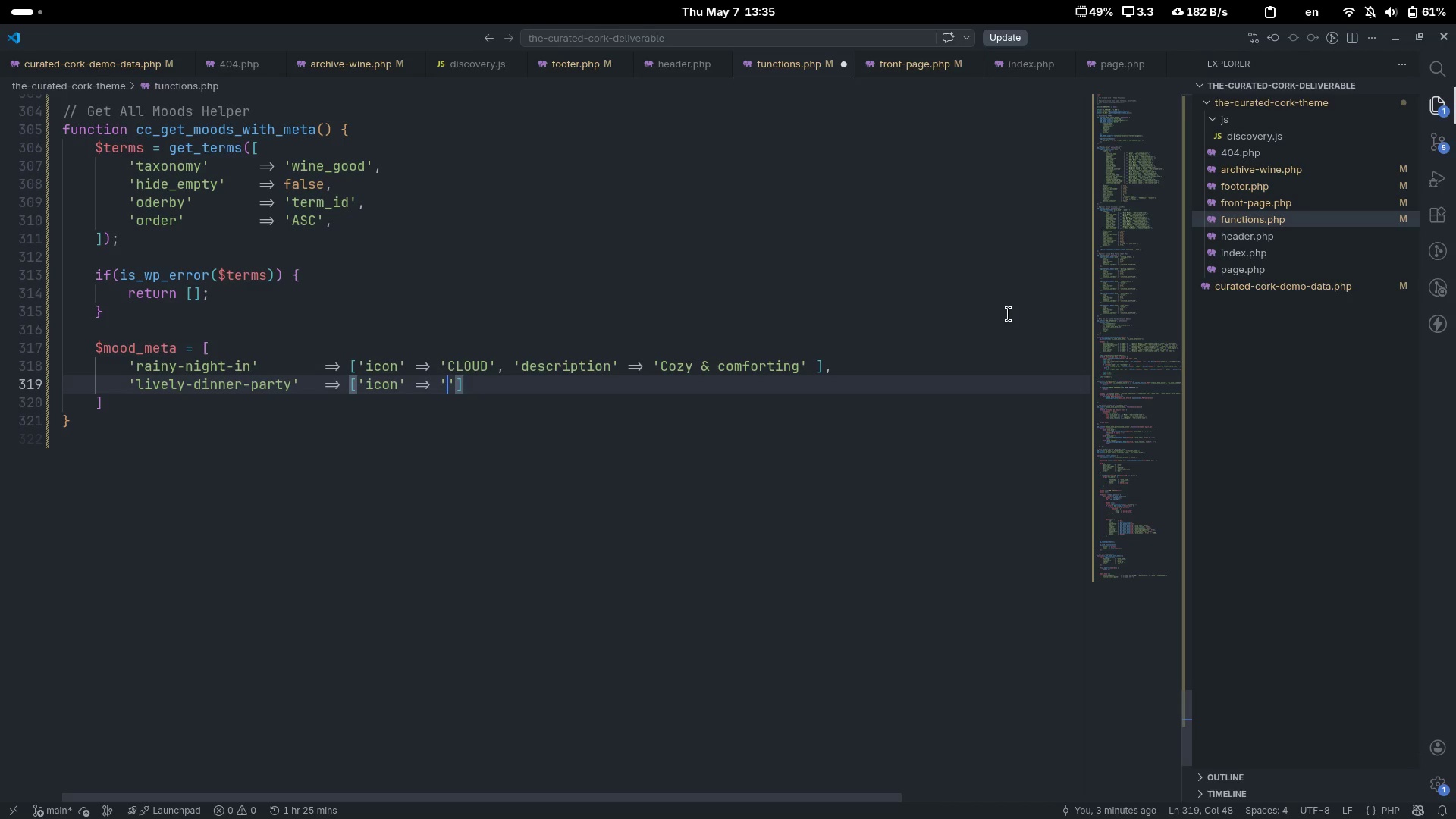 
type(GOOD)
 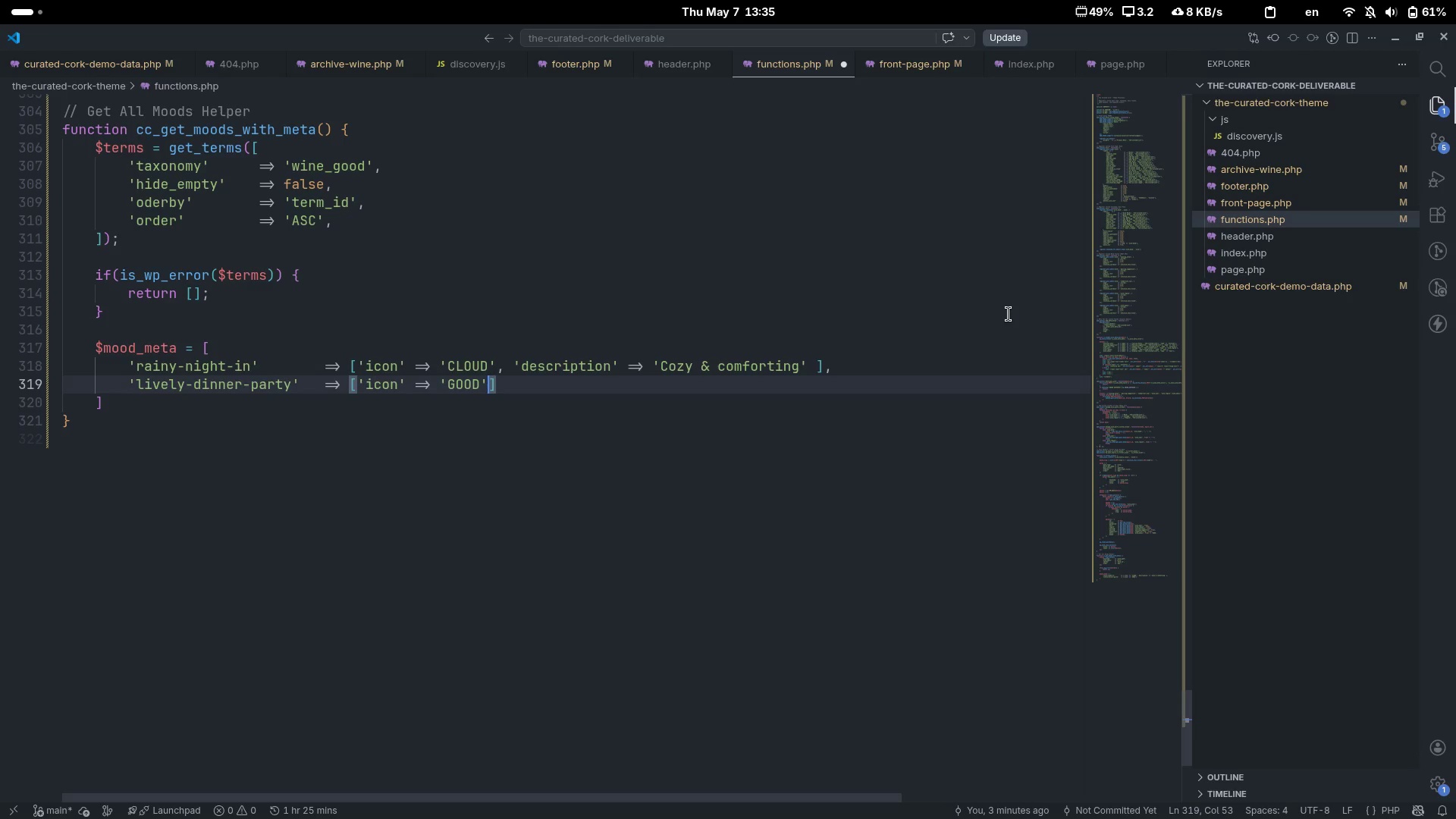 
key(ArrowRight)
 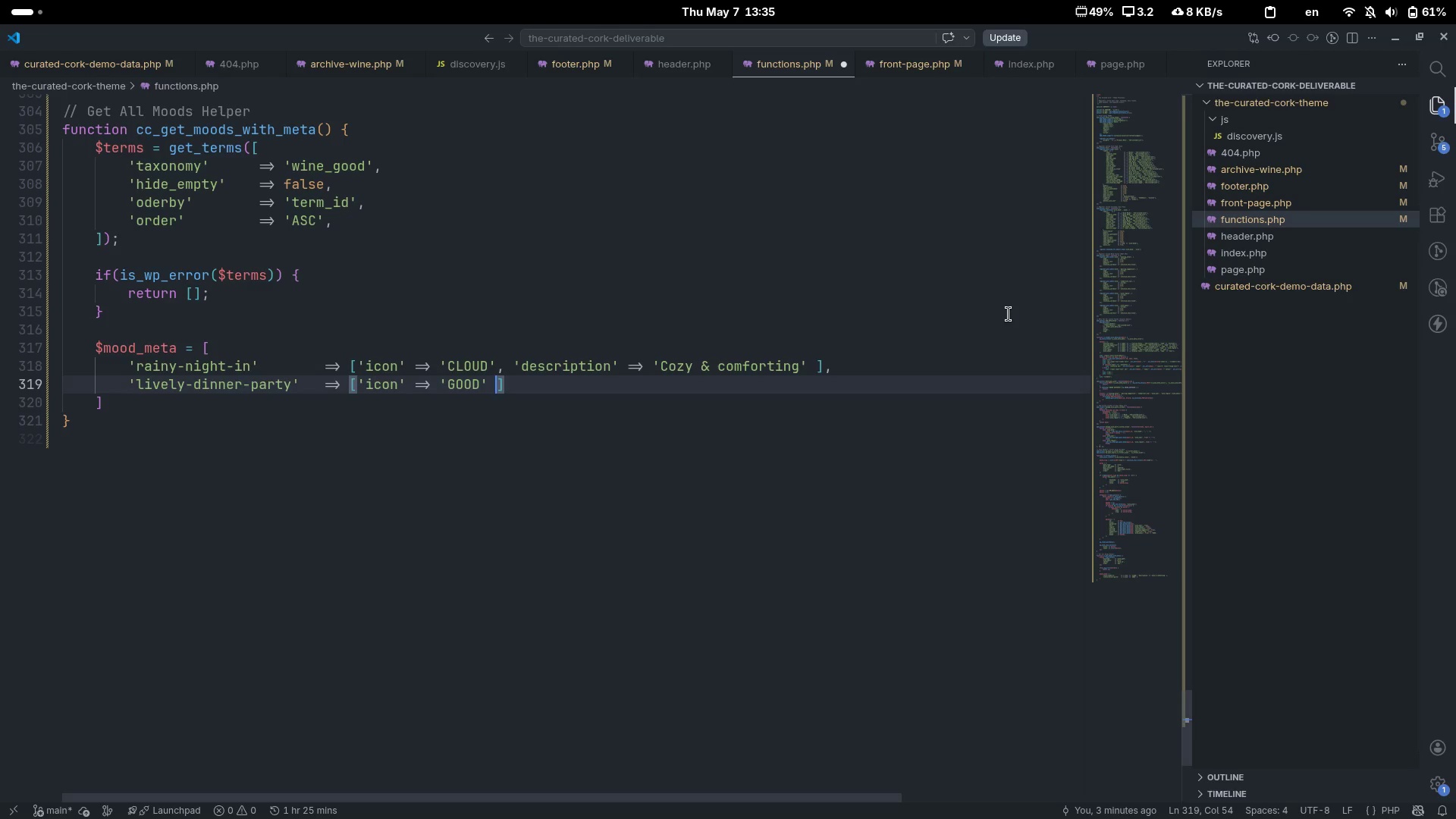 
type( )
key(Backspace)
type(, 'description)
 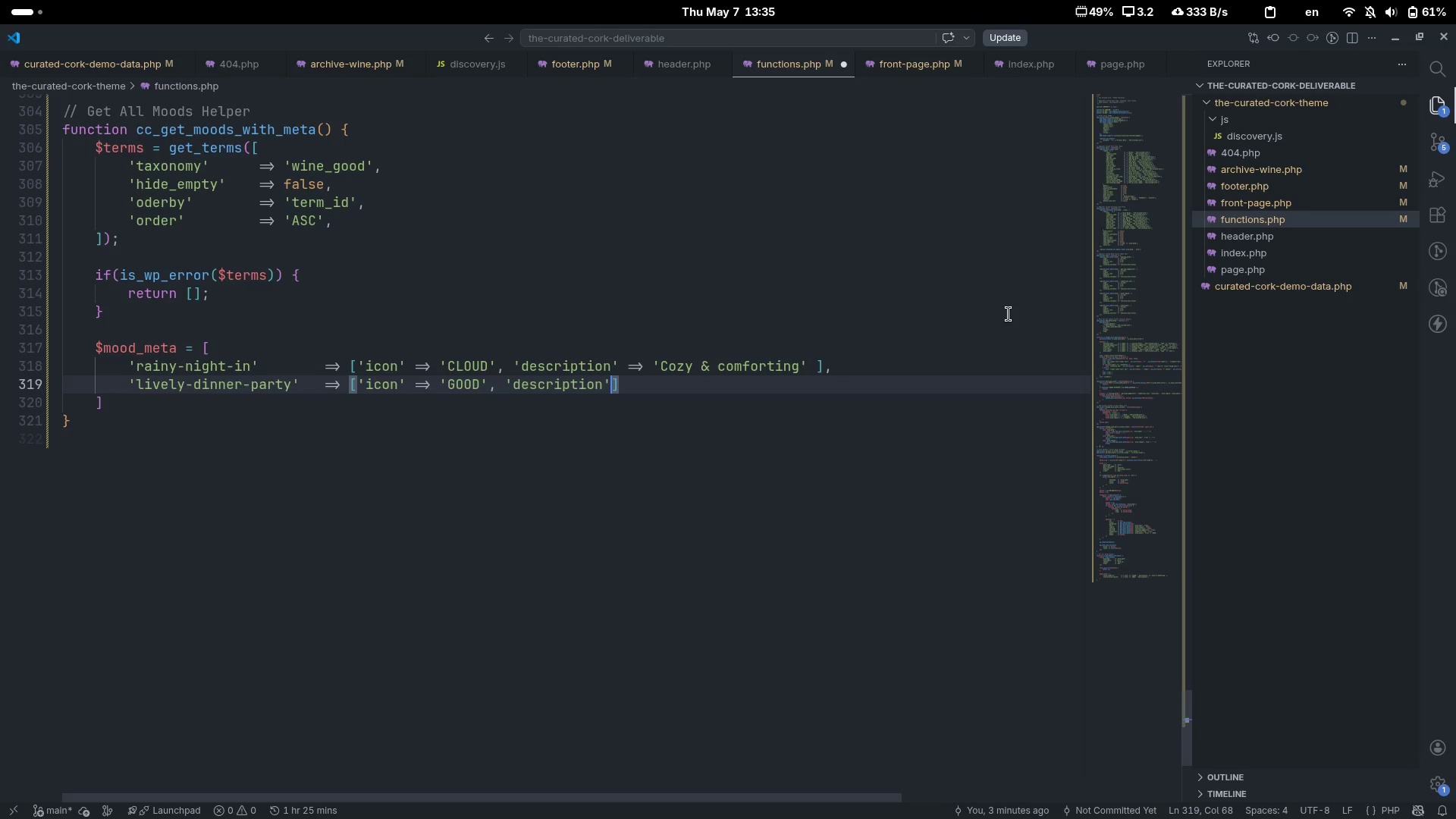 
key(ArrowRight)
 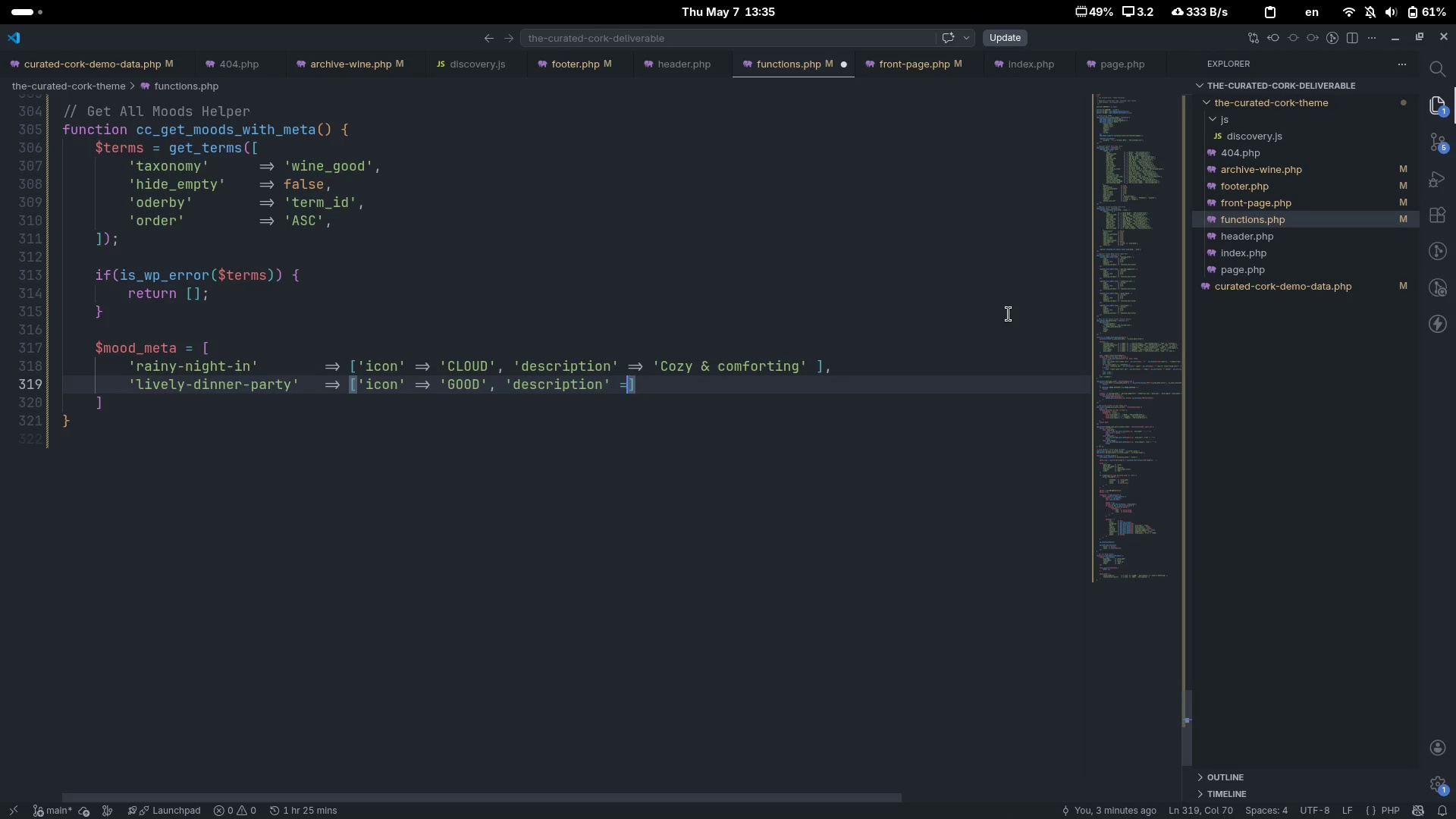 
key(Tab)
type(=> 'Festive & C)
key(Backspace)
type(socual)
key(Backspace)
key(Backspace)
key(Backspace)
type(a)
key(Backspace)
type(ial)
 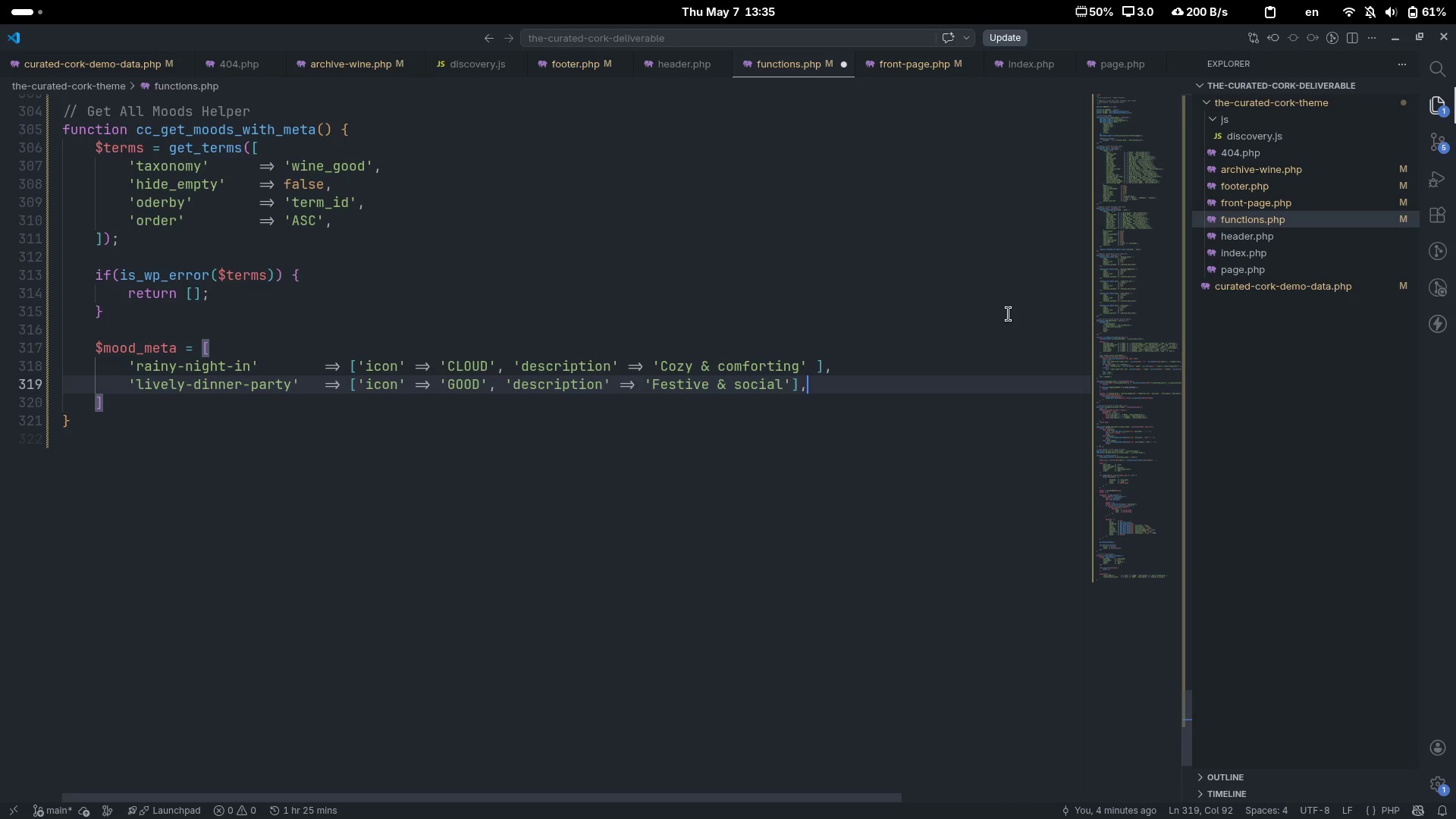 
 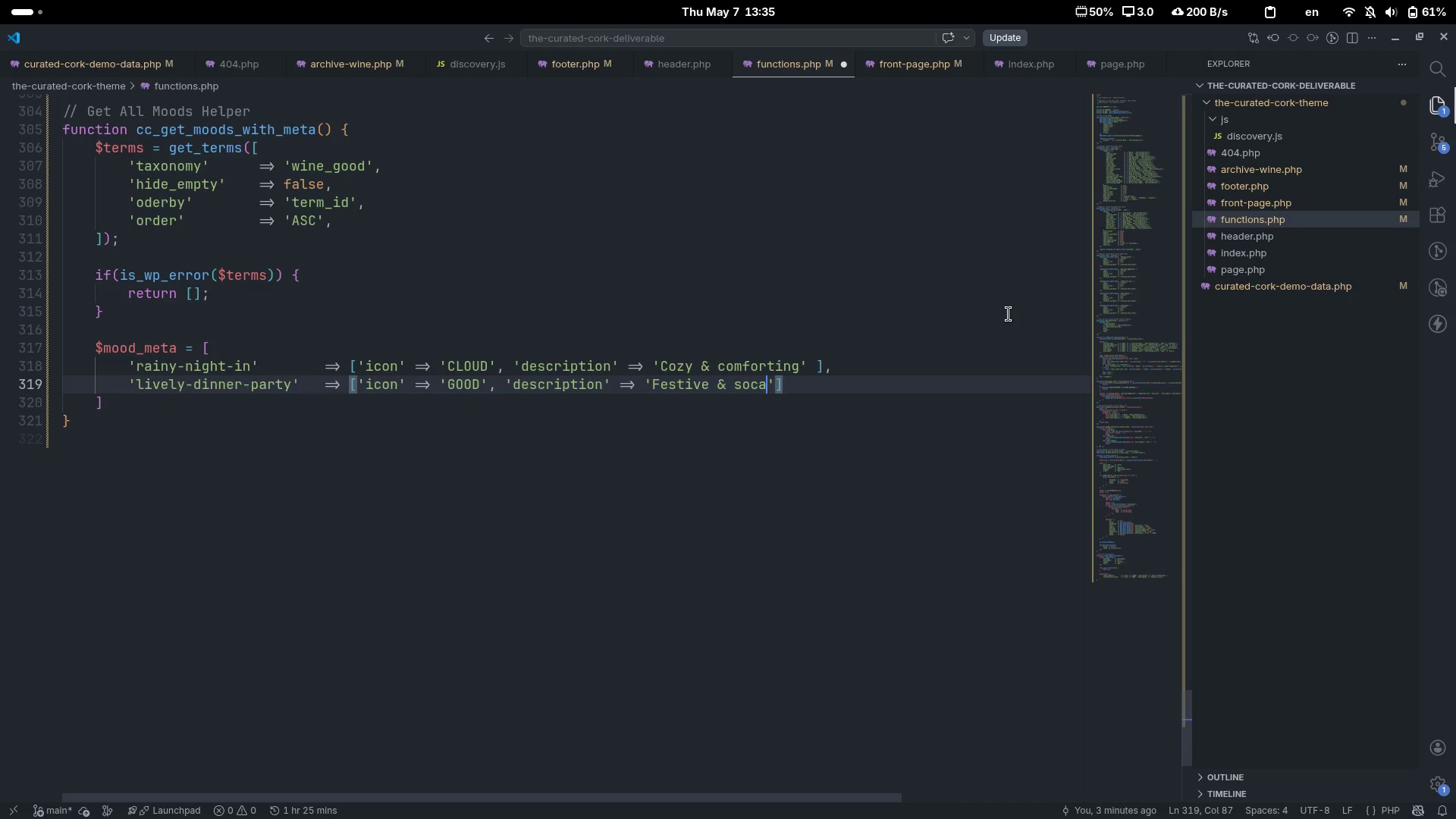 
key(Control+ControlLeft)
 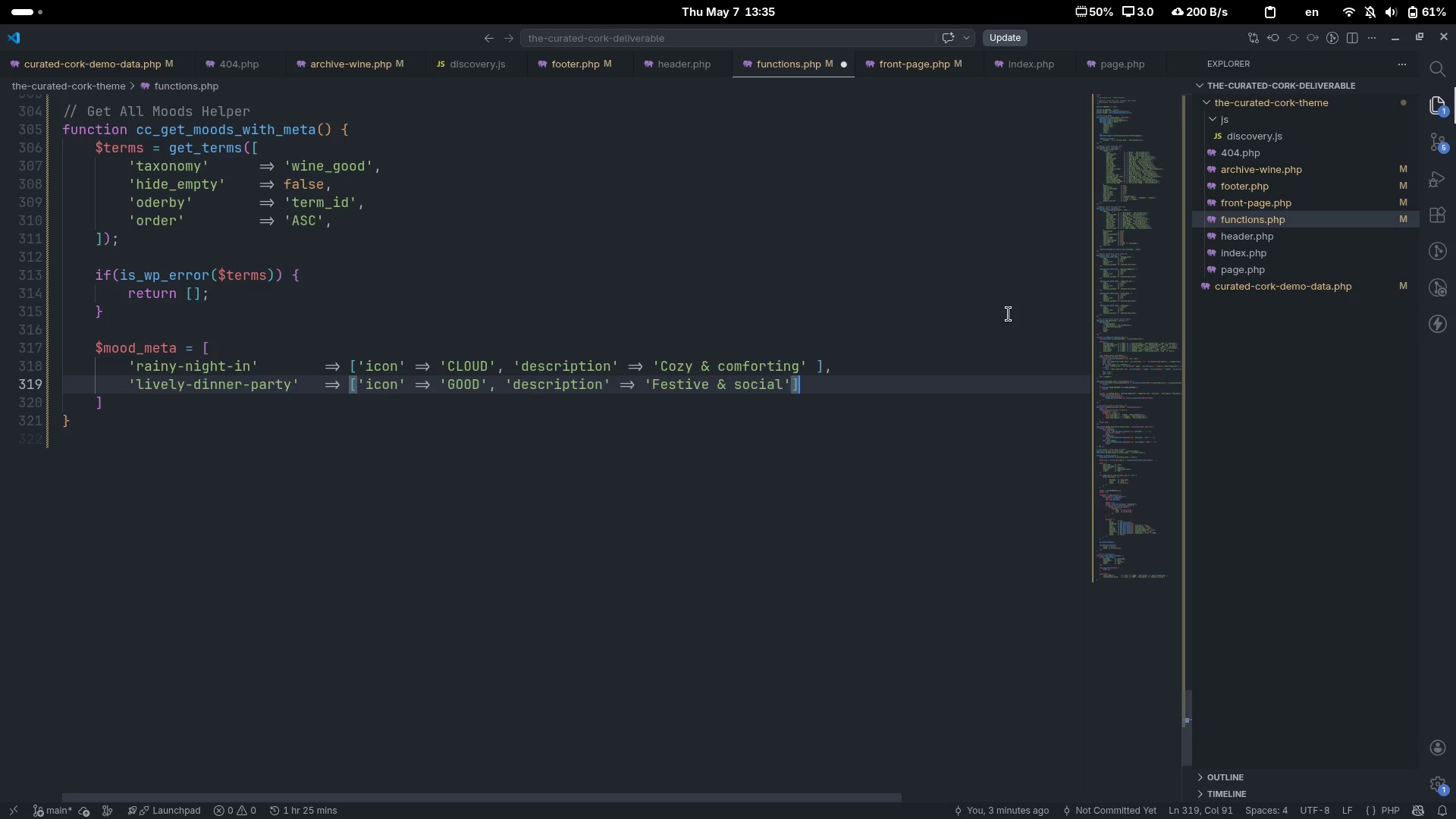 
key(Control+ArrowRight)
 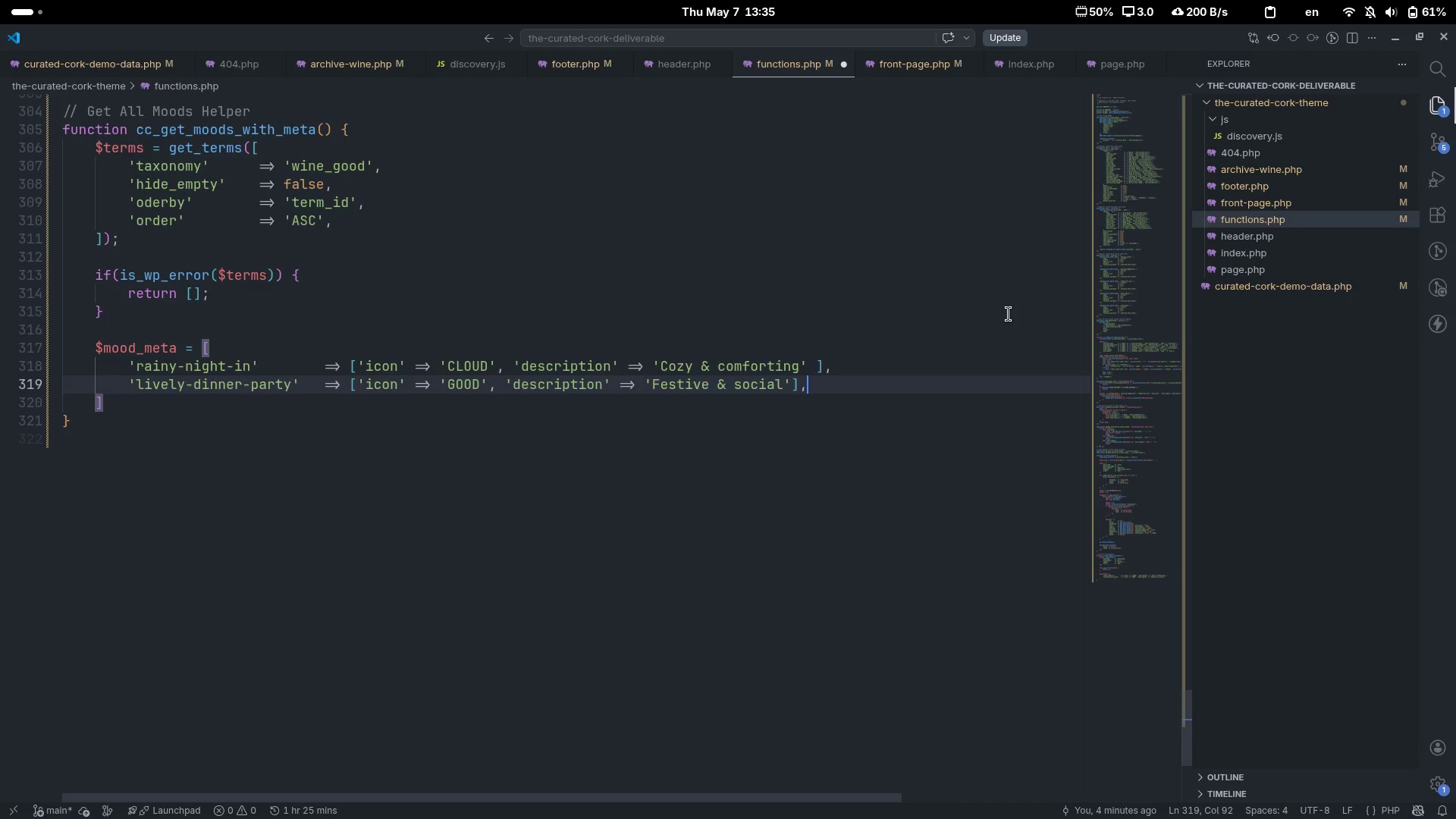 
key(Comma)
 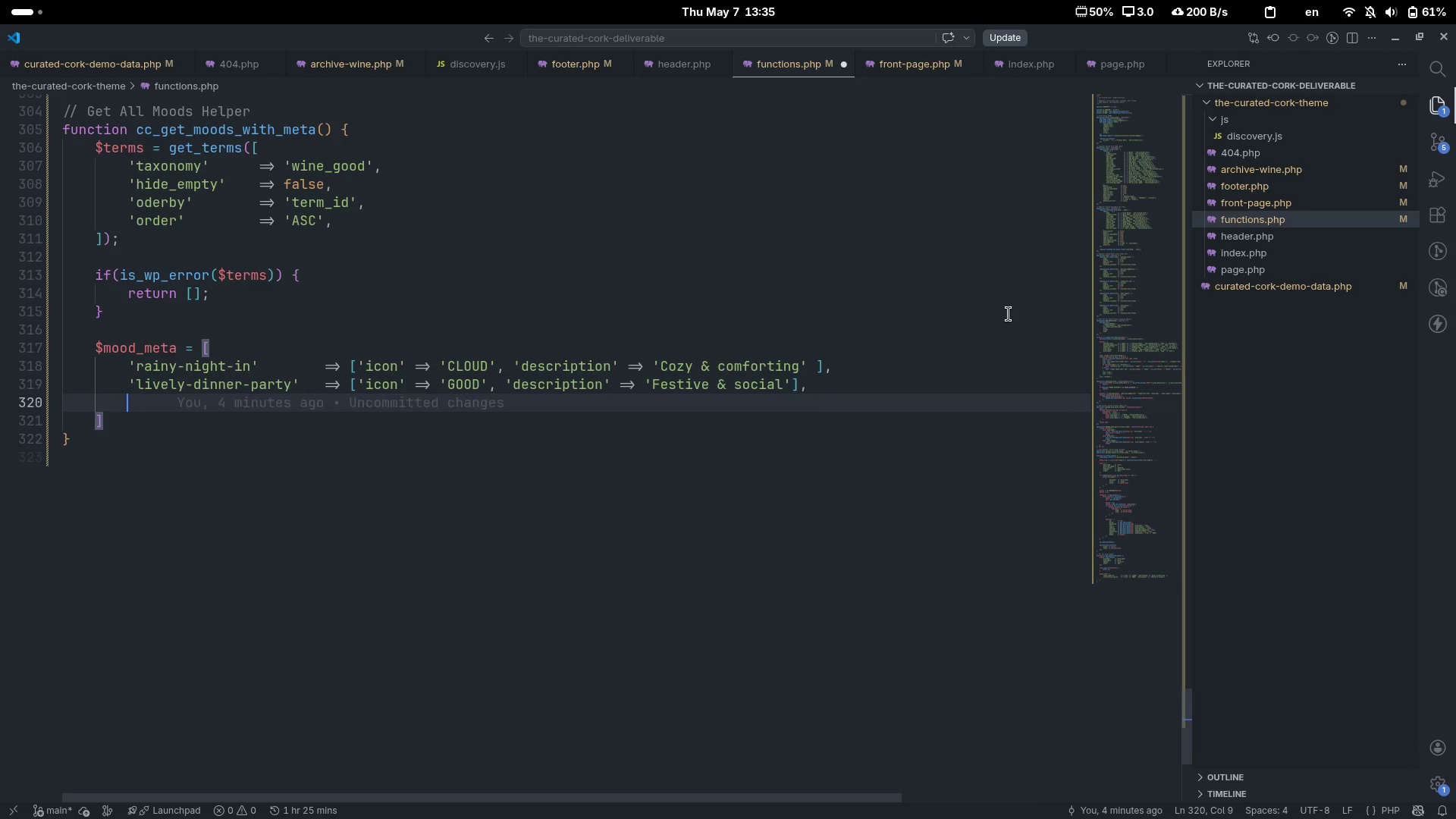 
key(Enter)
 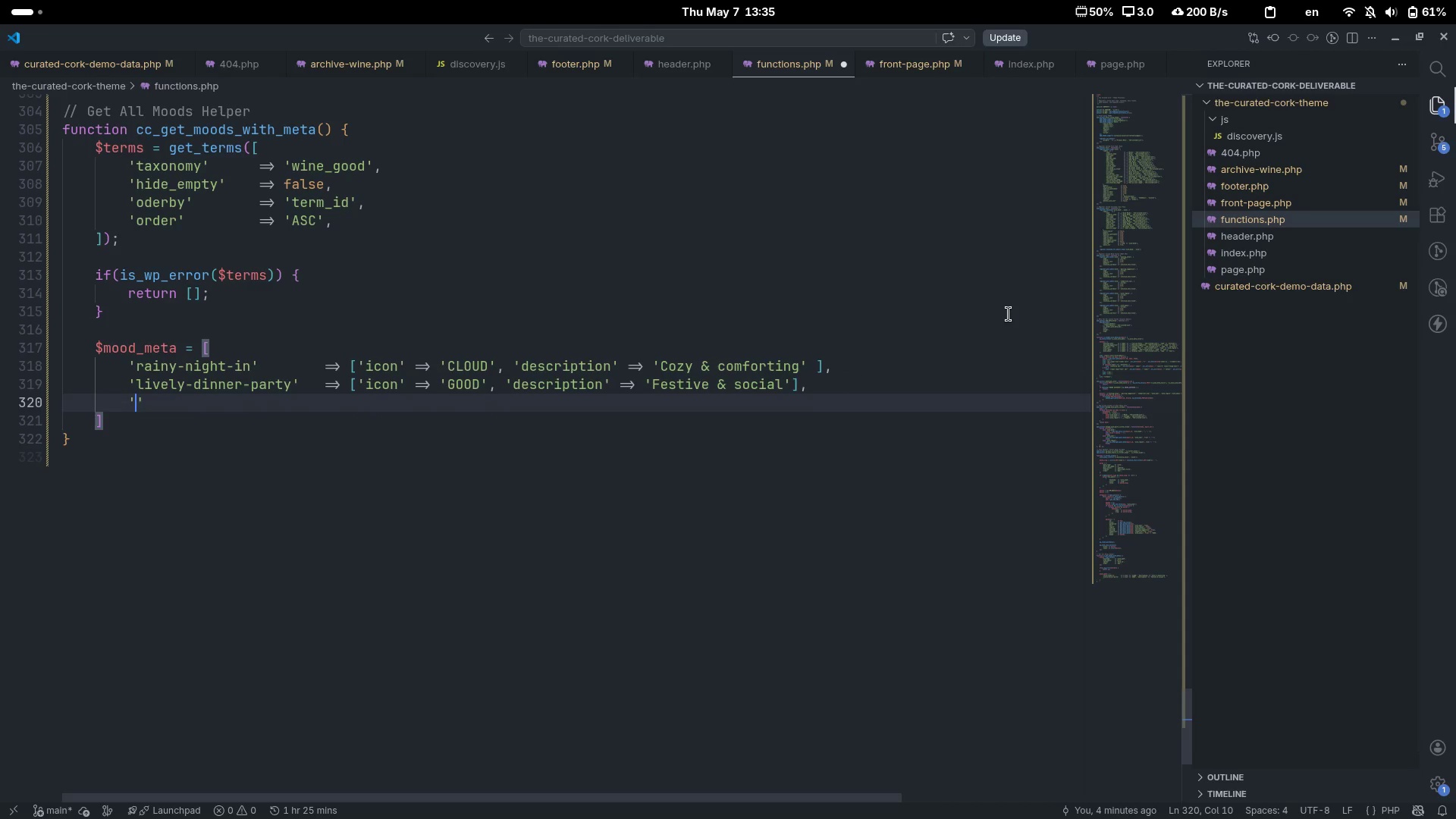 
type('beach-piv)
key(Backspace)
type(cnic)
 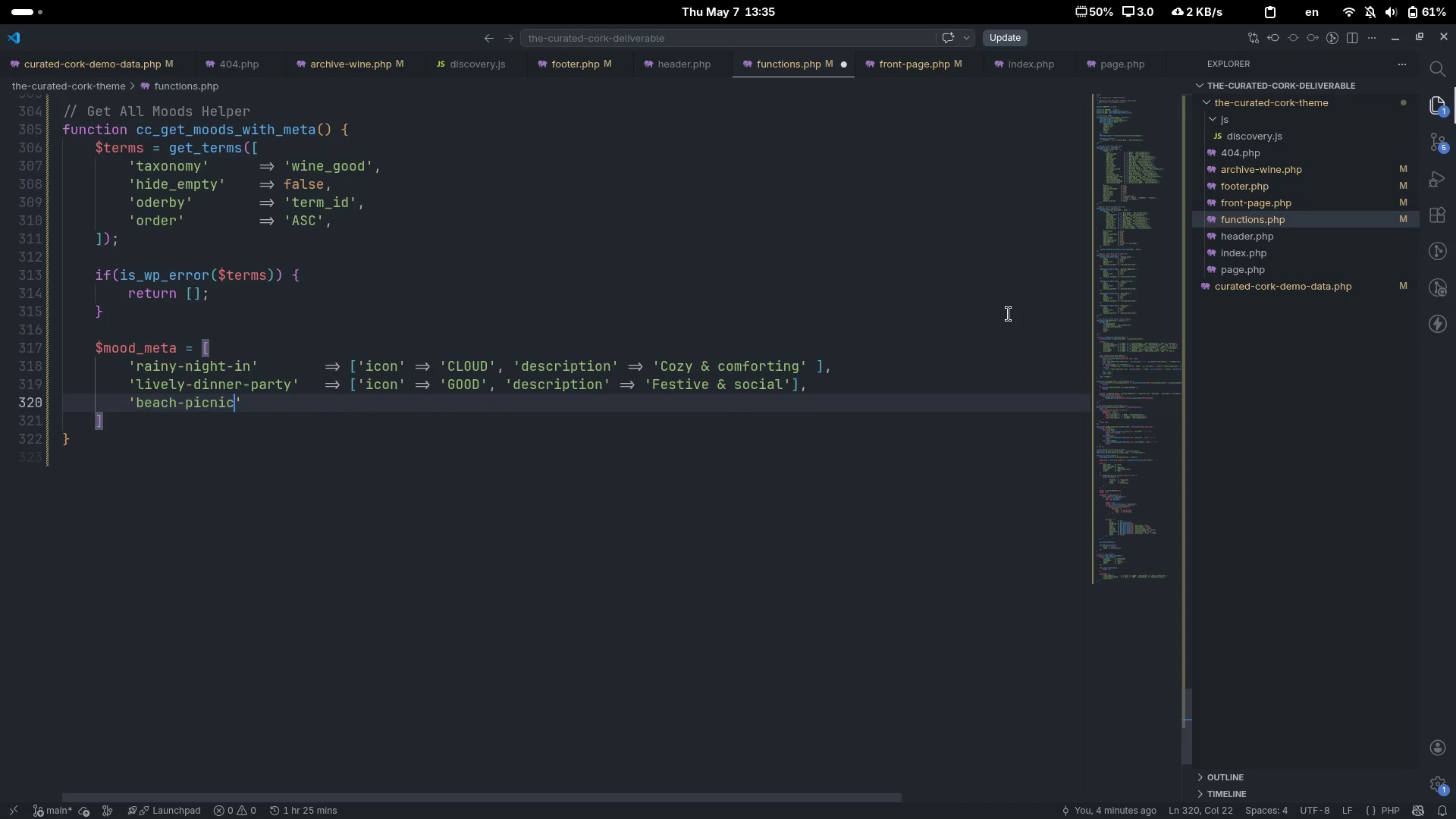 
key(ArrowRight)
 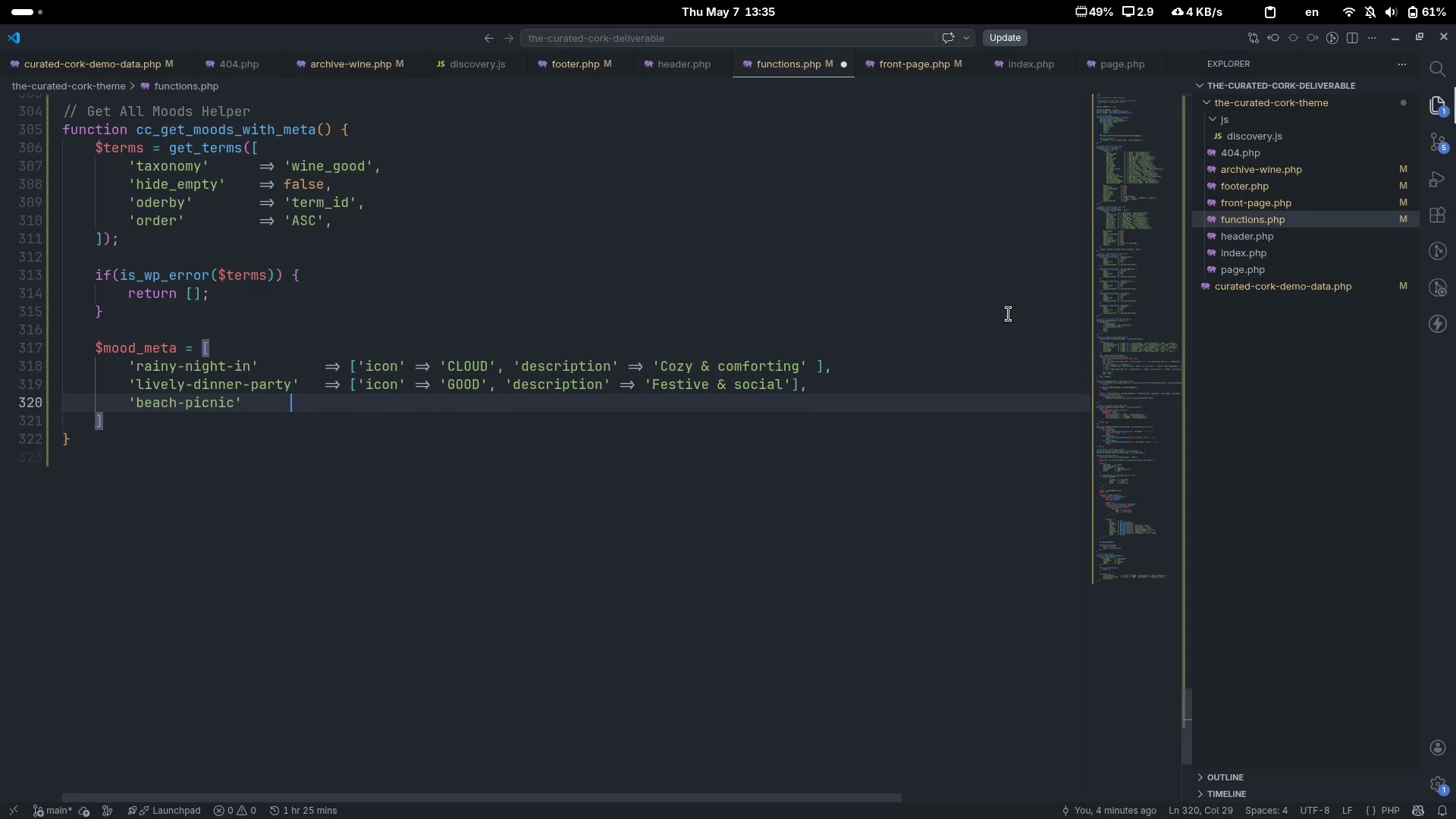 
key(Tab)
 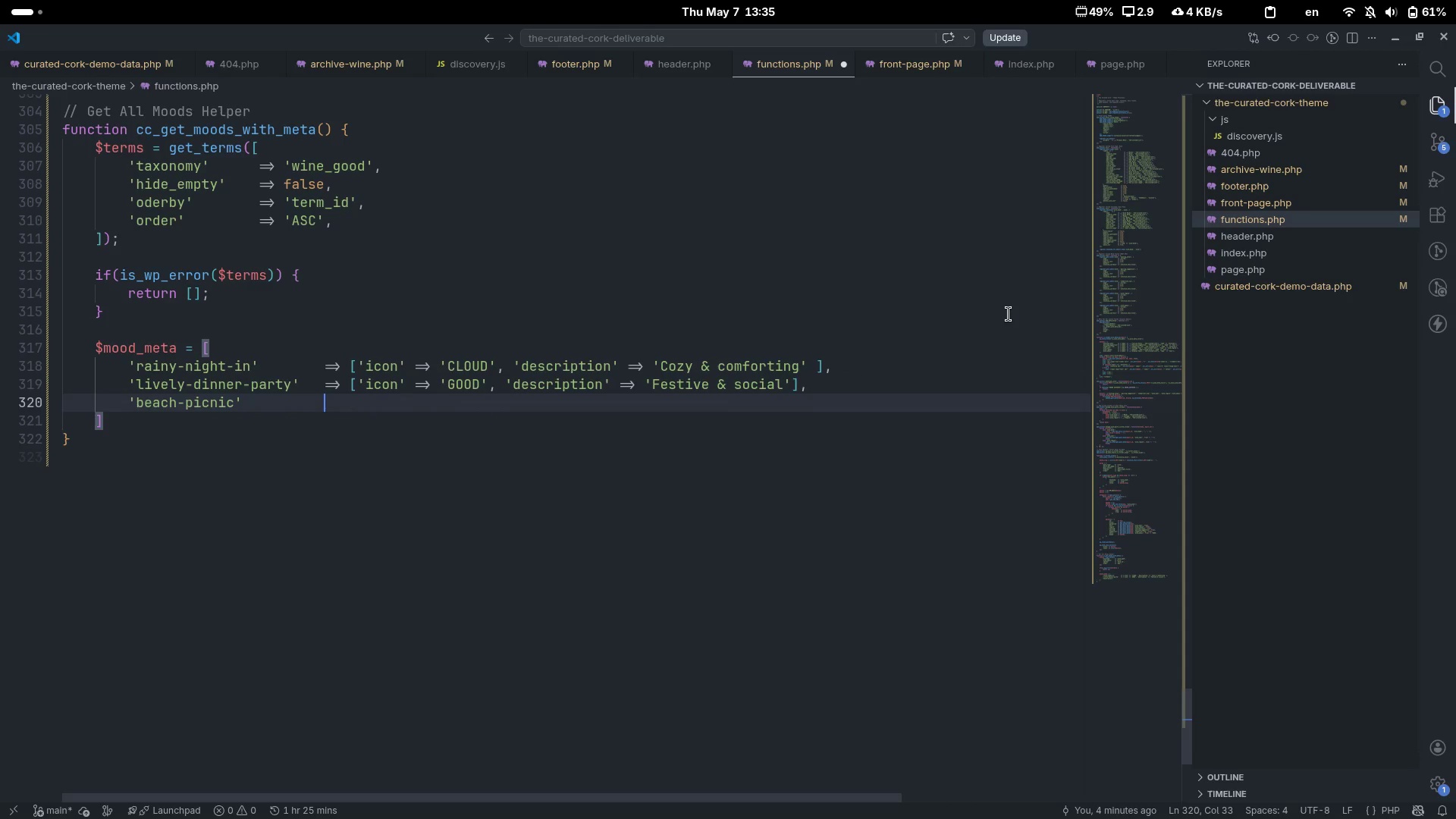 
key(Tab)
 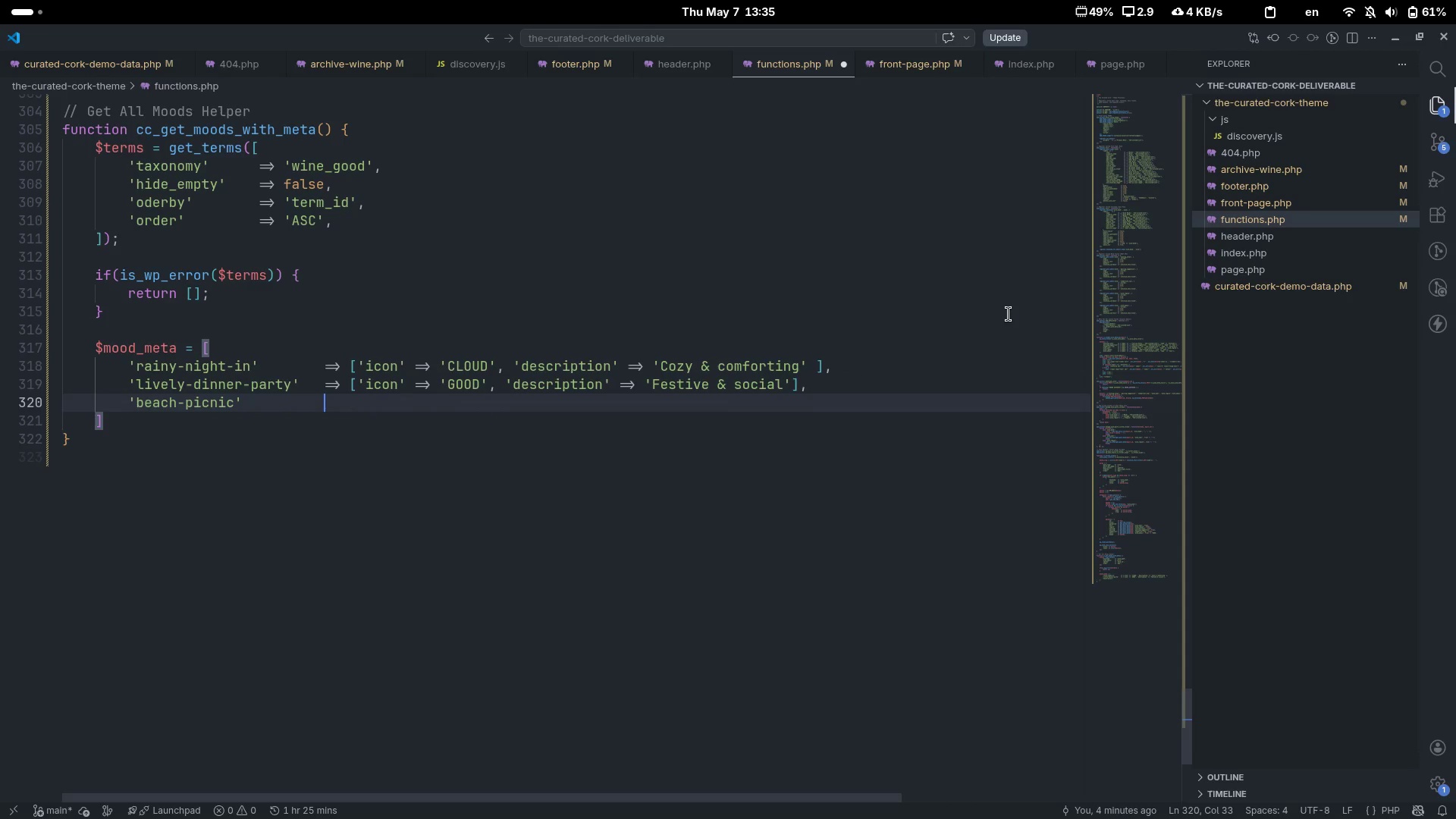 
key(Tab)
 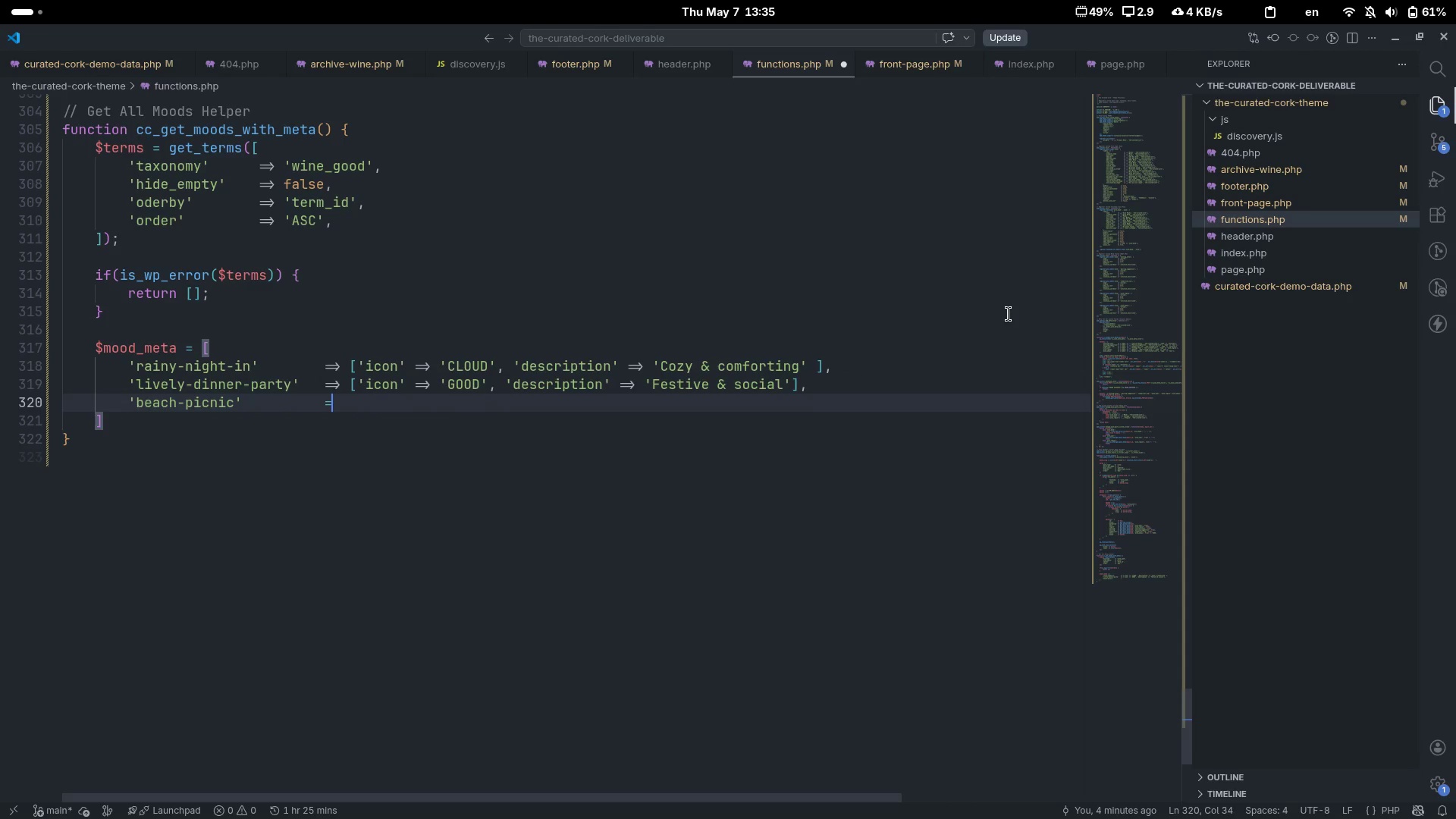 
key(Equal)
 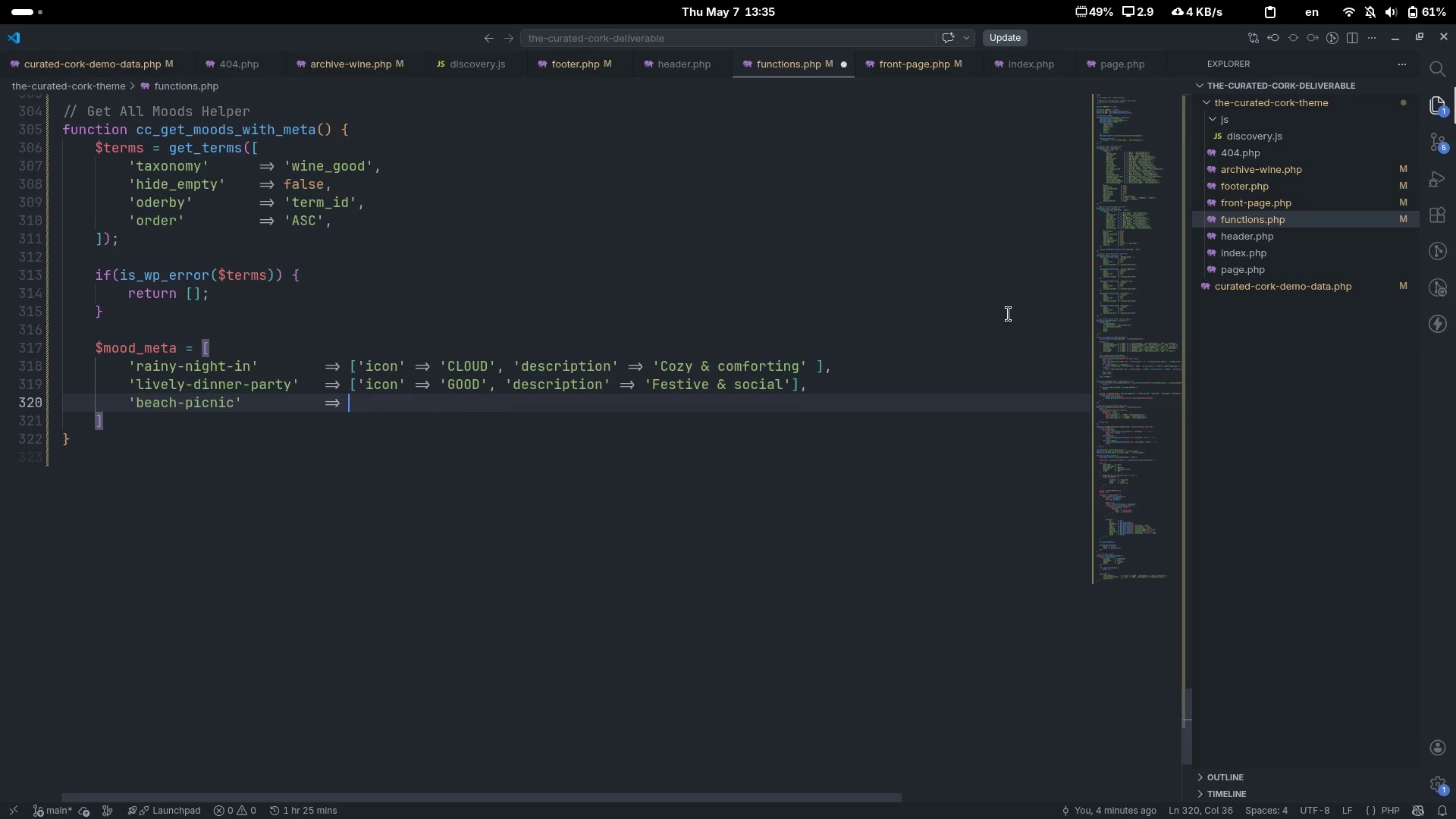 
key(Shift+ShiftLeft)
 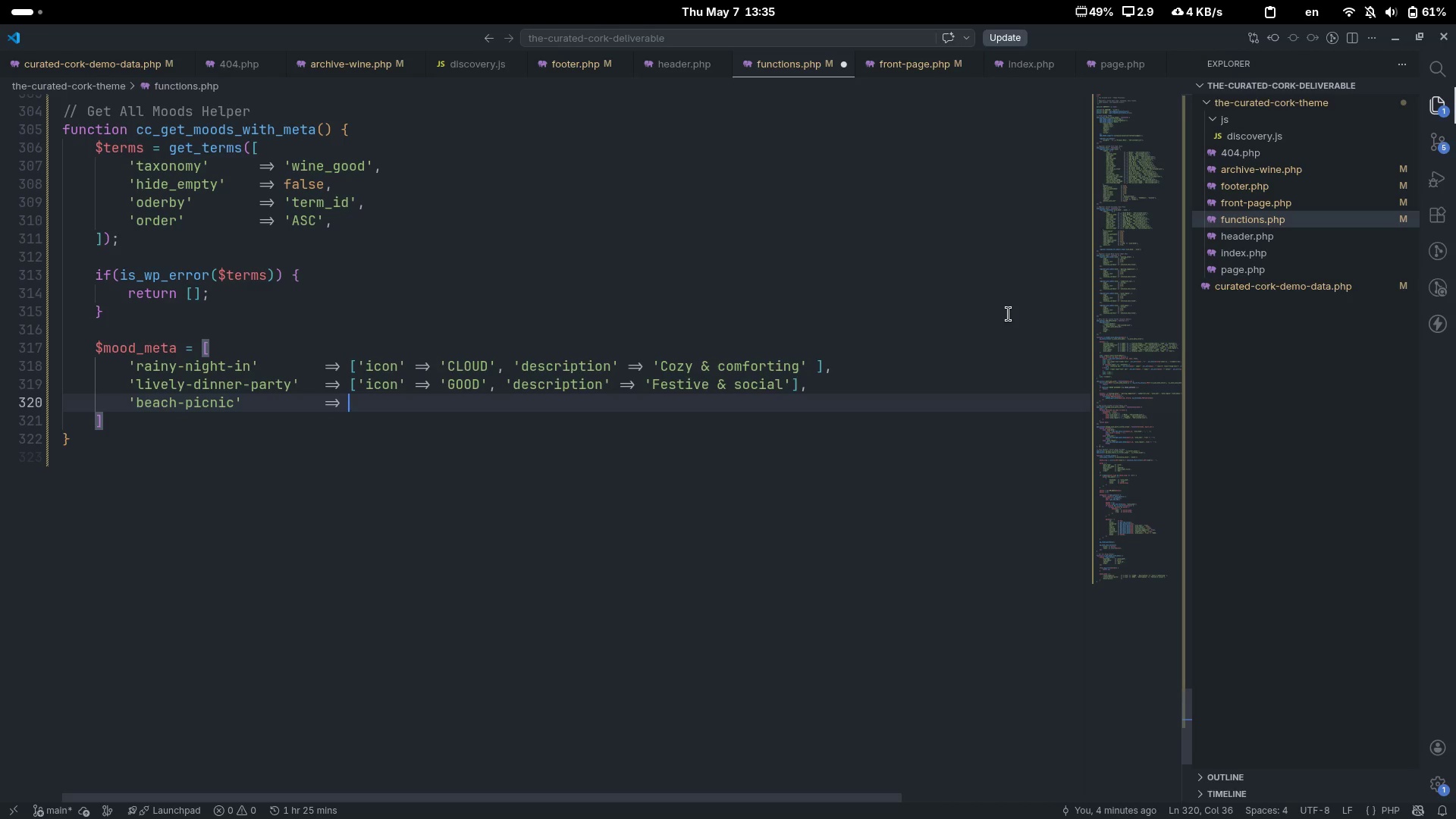 
key(Shift+Period)
 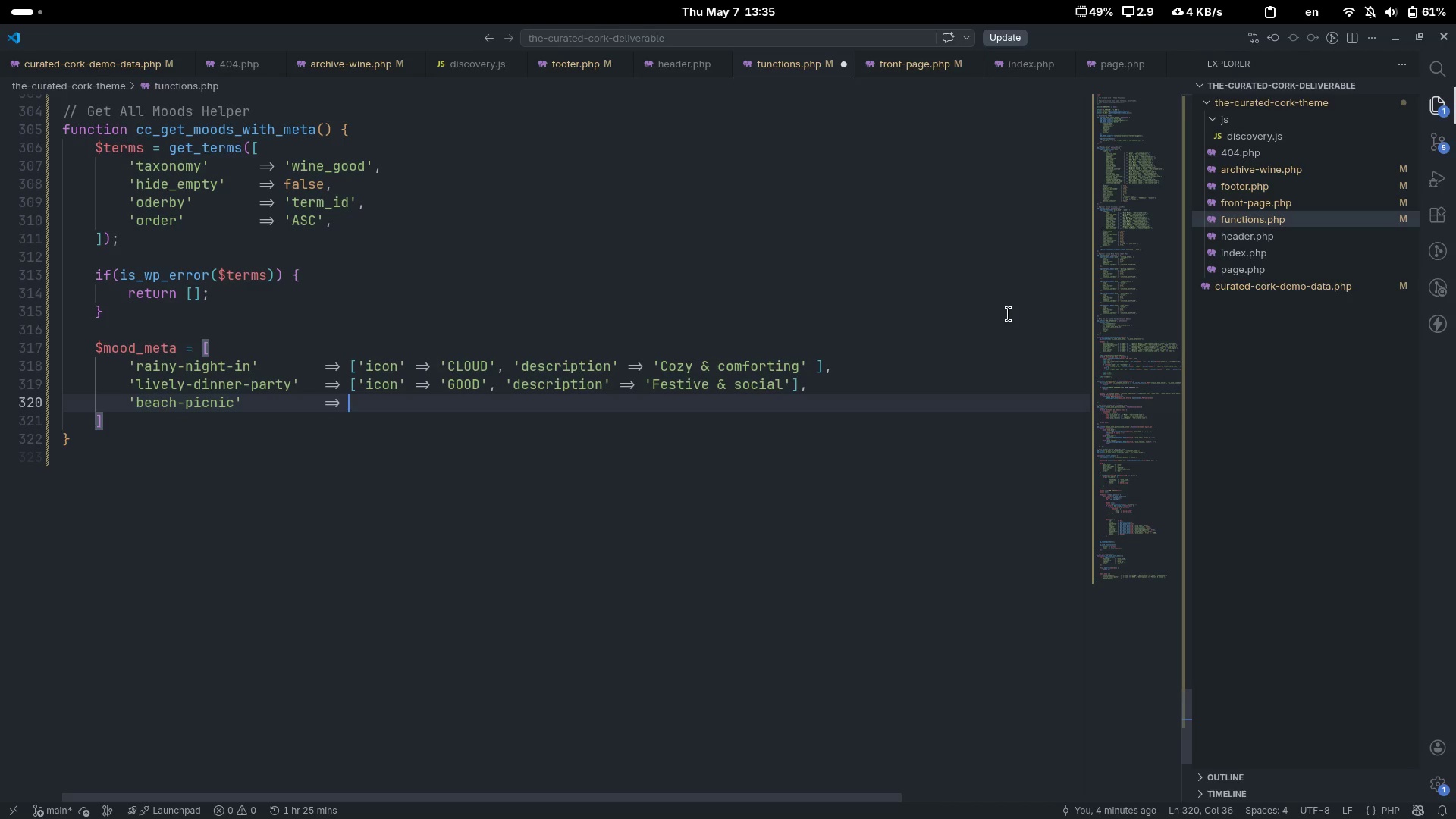 
key(Shift+Space)
 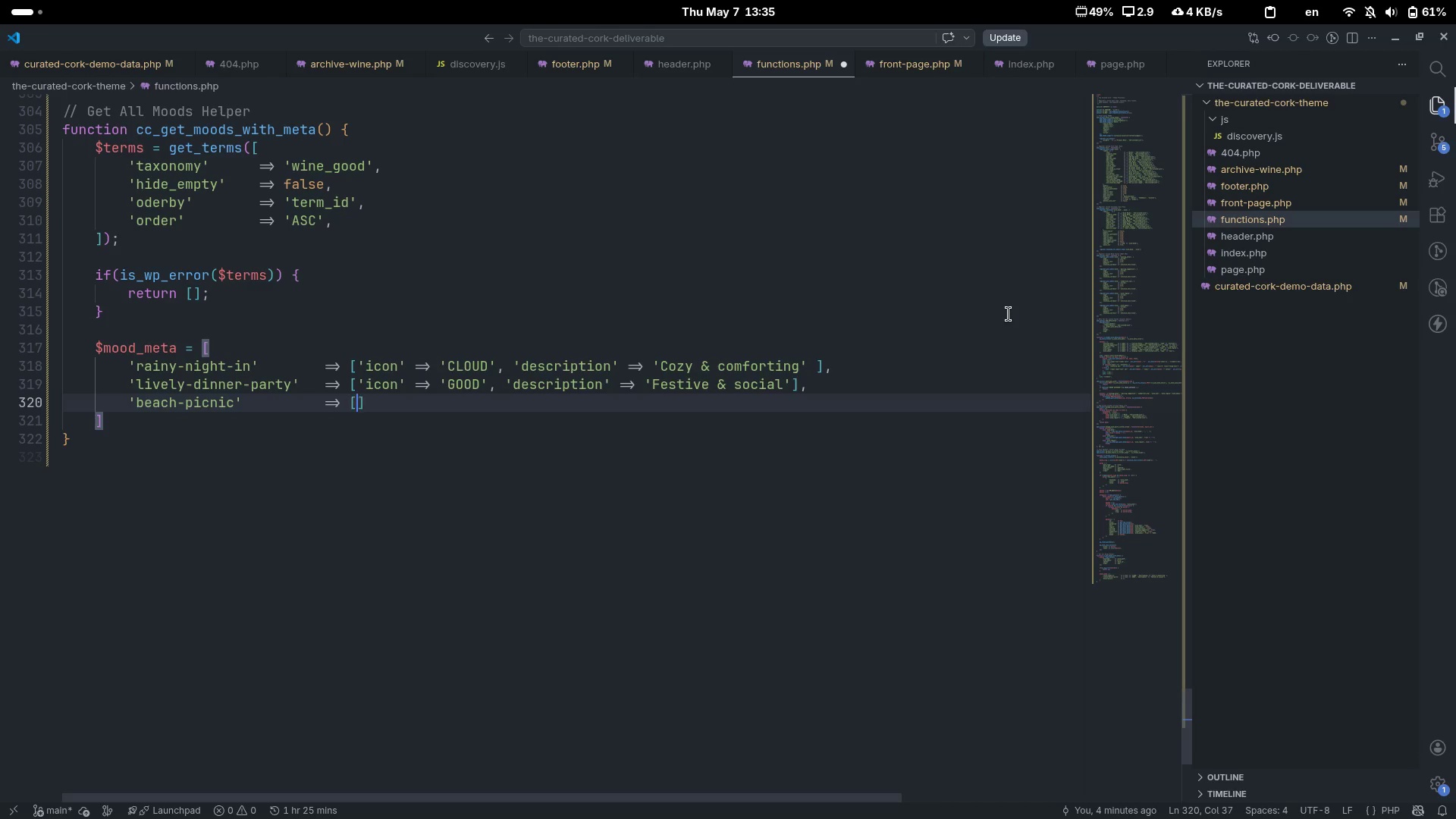 
key(BracketLeft)
 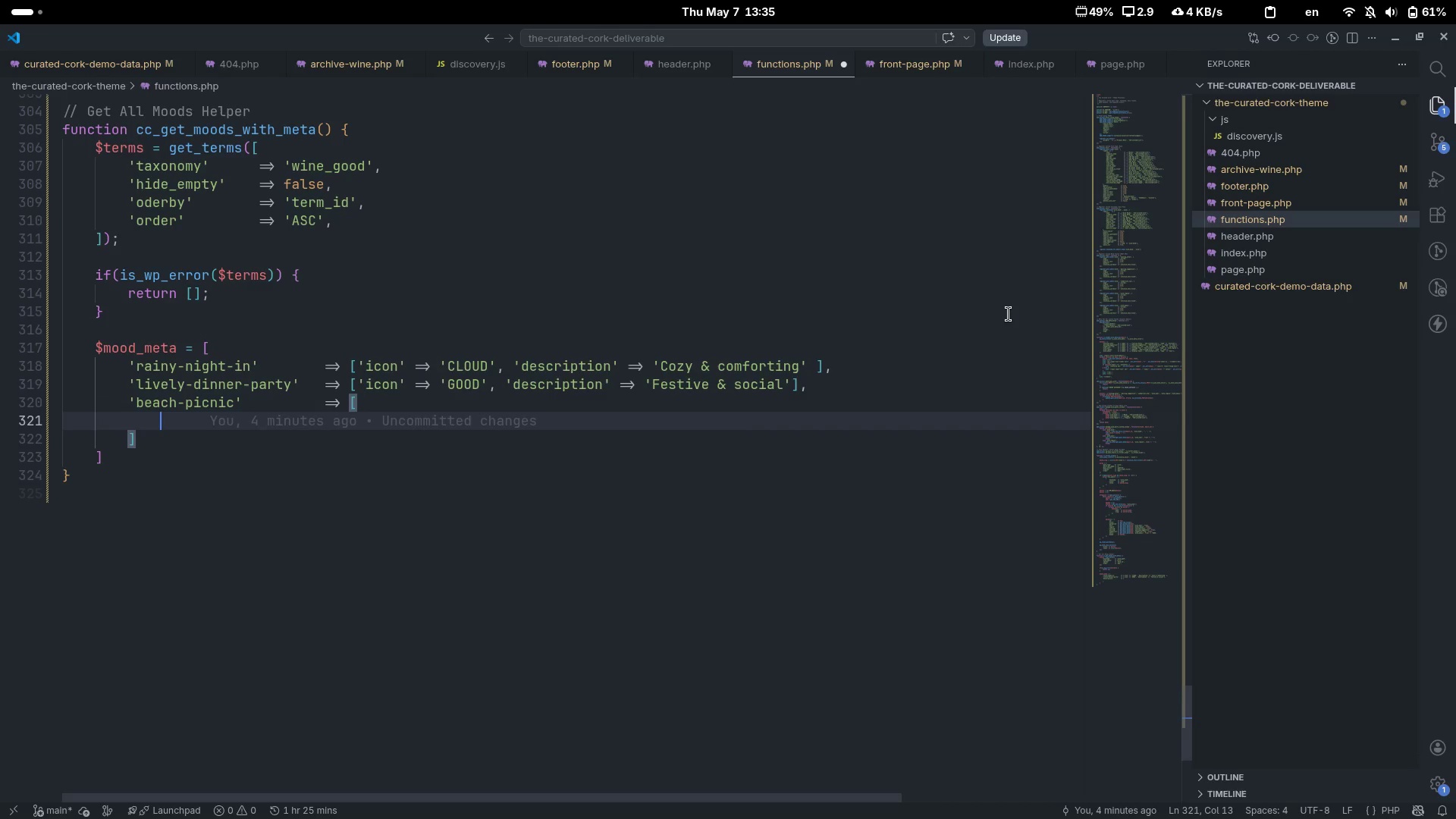 
key(Enter)
 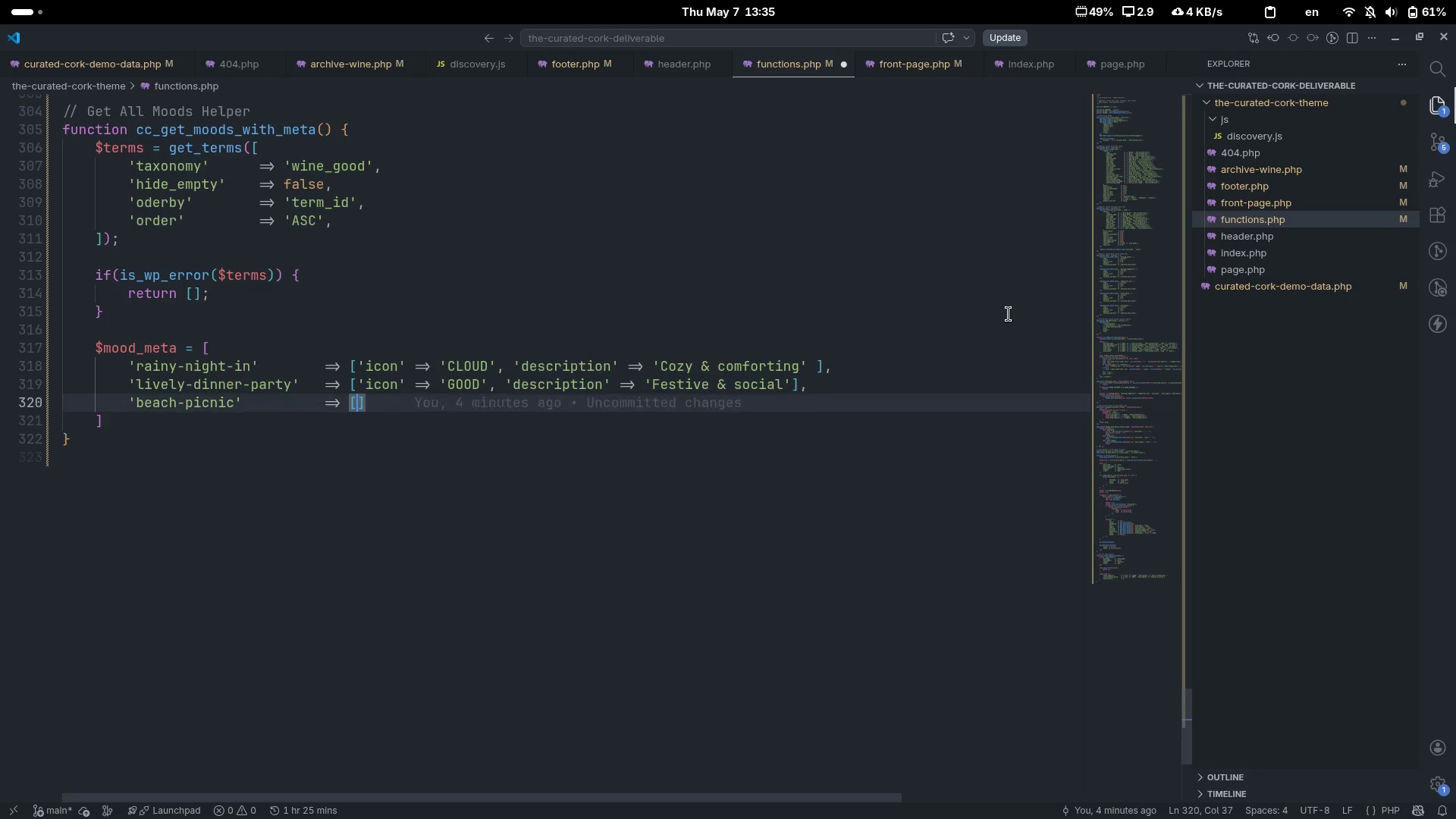 
key(Control+ControlLeft)
 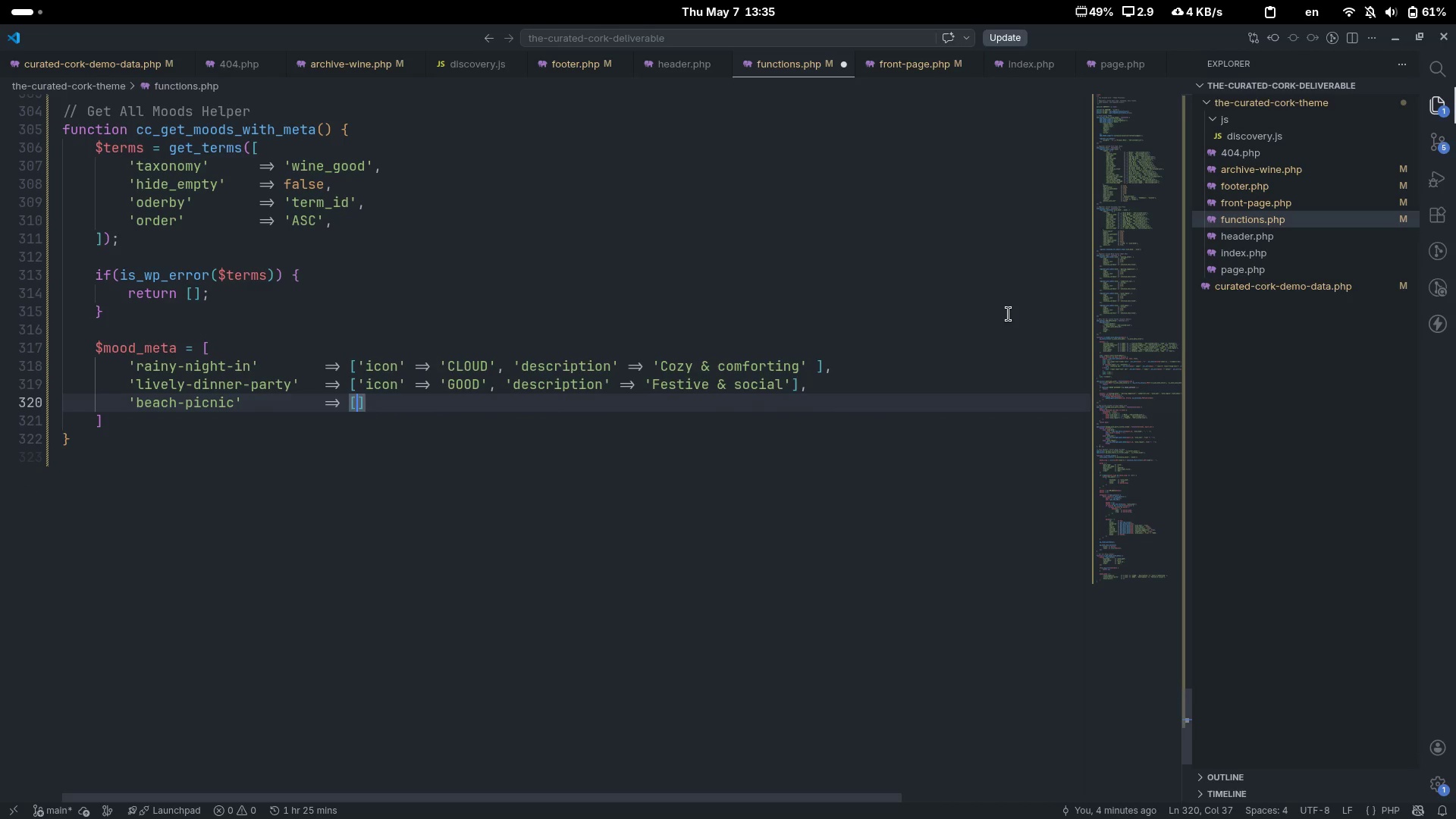 
key(Control+Z)
 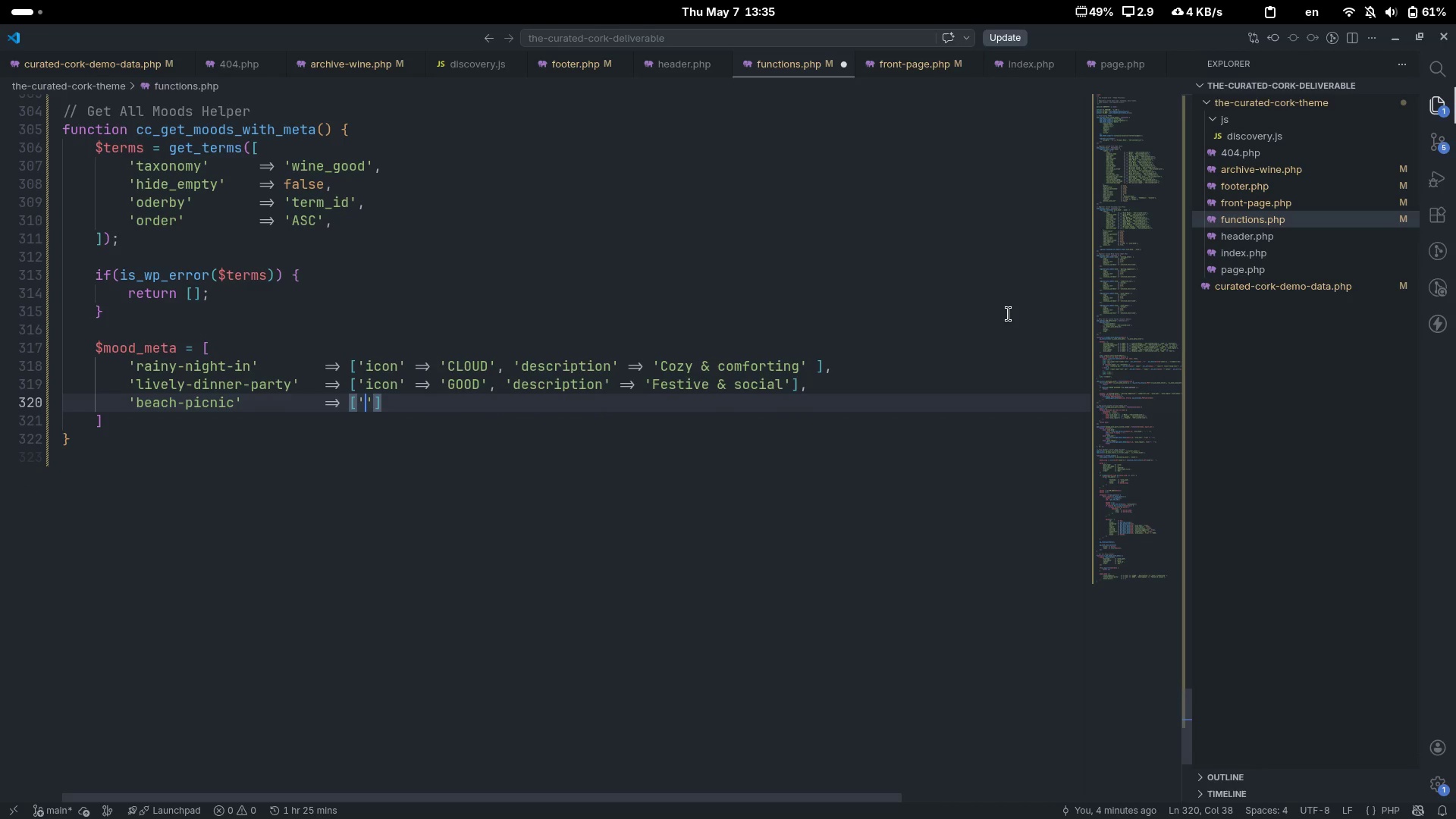 
type('icon)
 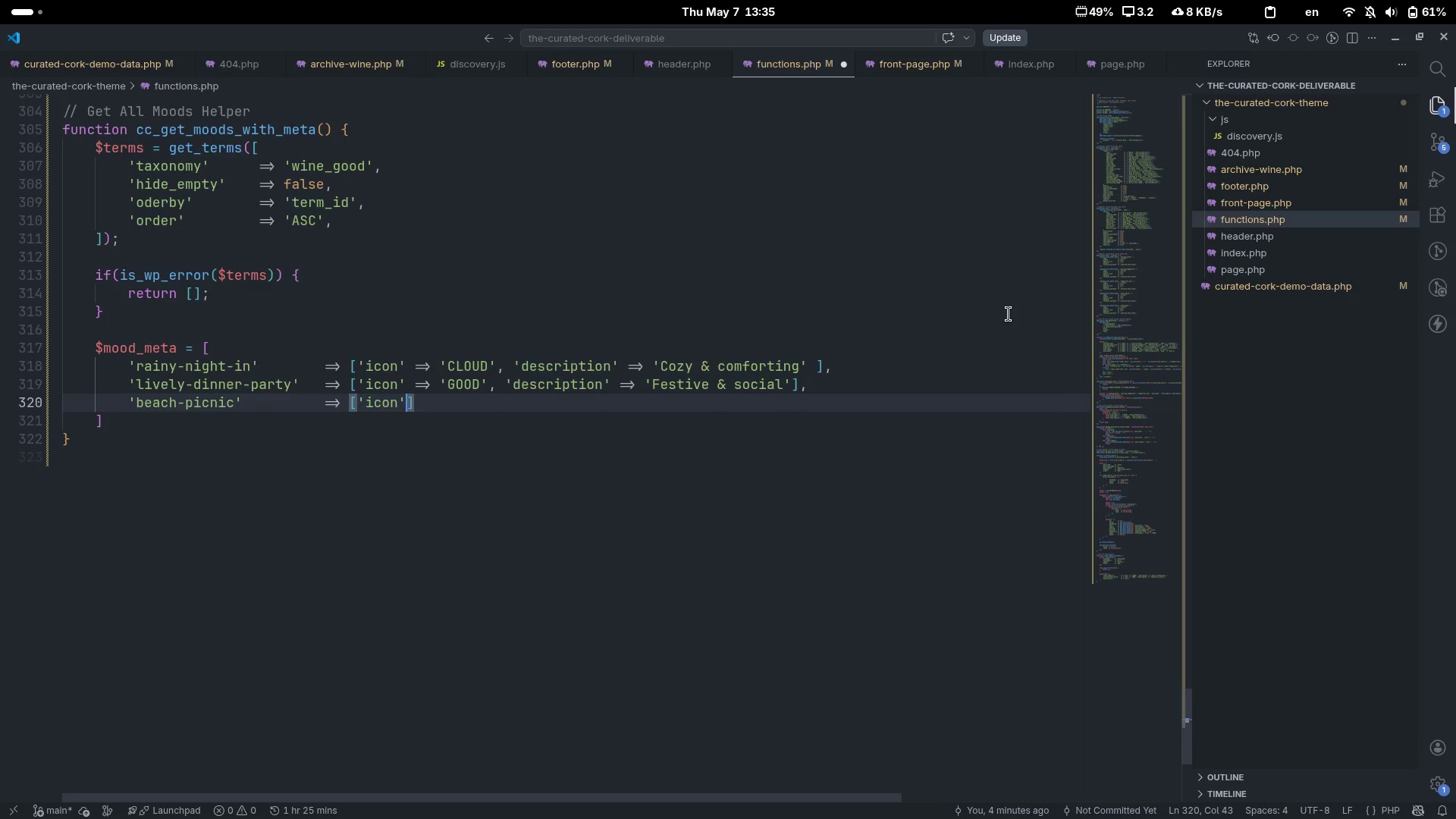 
key(ArrowRight)
 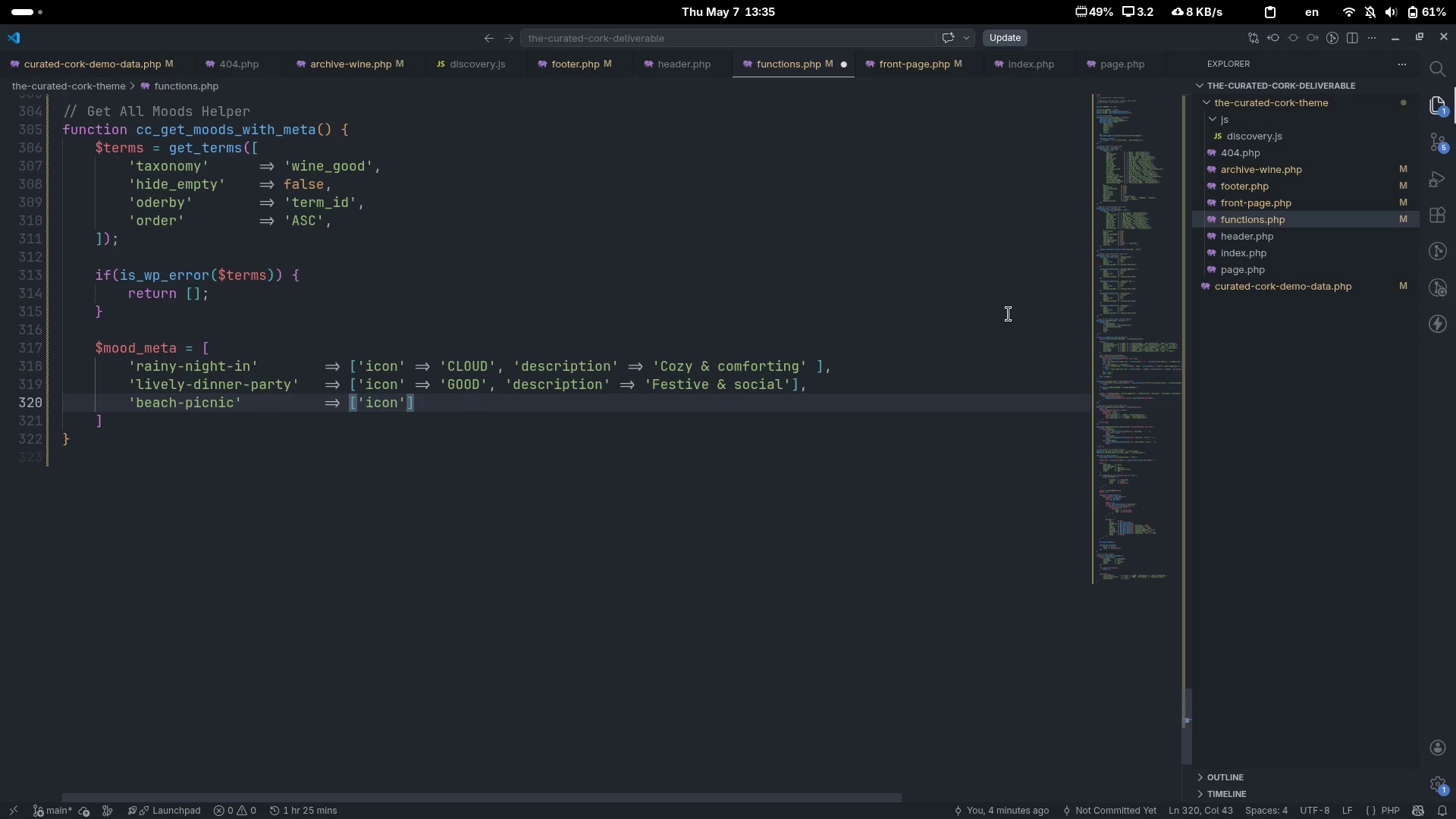 
type( => 'Beach)
 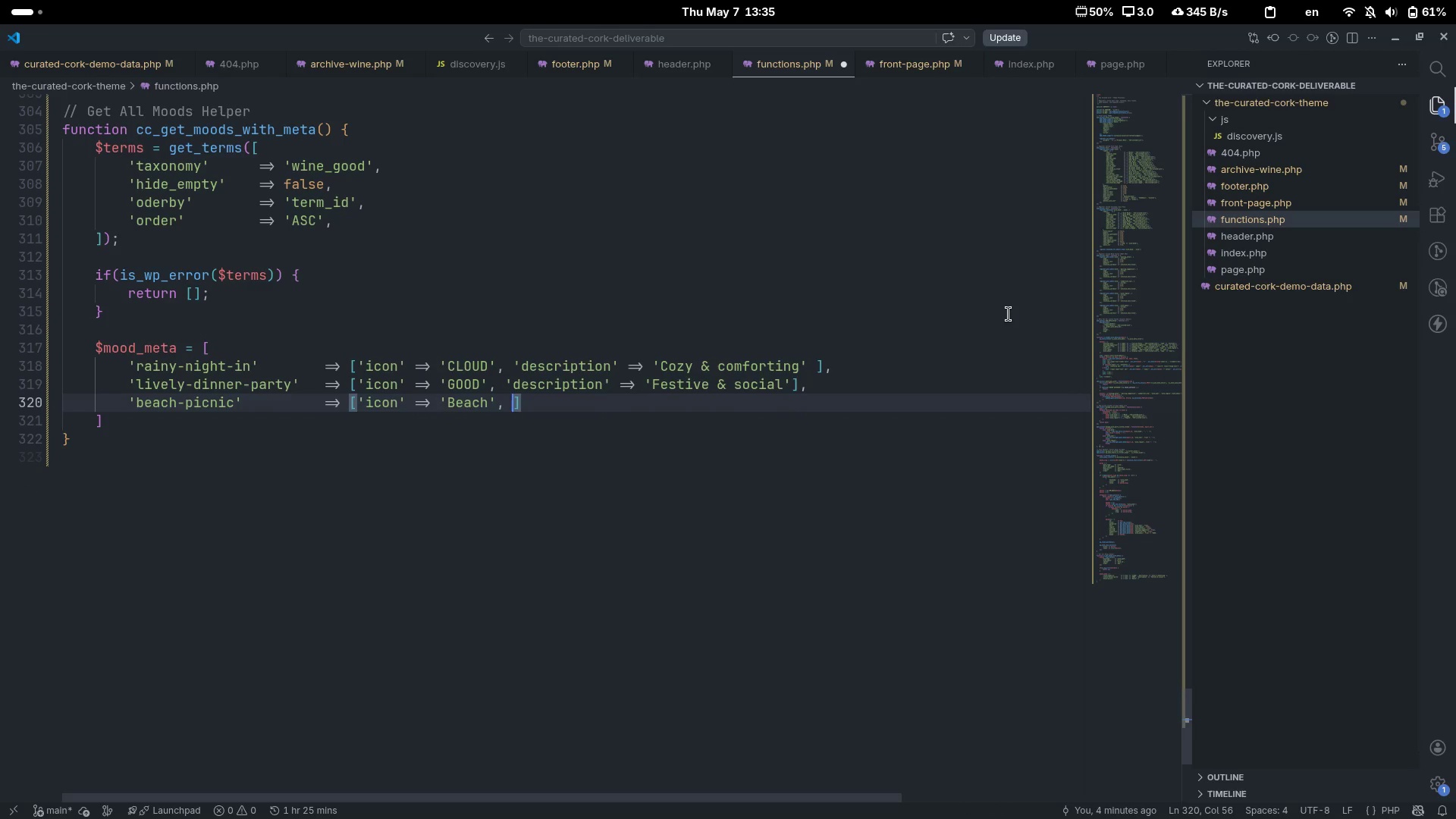 
 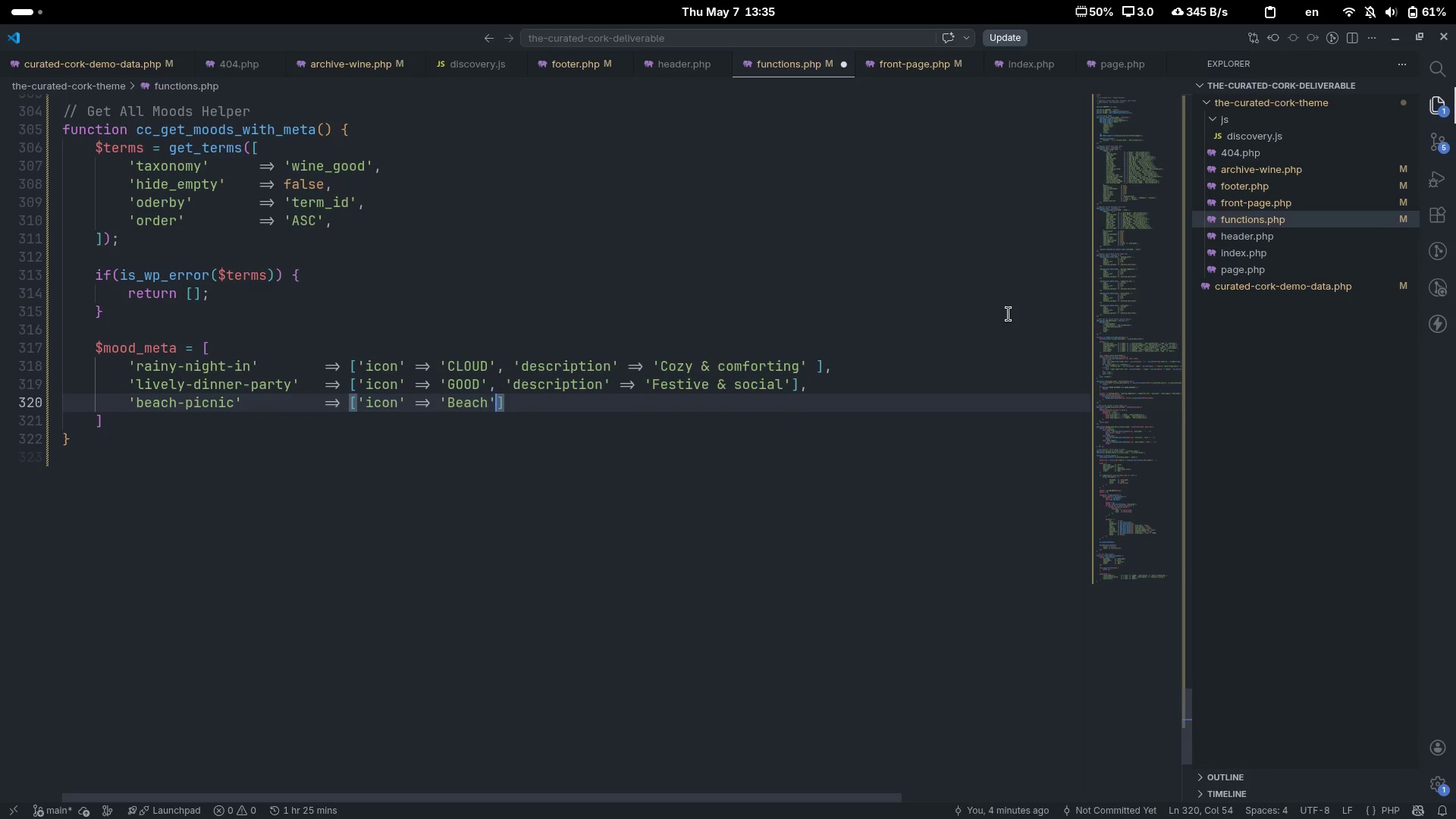 
key(ArrowRight)
 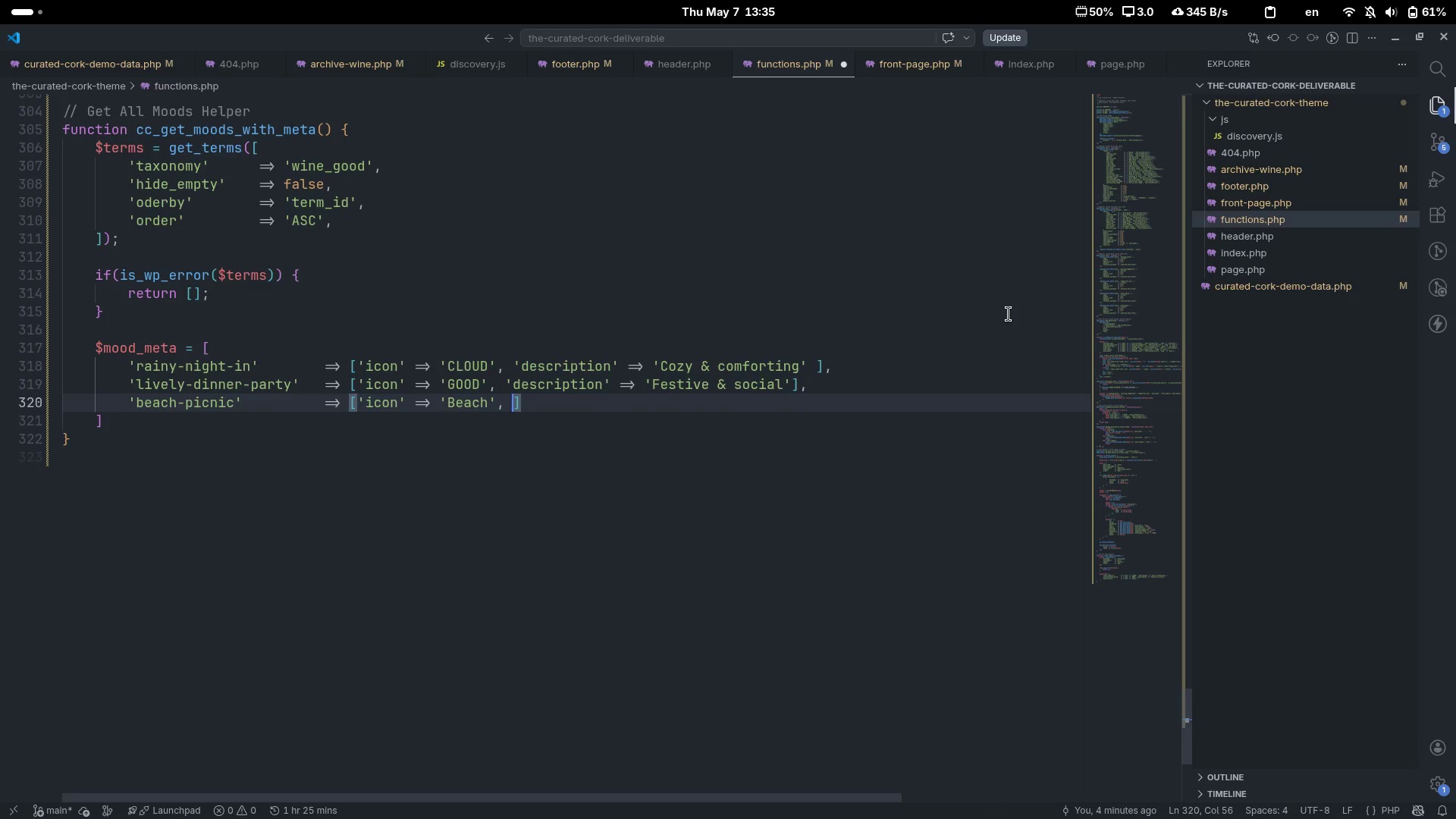 
type(, 'description)
 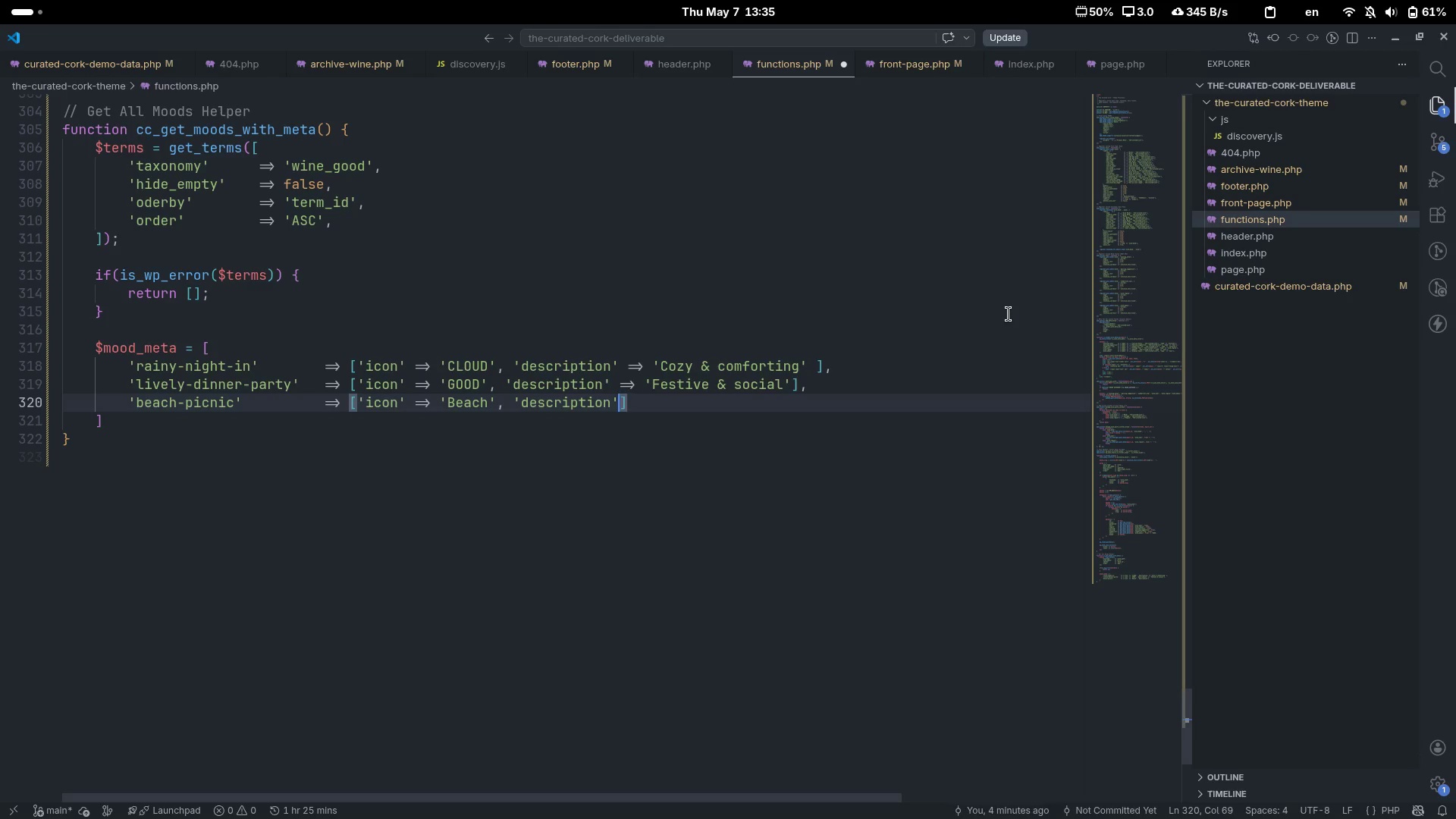 
key(ArrowRight)
 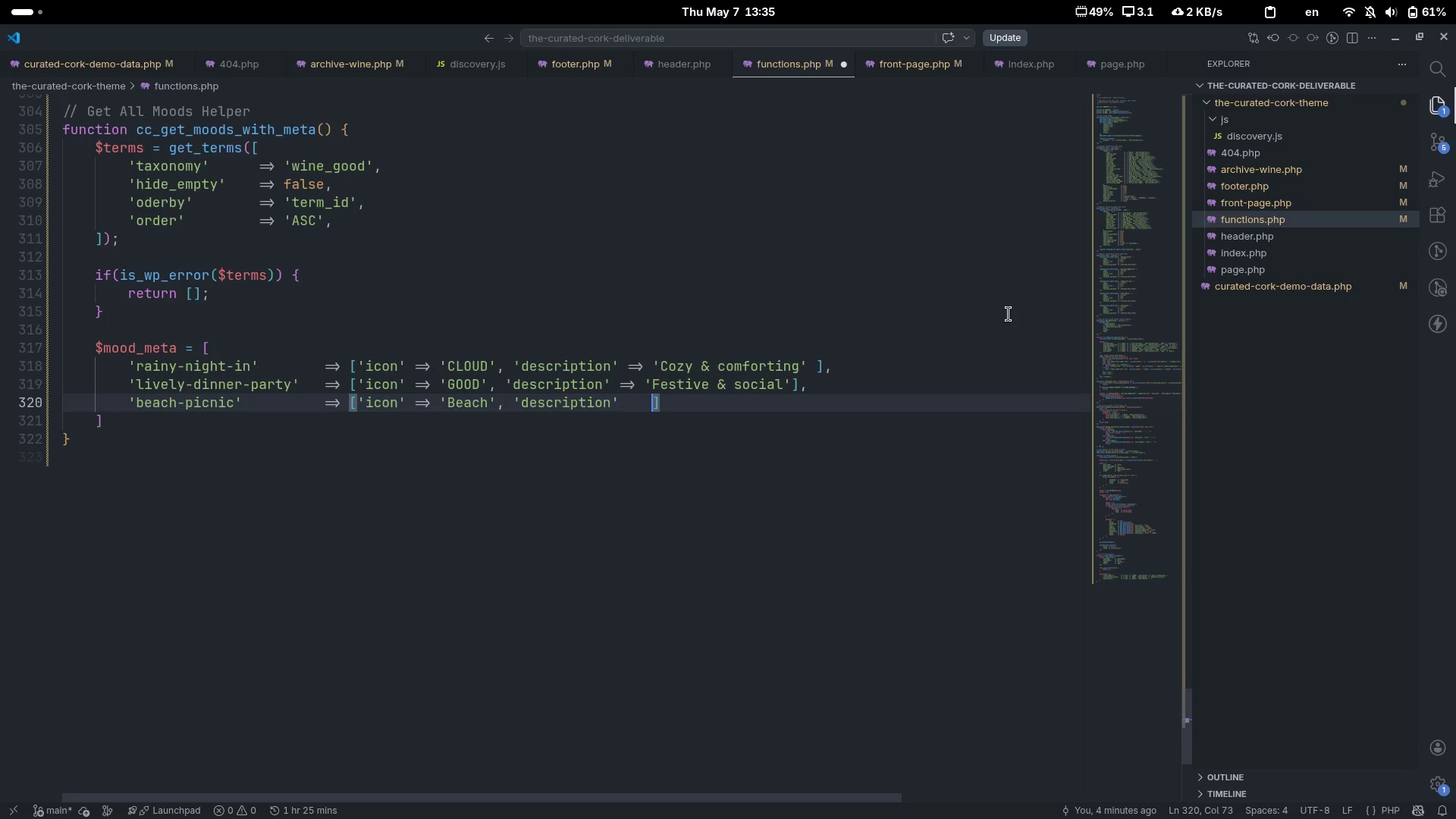 
key(Tab)
 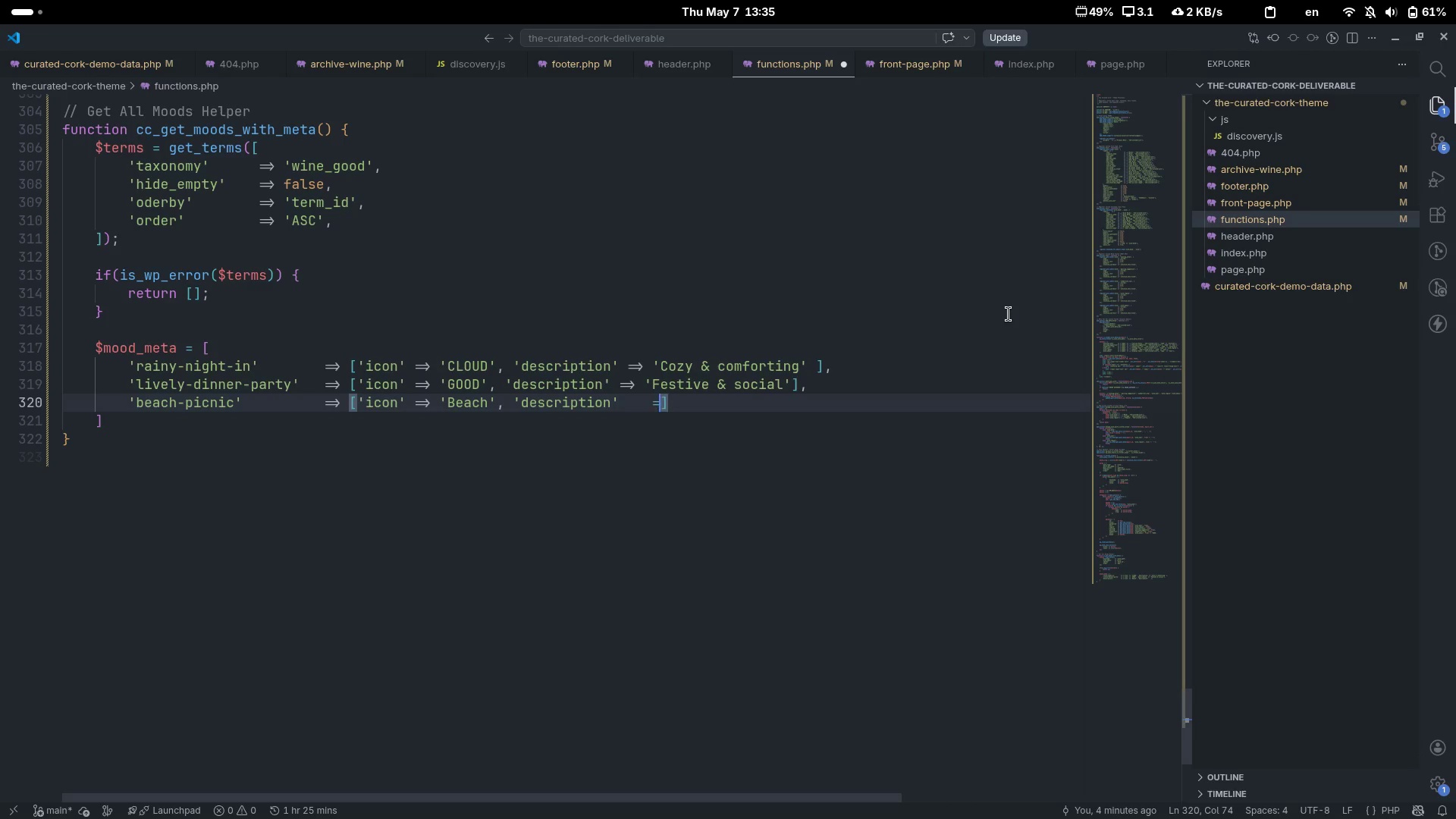 
key(Equal)
 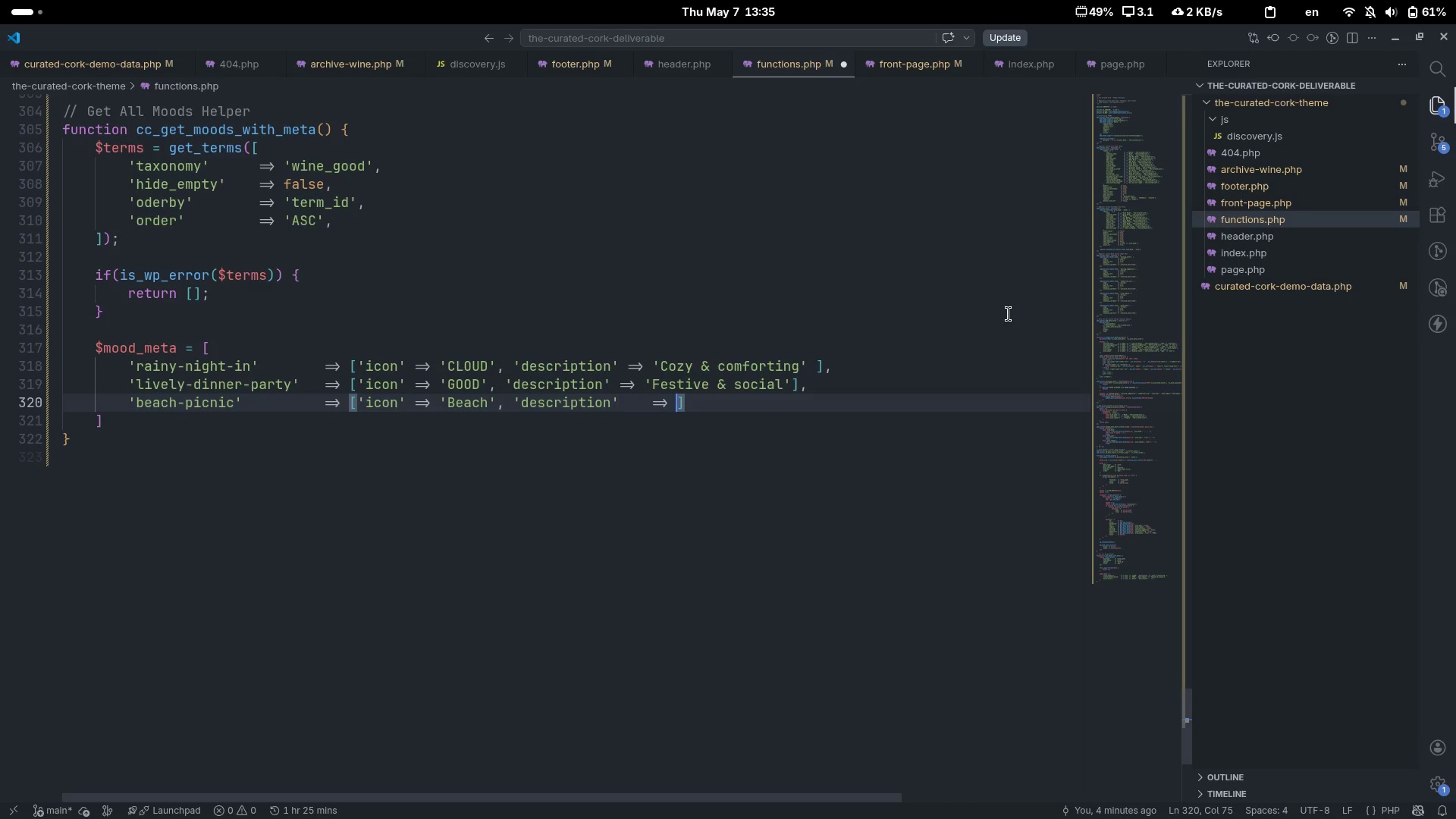 
key(Shift+ShiftLeft)
 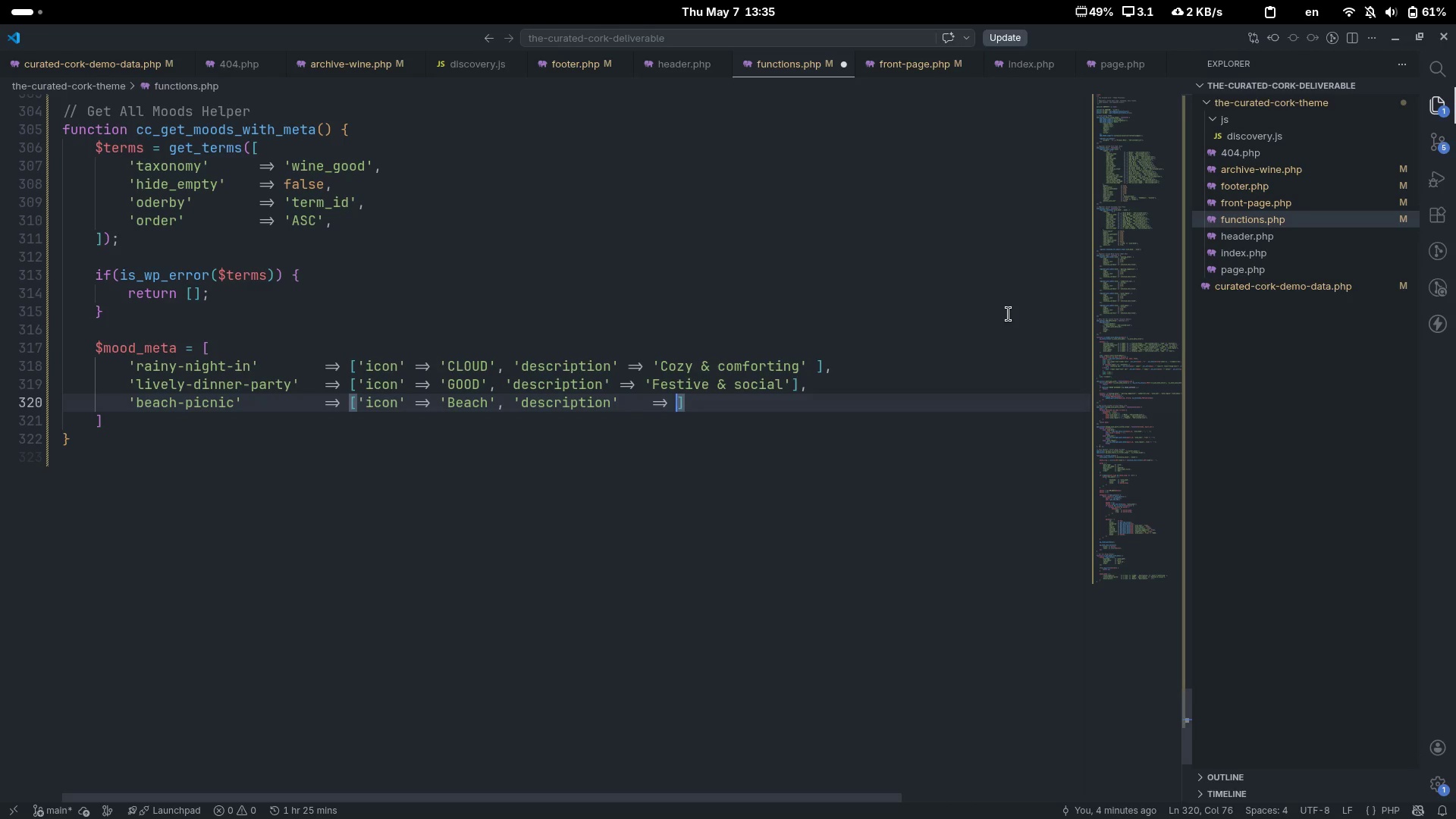 
key(Shift+Period)
 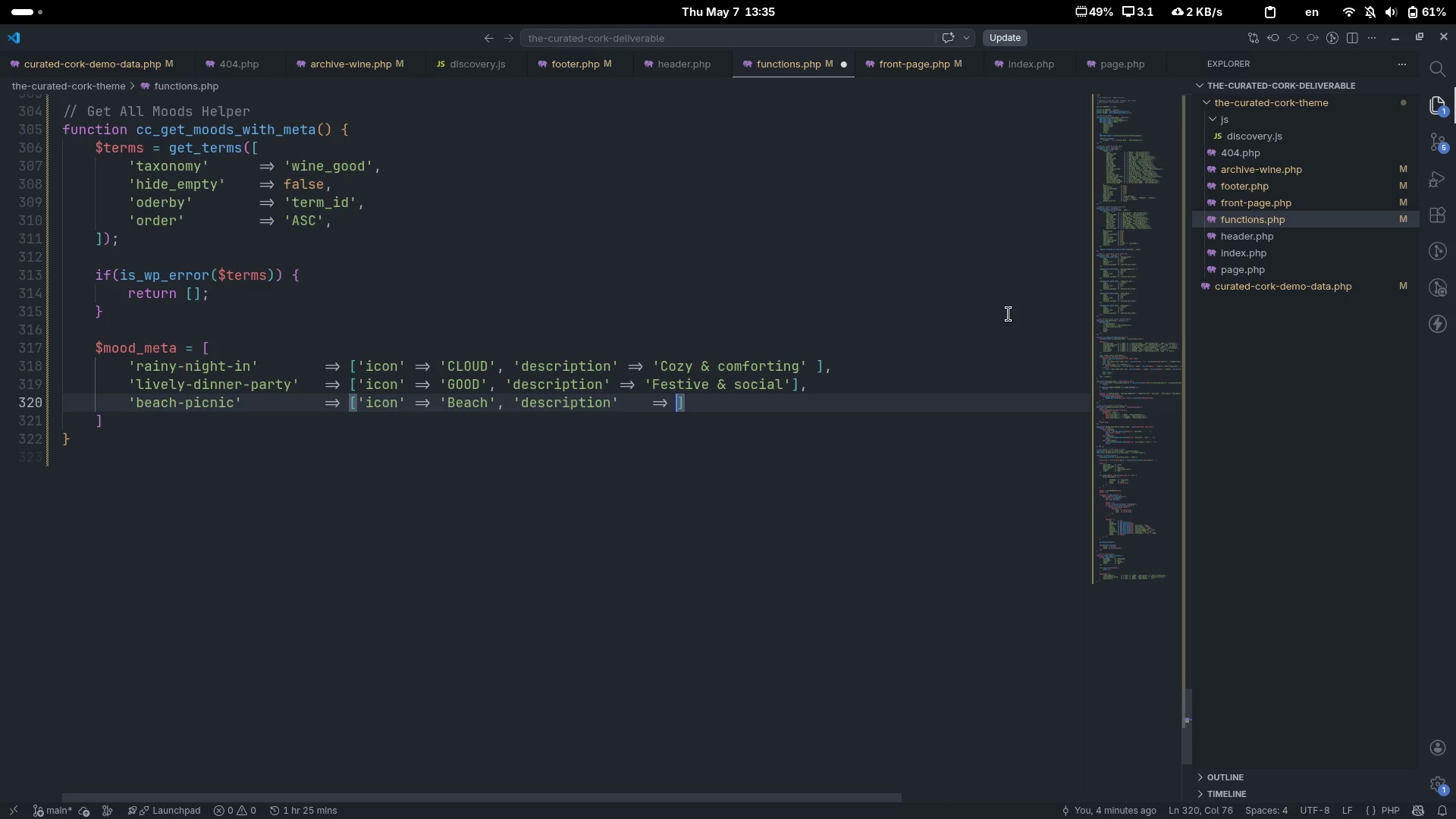 
key(Shift+Space)
 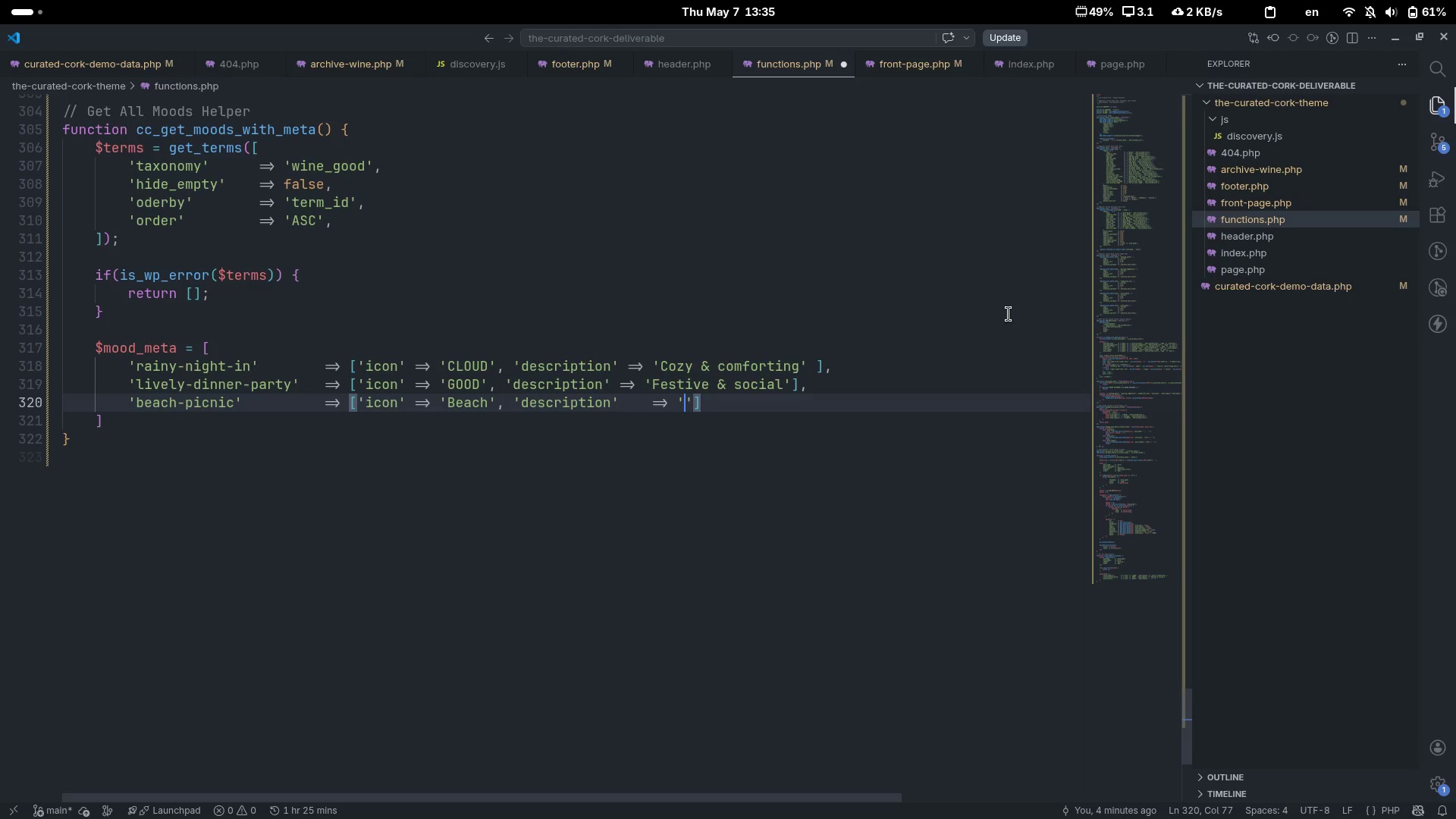 
key(Quote)
 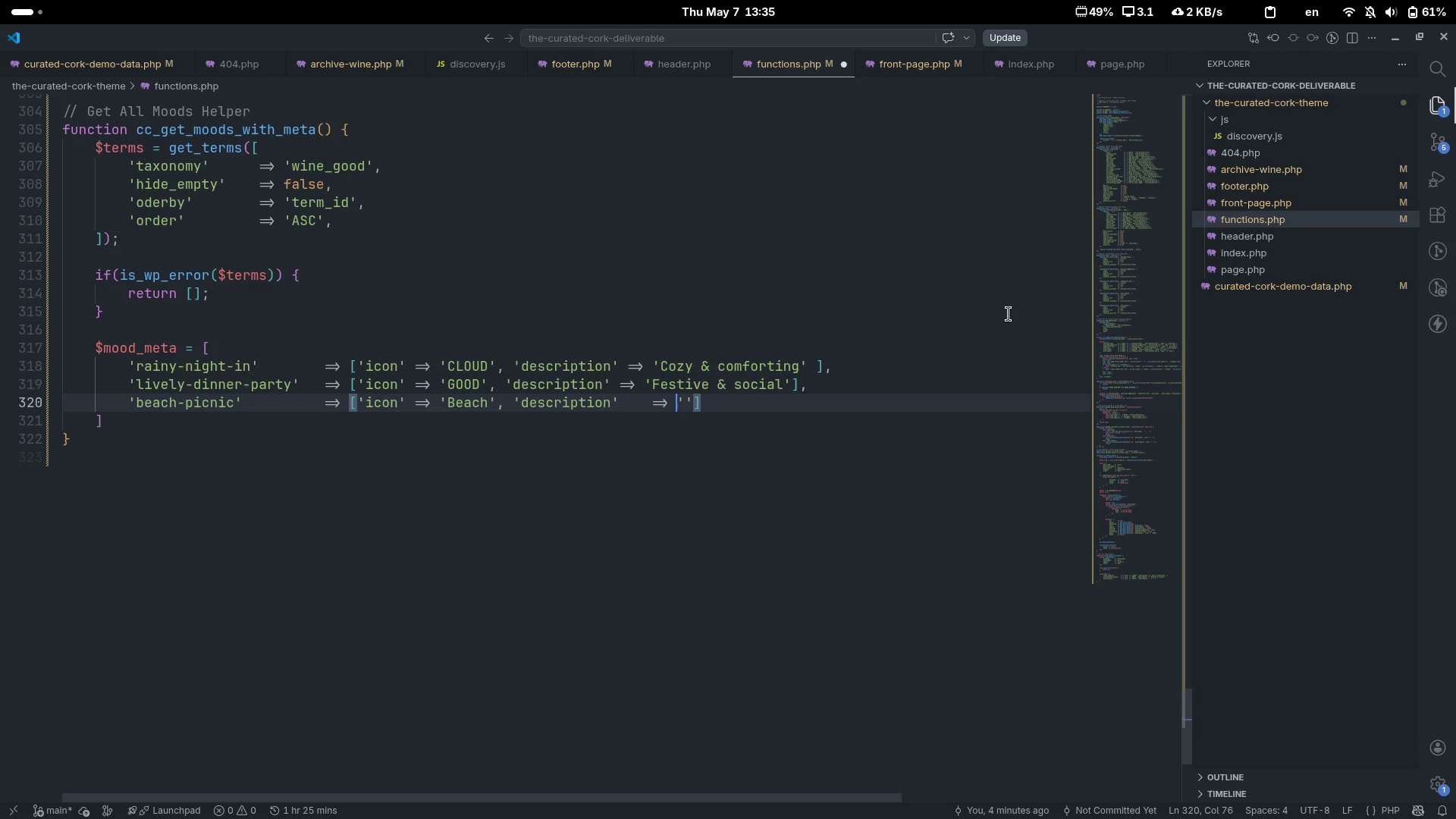 
key(Control+ArrowLeft)
 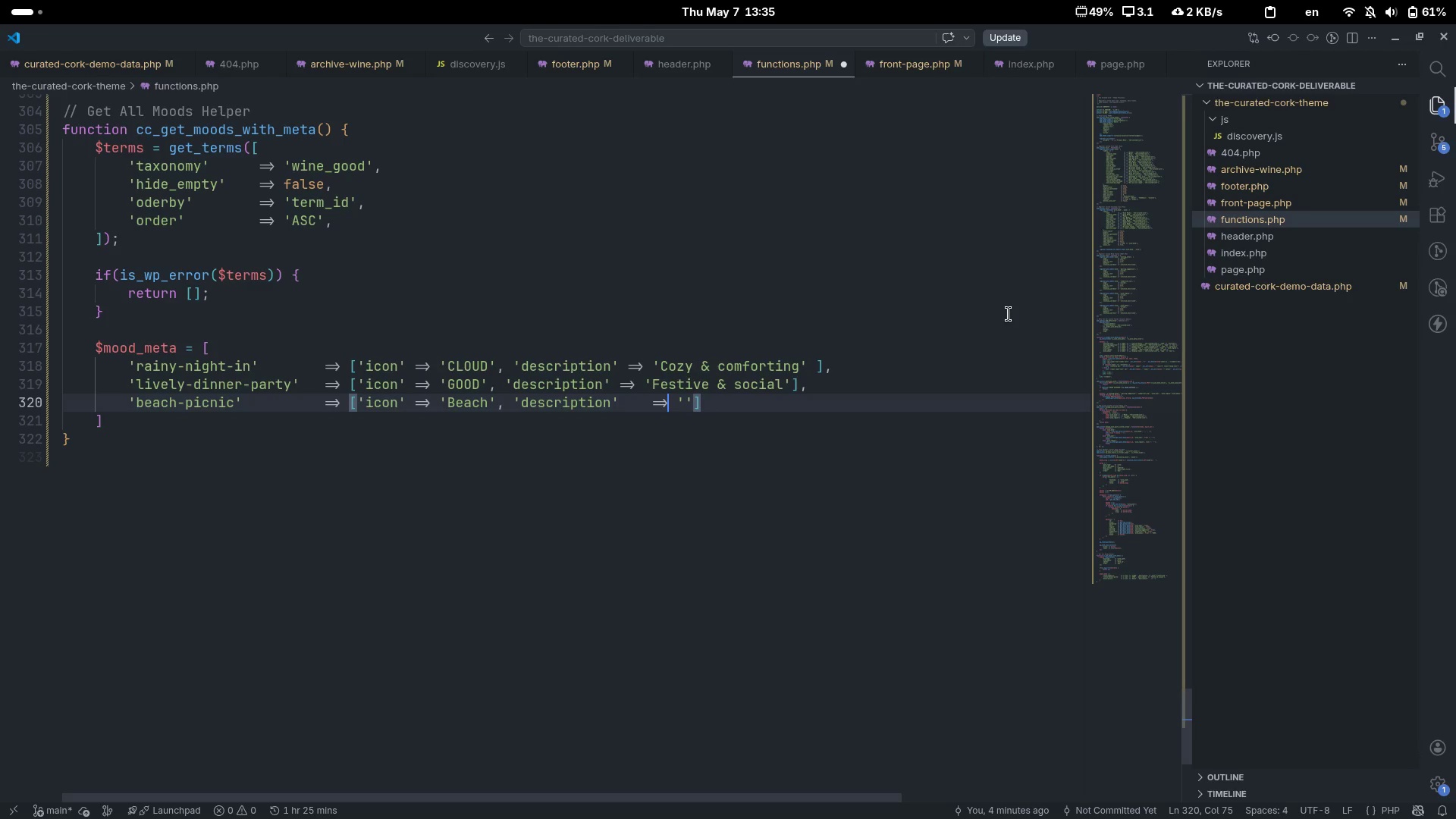 
key(ArrowLeft)
 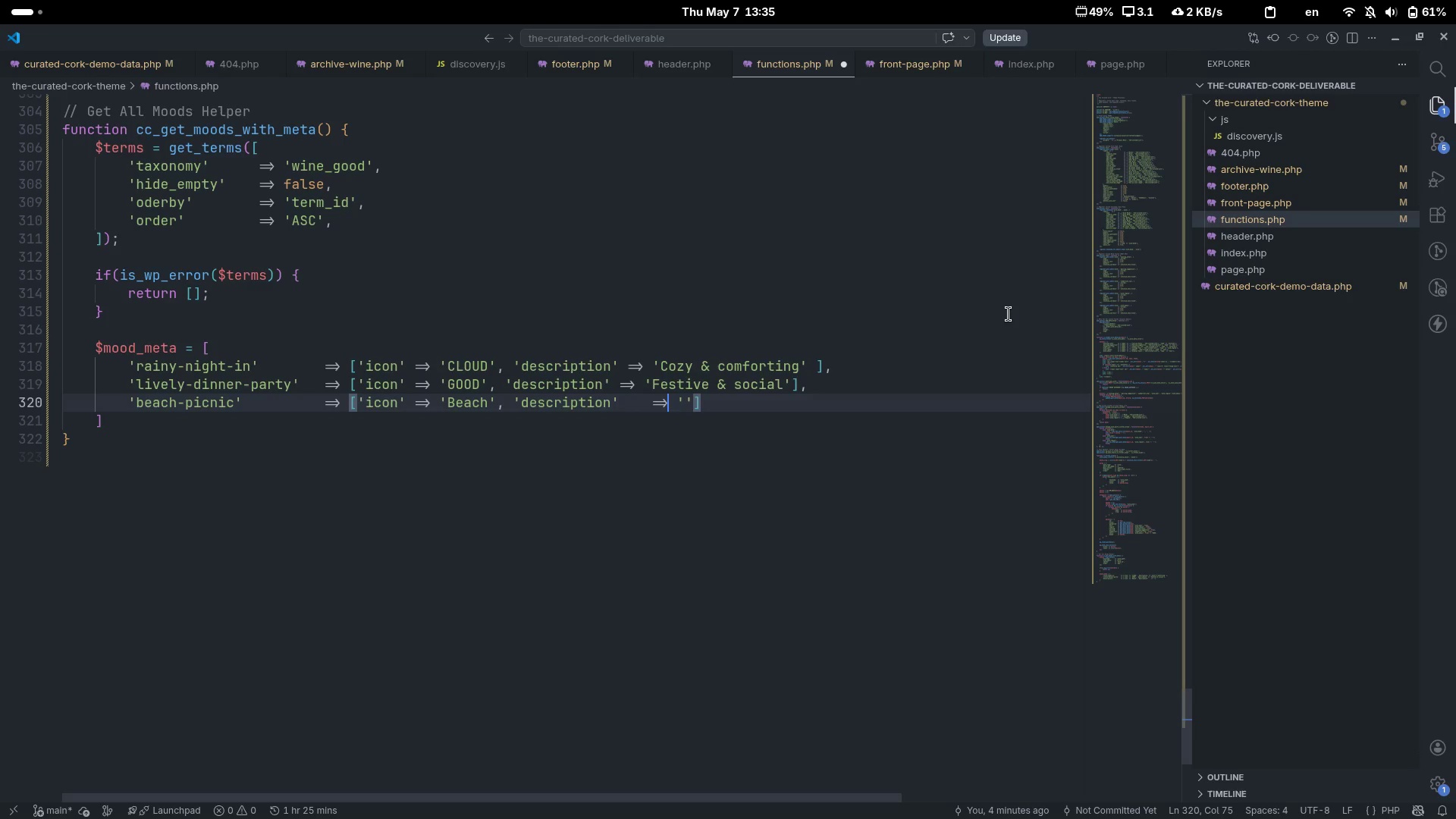 
key(Control+ControlLeft)
 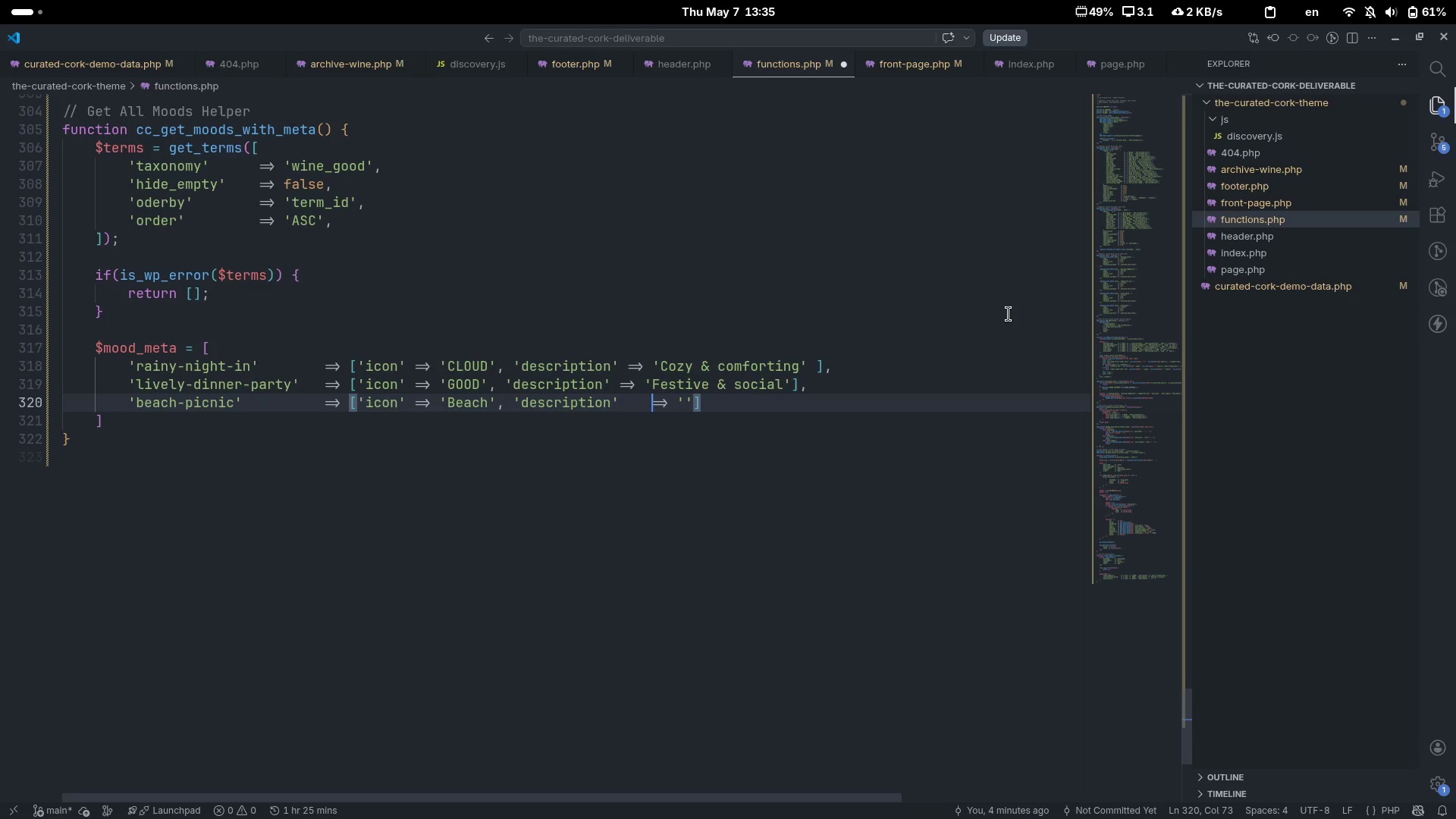 
key(Control+ControlLeft)
 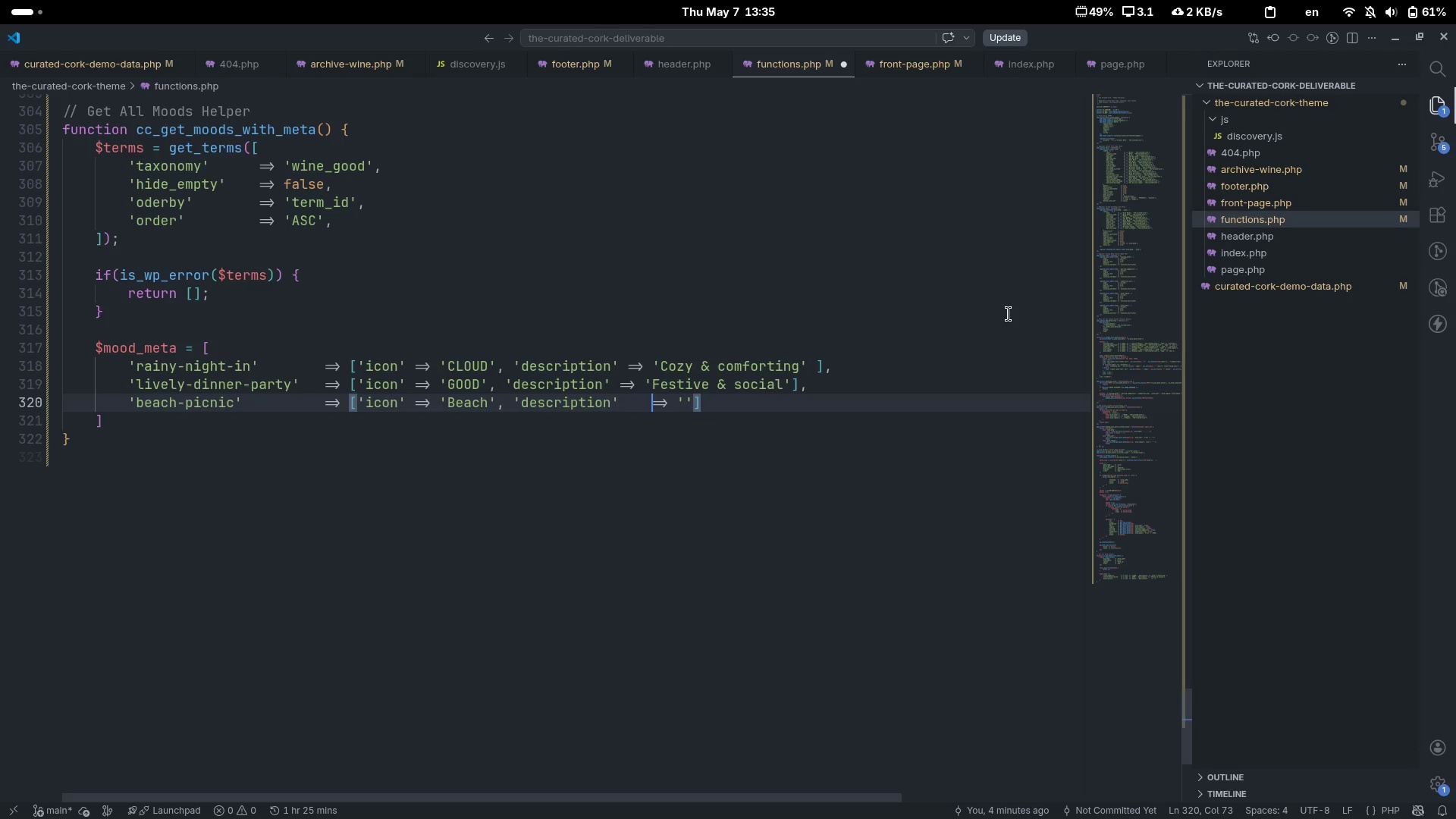 
key(Control+ArrowLeft)
 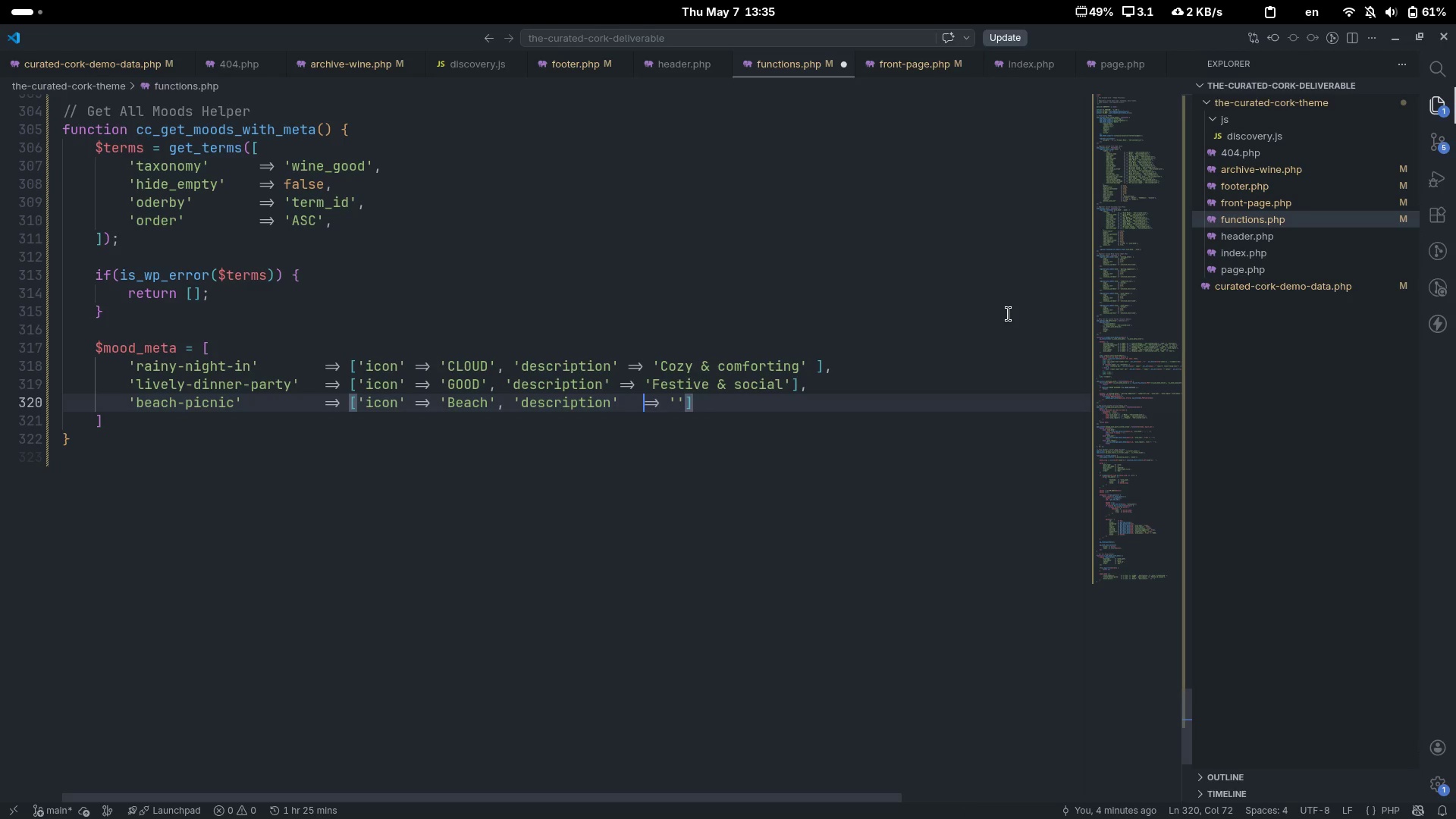 
key(Backspace)
 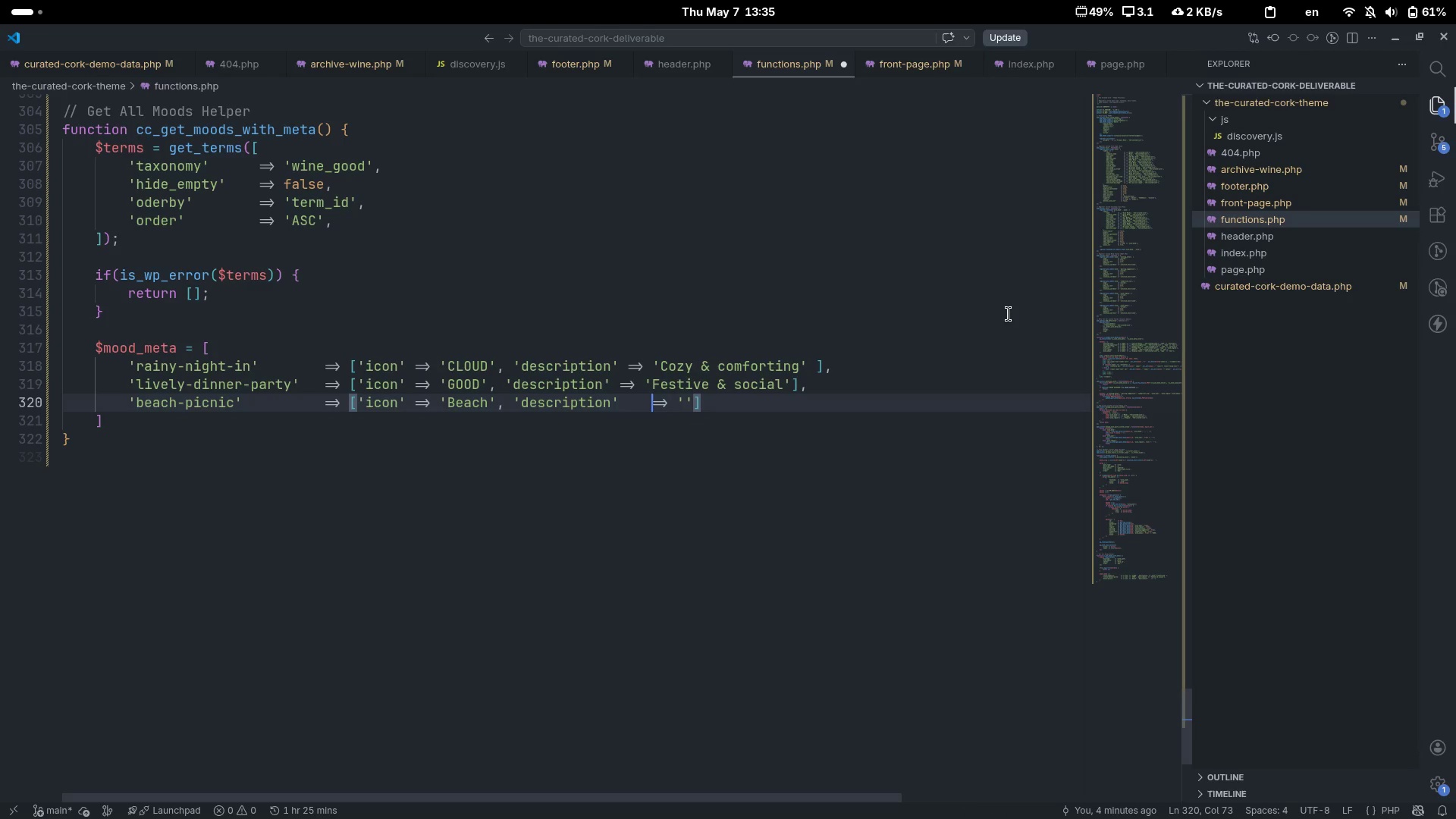 
key(Space)
 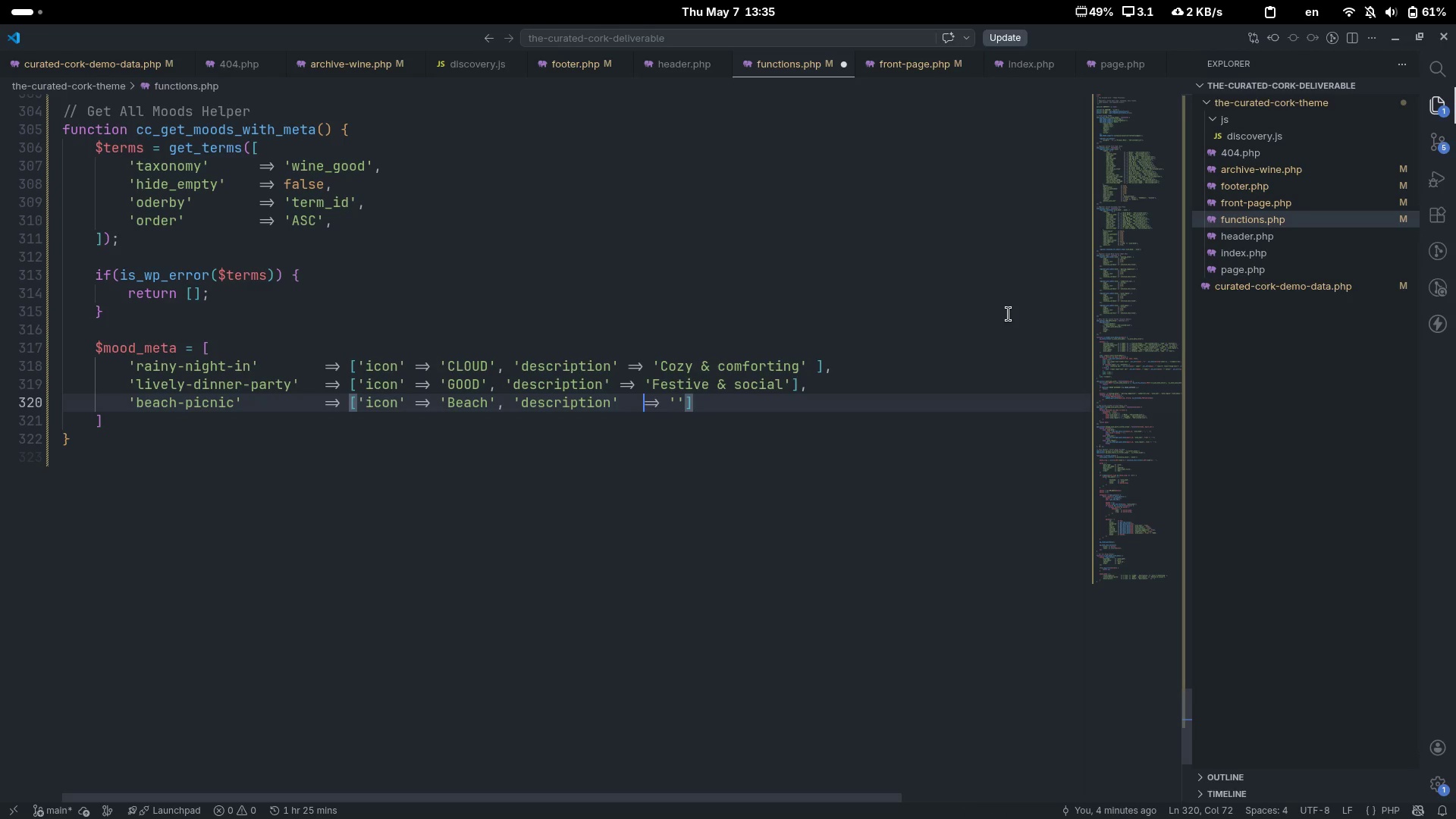 
key(Backspace)
 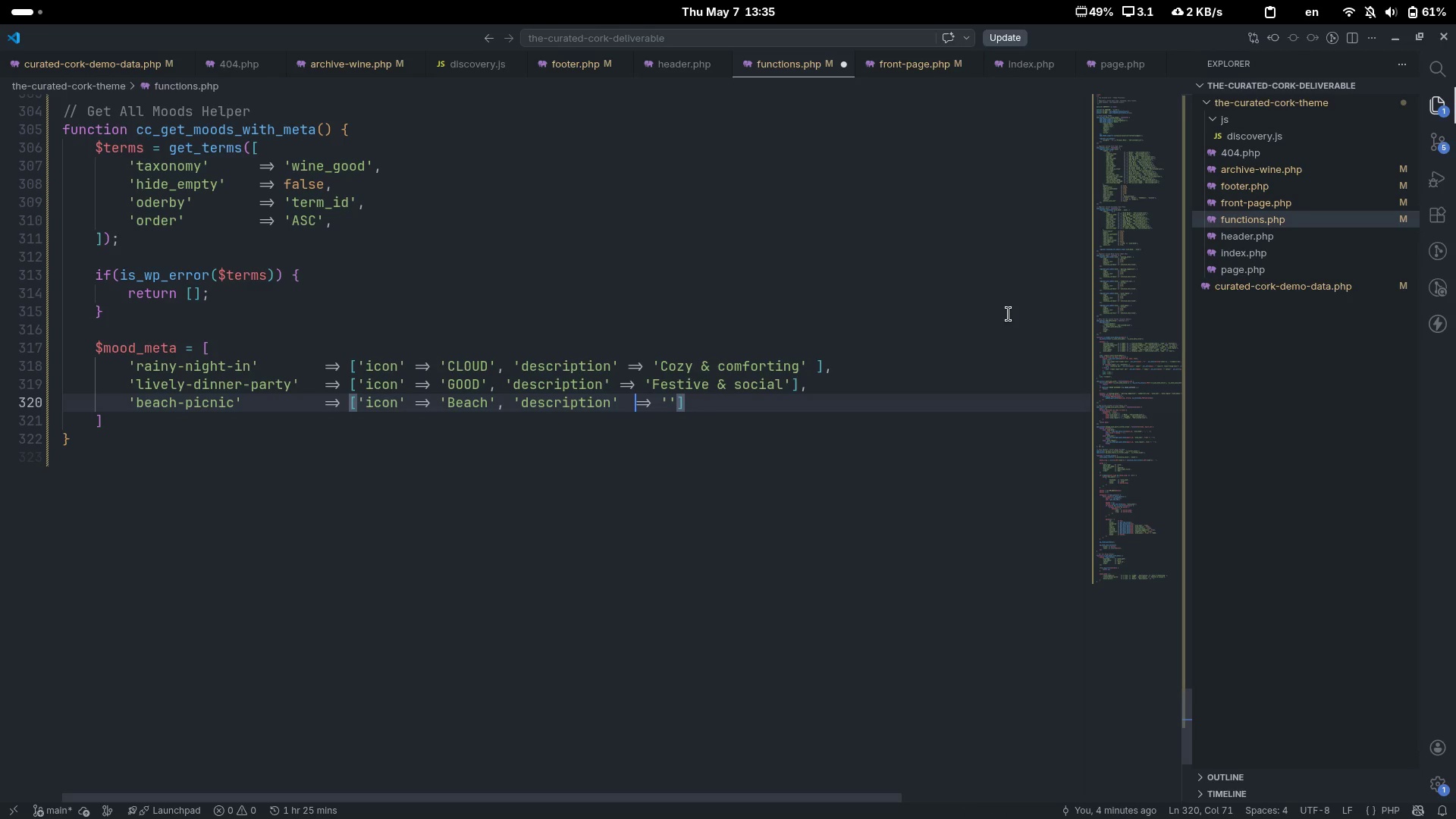 
key(Backspace)
 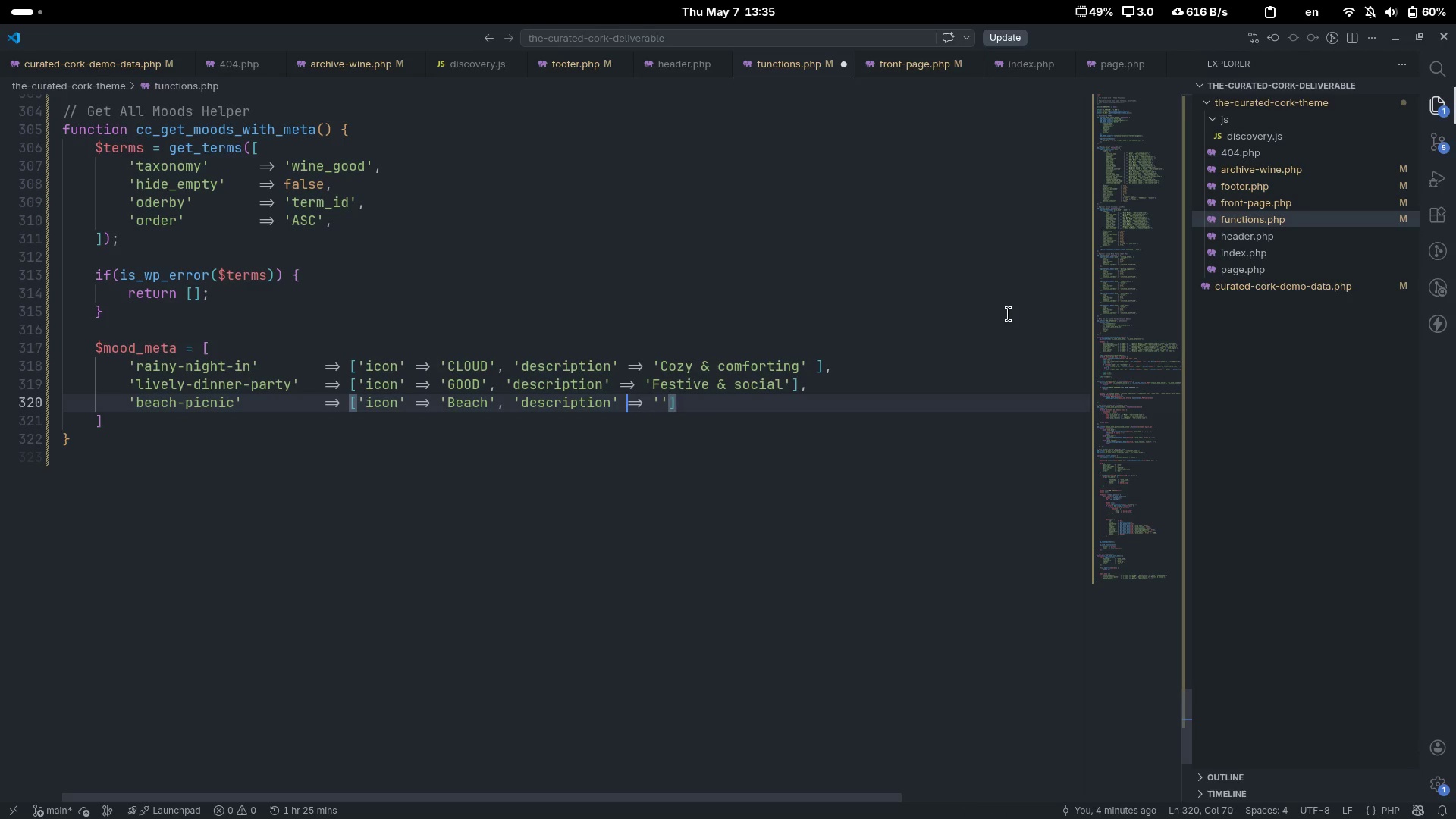 
key(Backspace)
 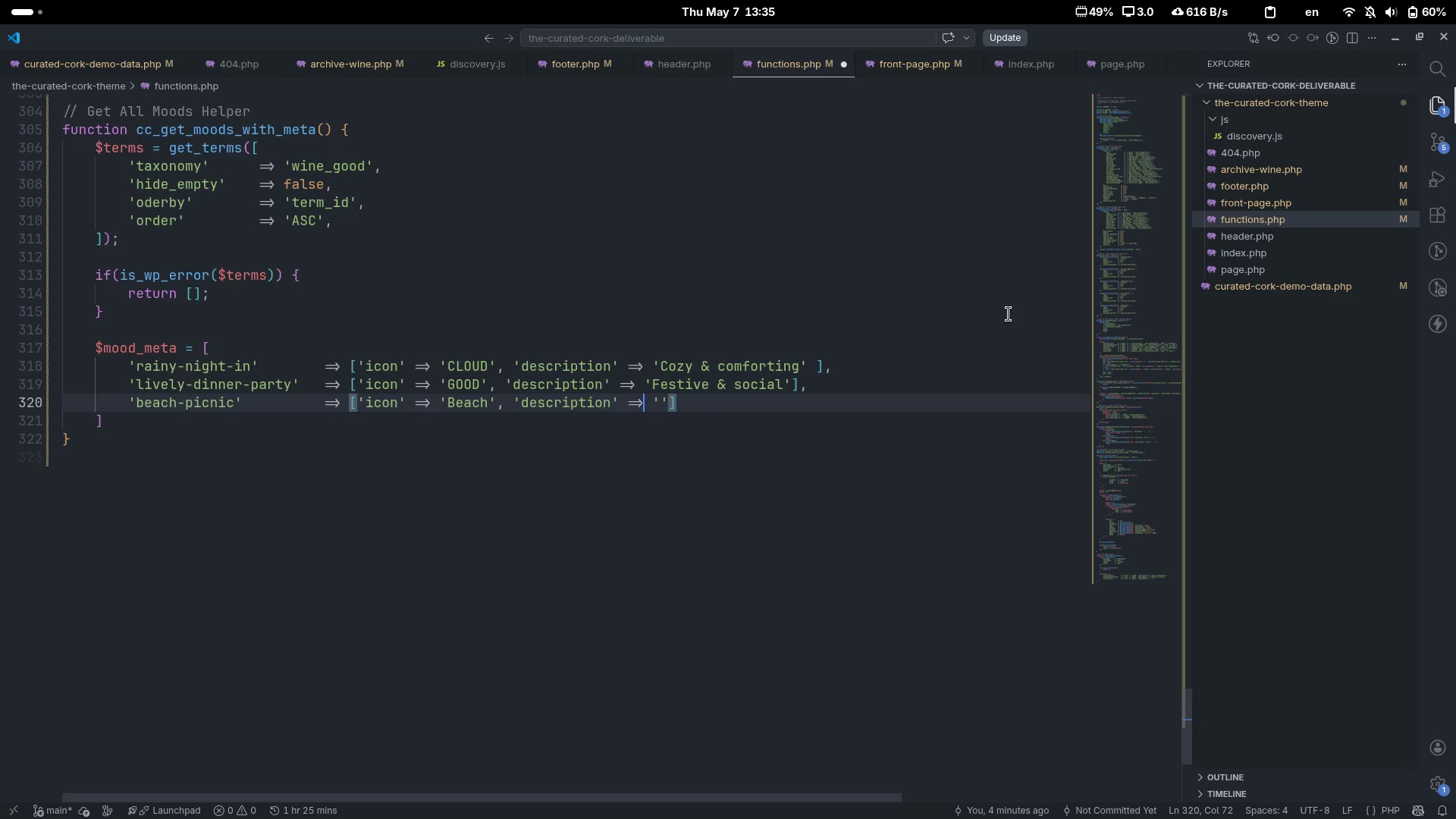 
key(Control+ControlLeft)
 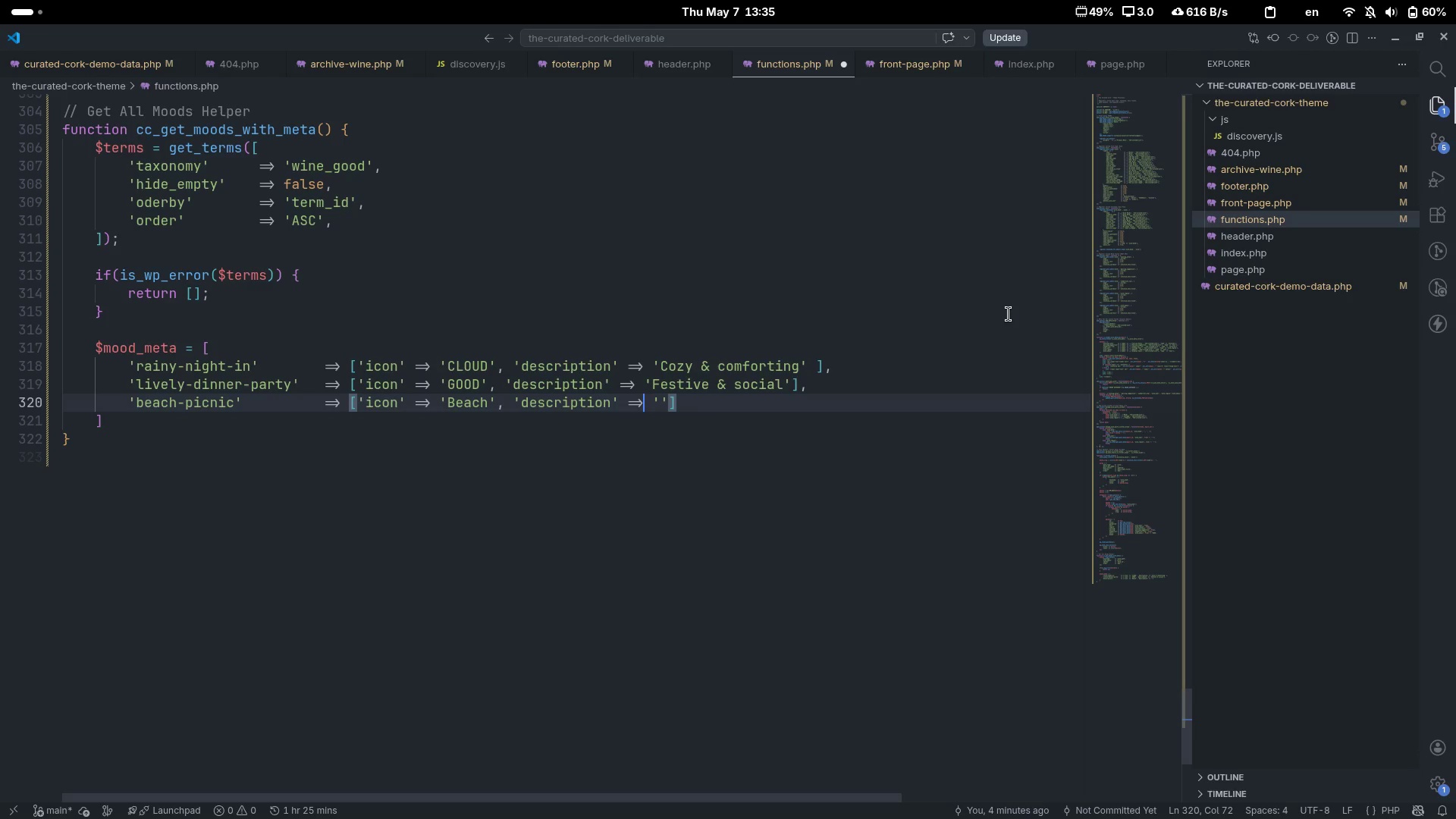 
key(Control+ArrowRight)
 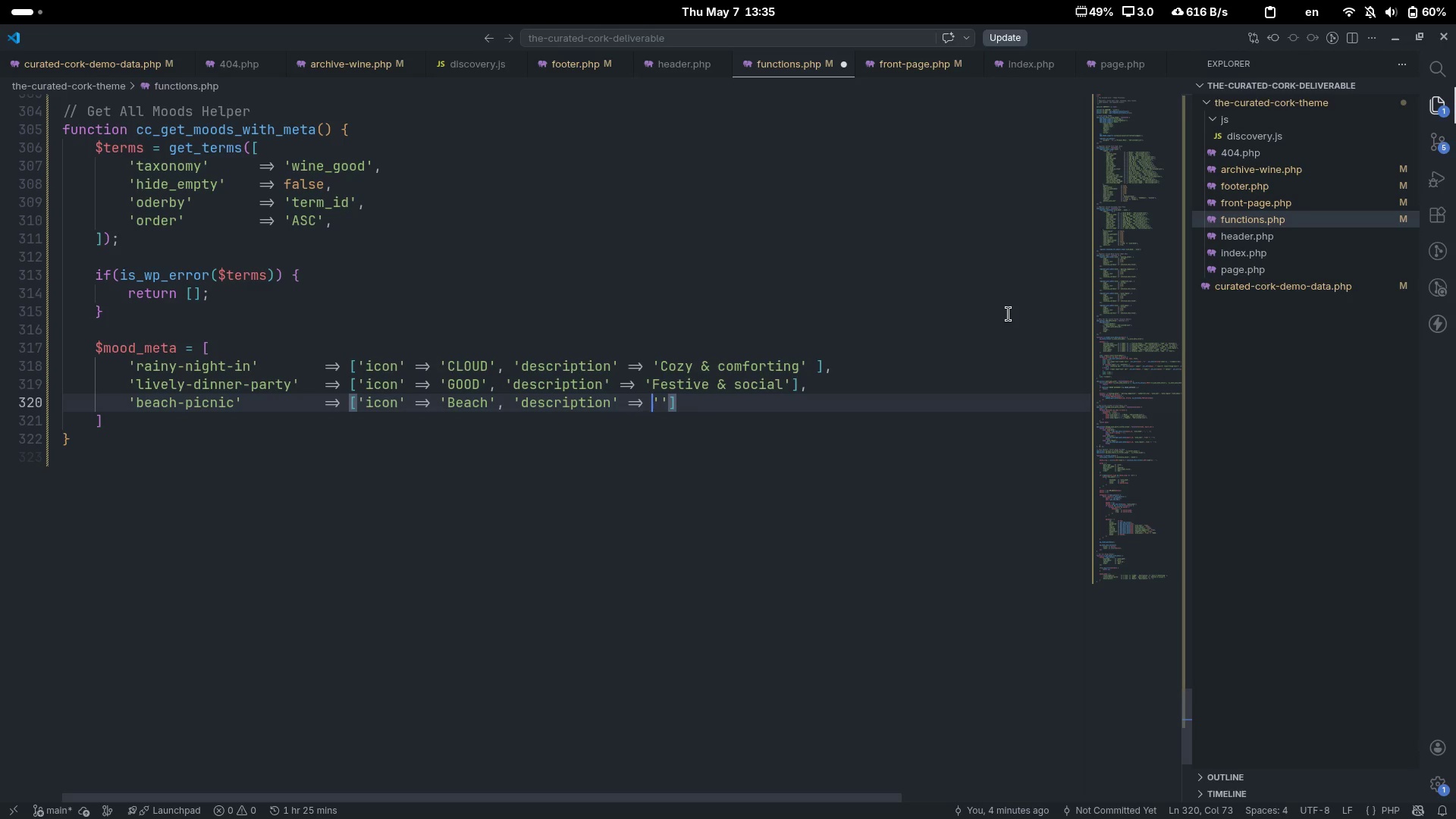 
key(ArrowRight)
 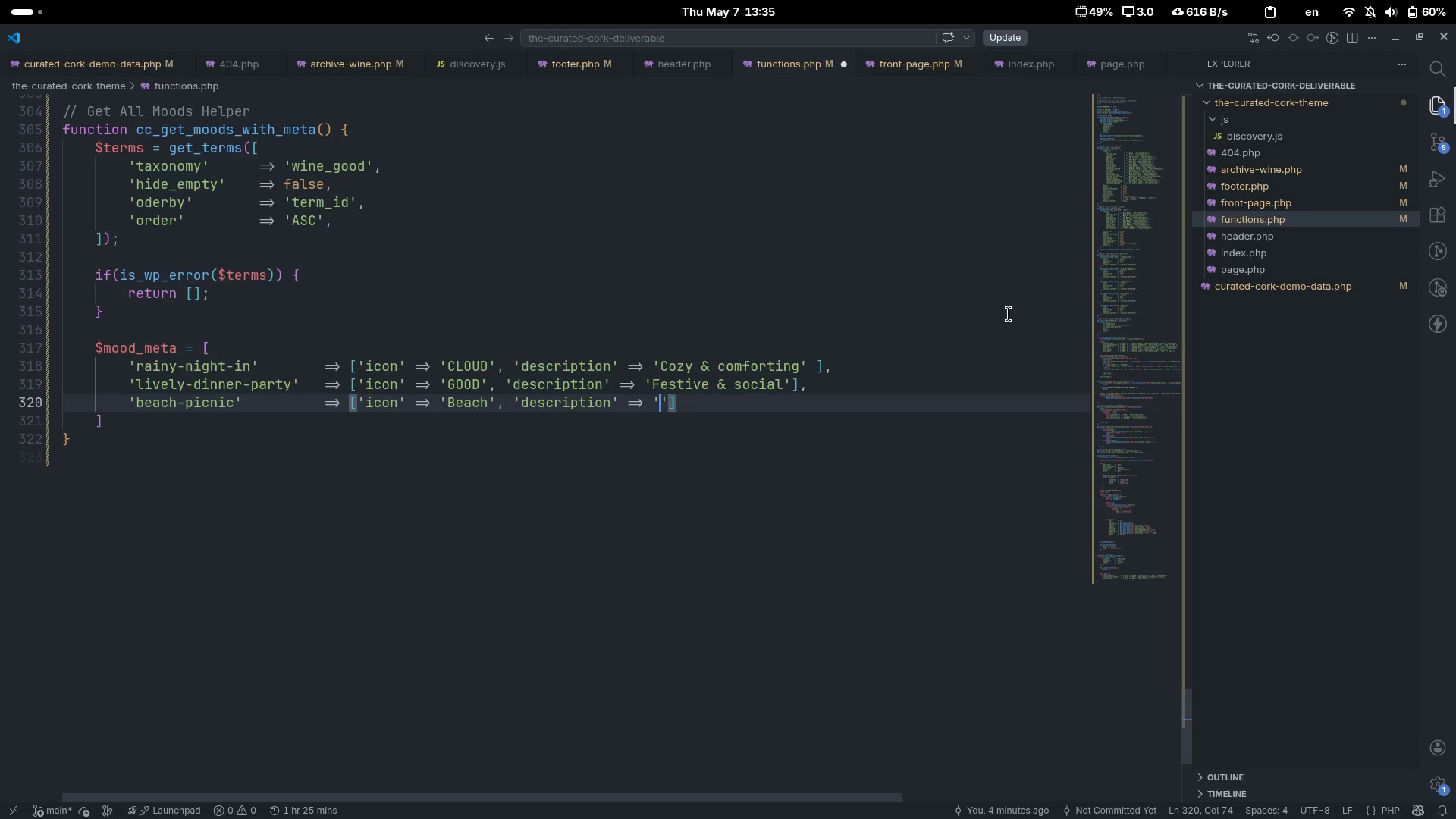 
key(ArrowRight)
 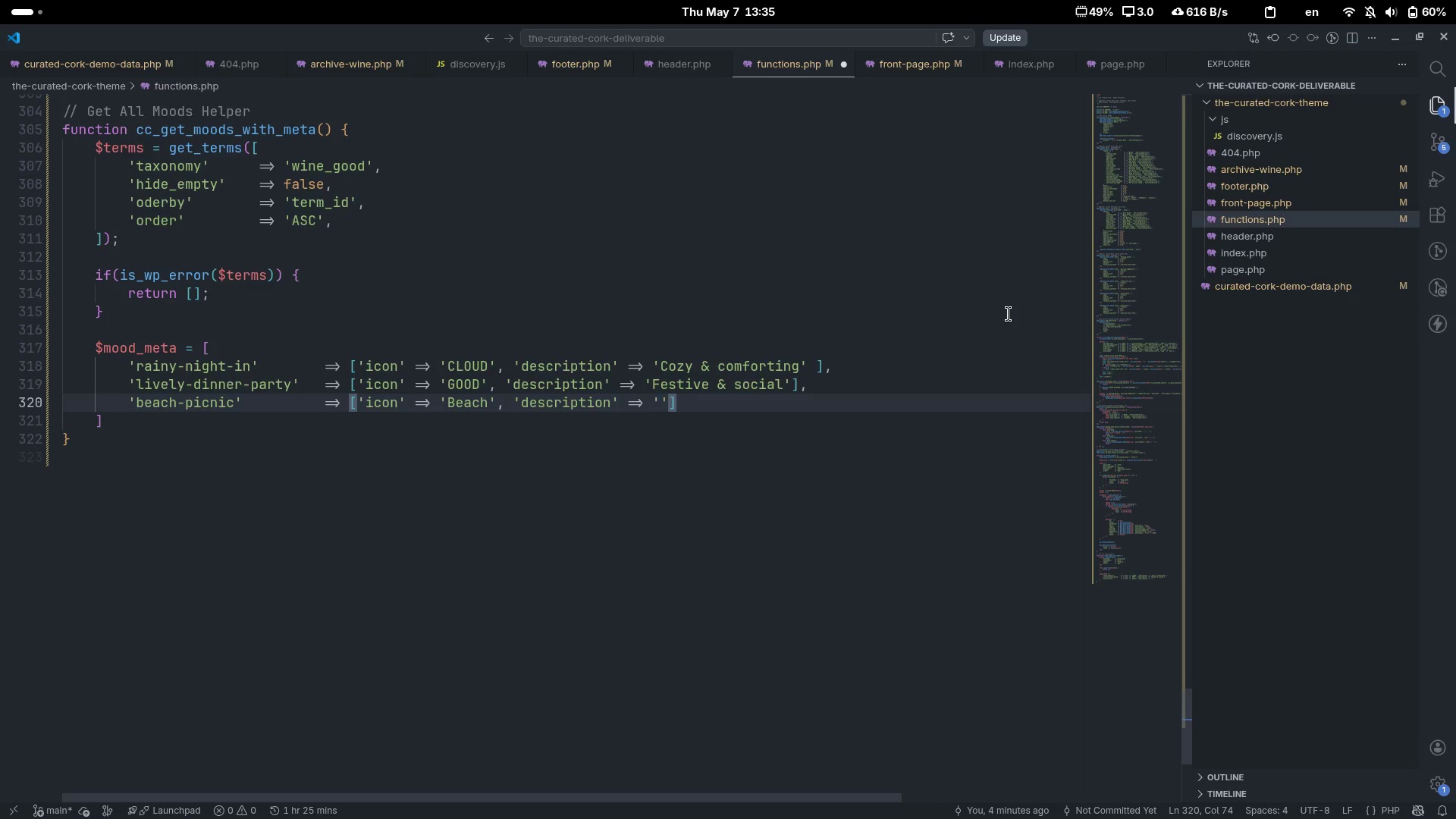 
type(Liht)
 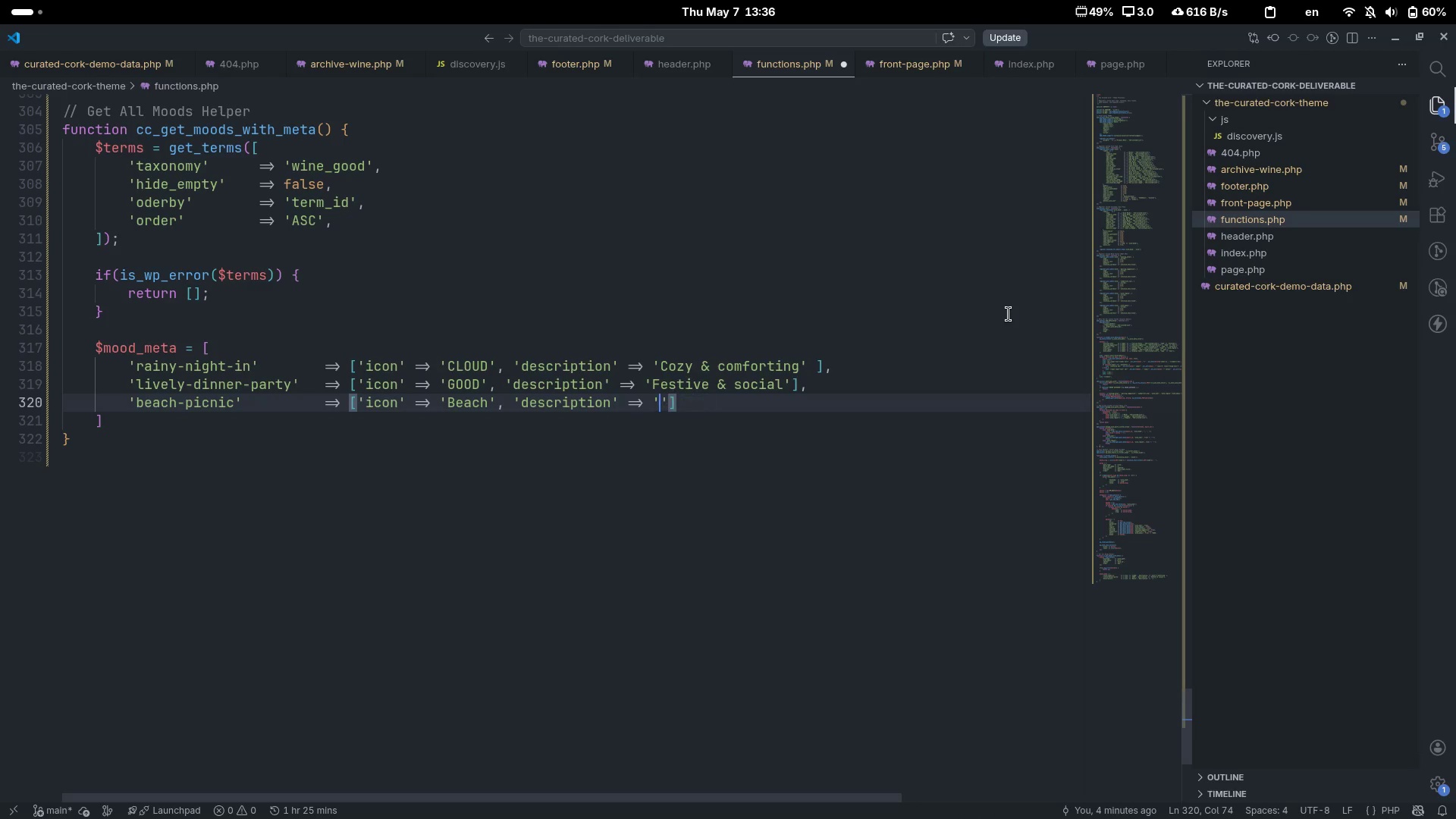 
key(Control+ControlLeft)
 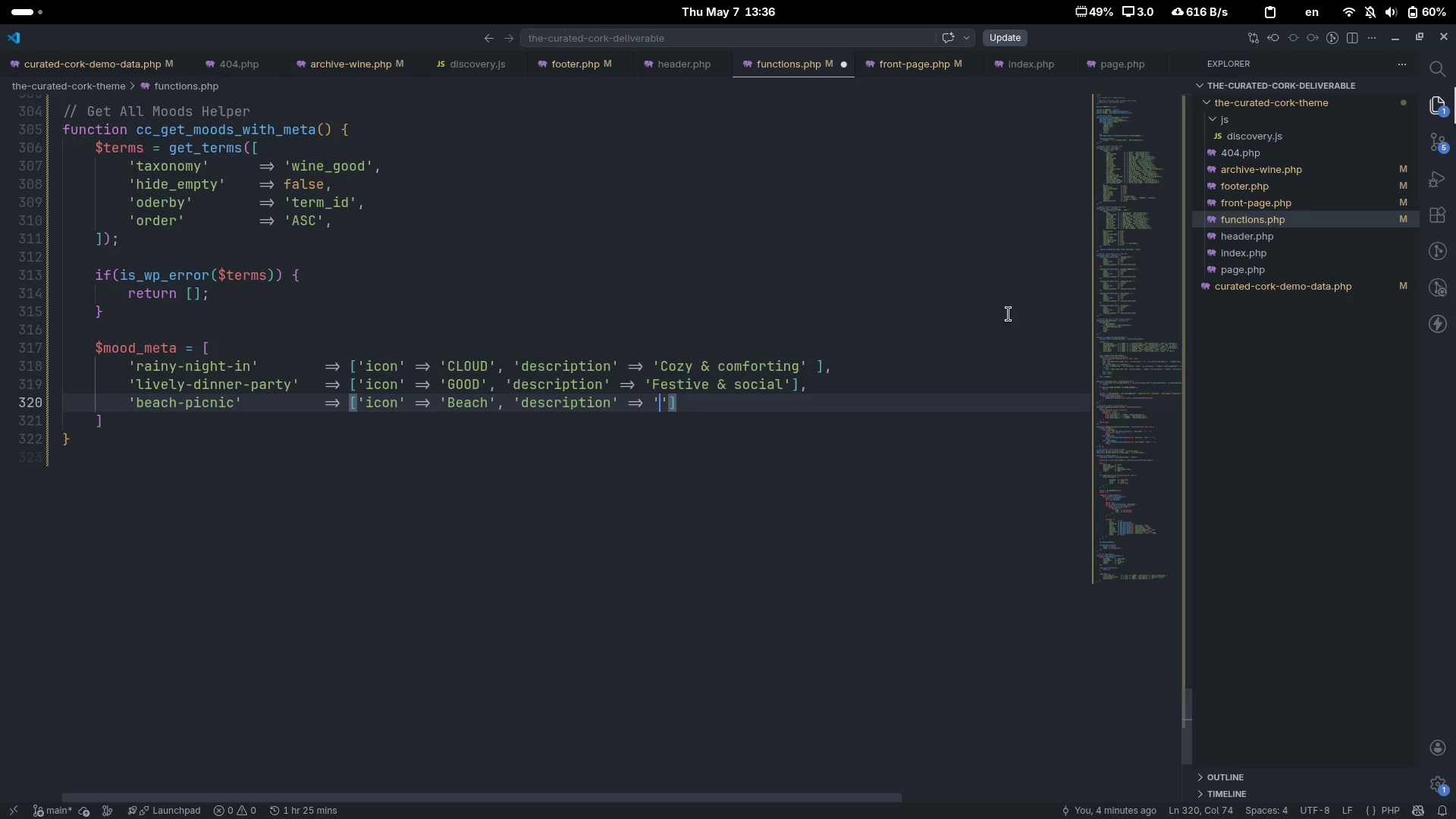 
key(Control+Backspace)
 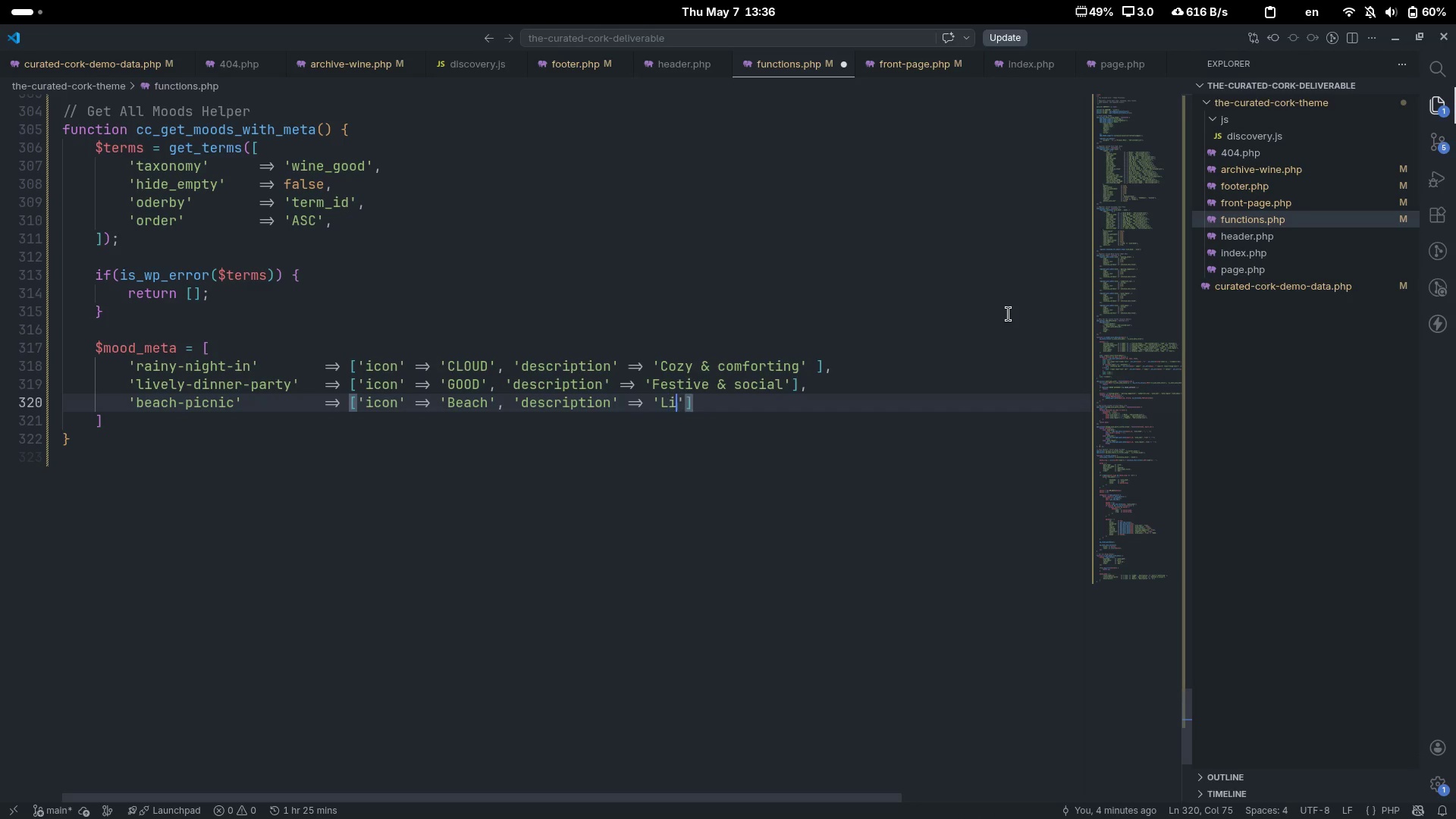 
type(Light & refreshing)
 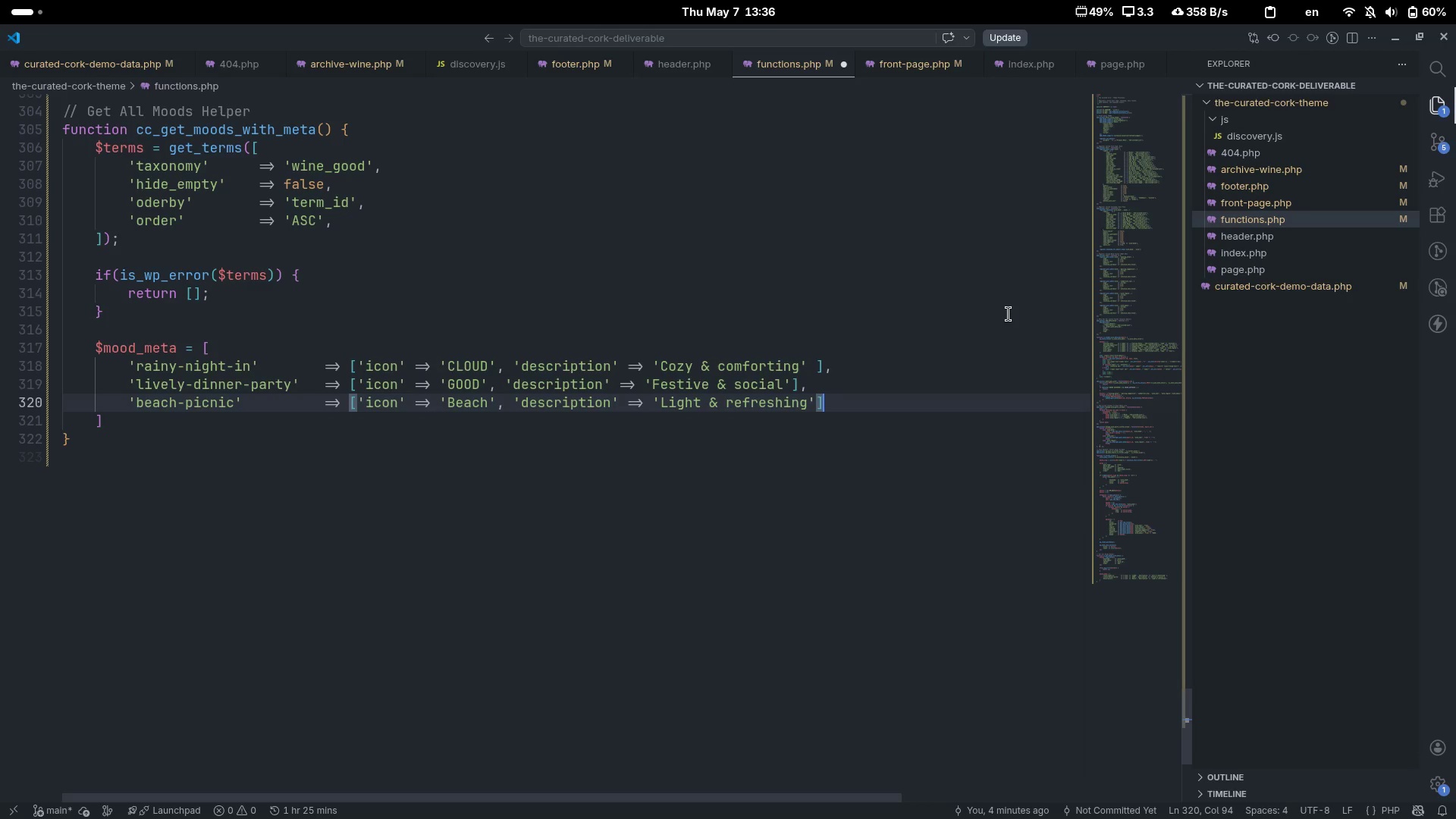 
 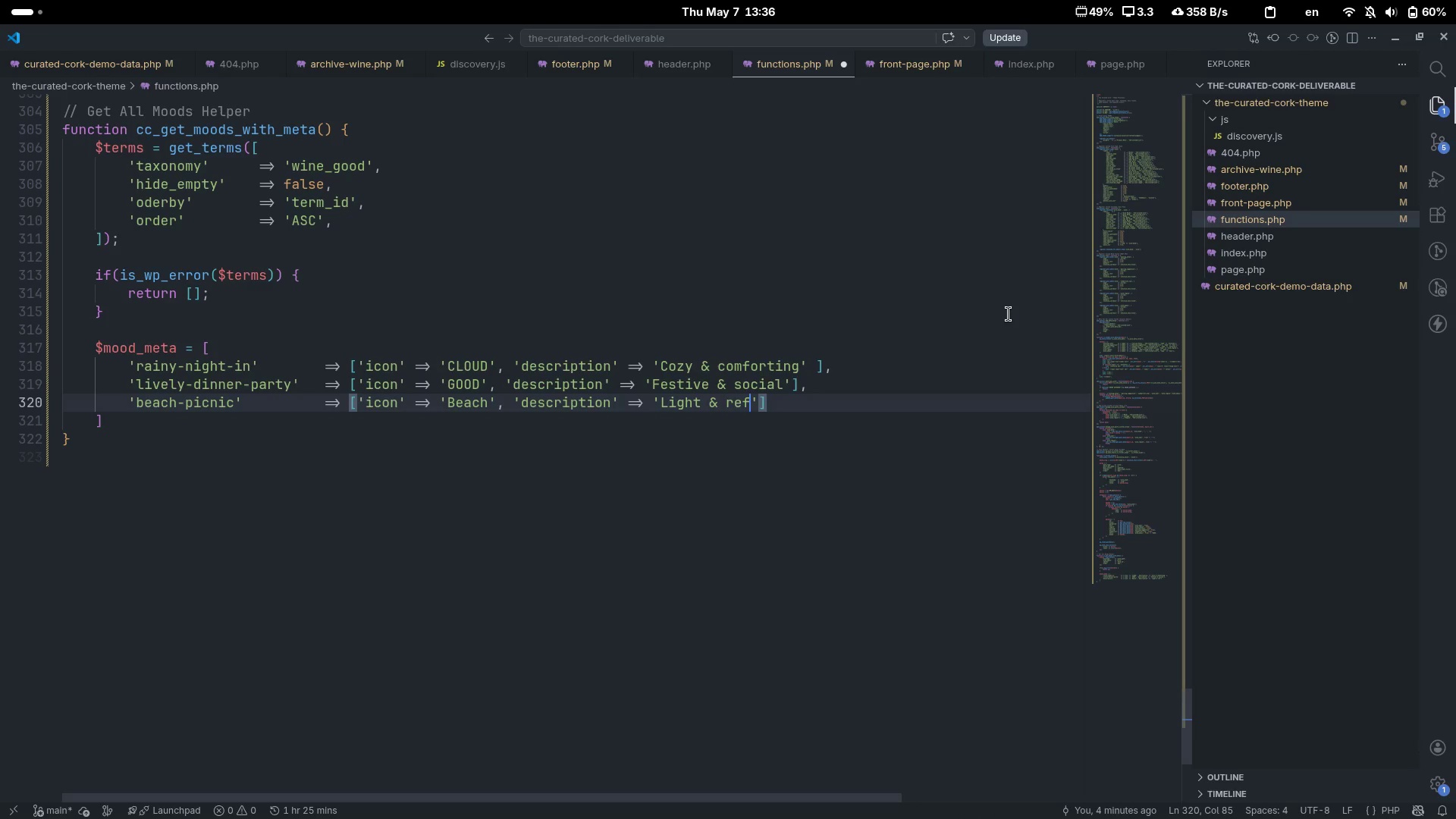 
key(Control+ControlLeft)
 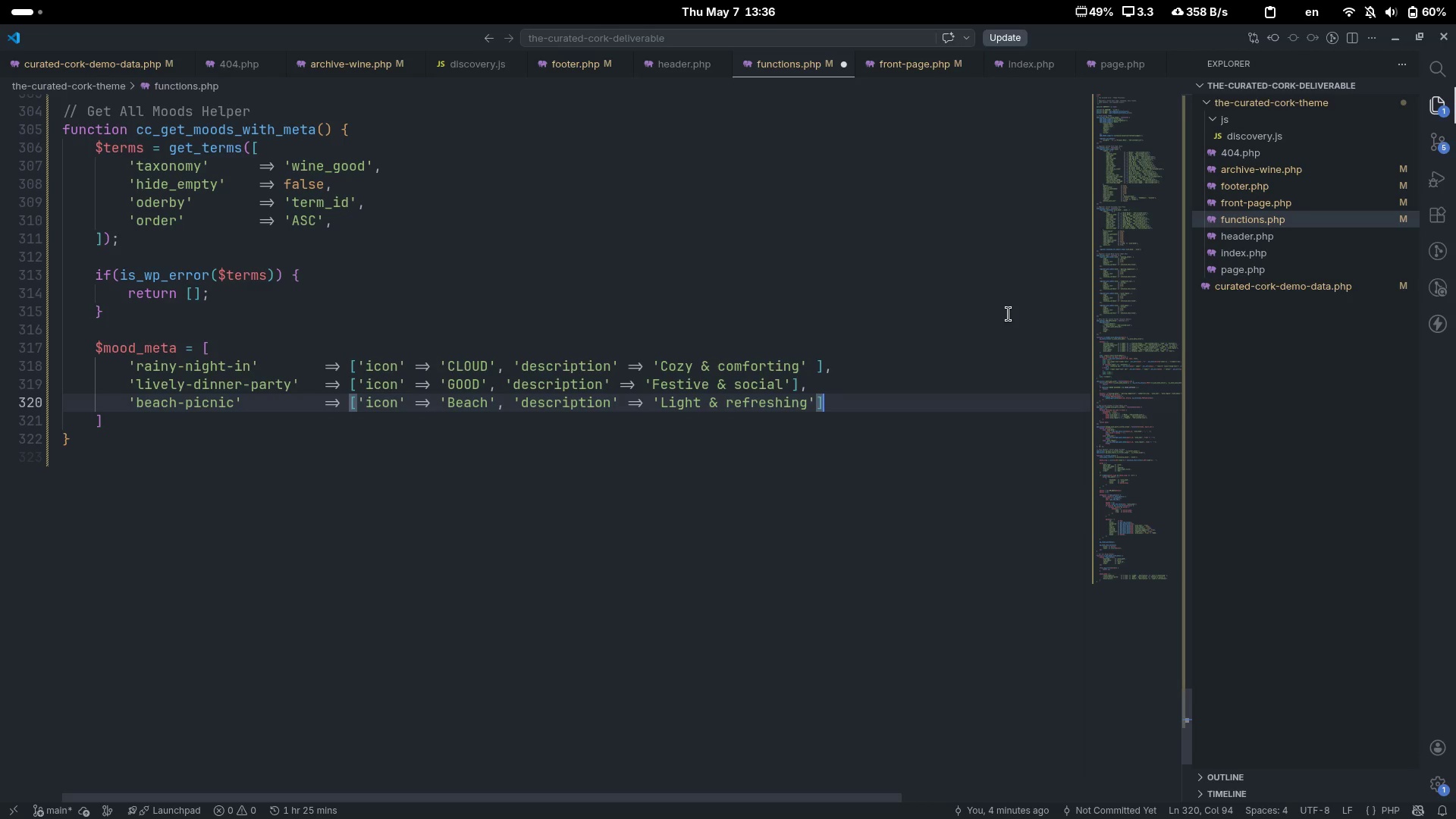 
key(Control+ArrowRight)
 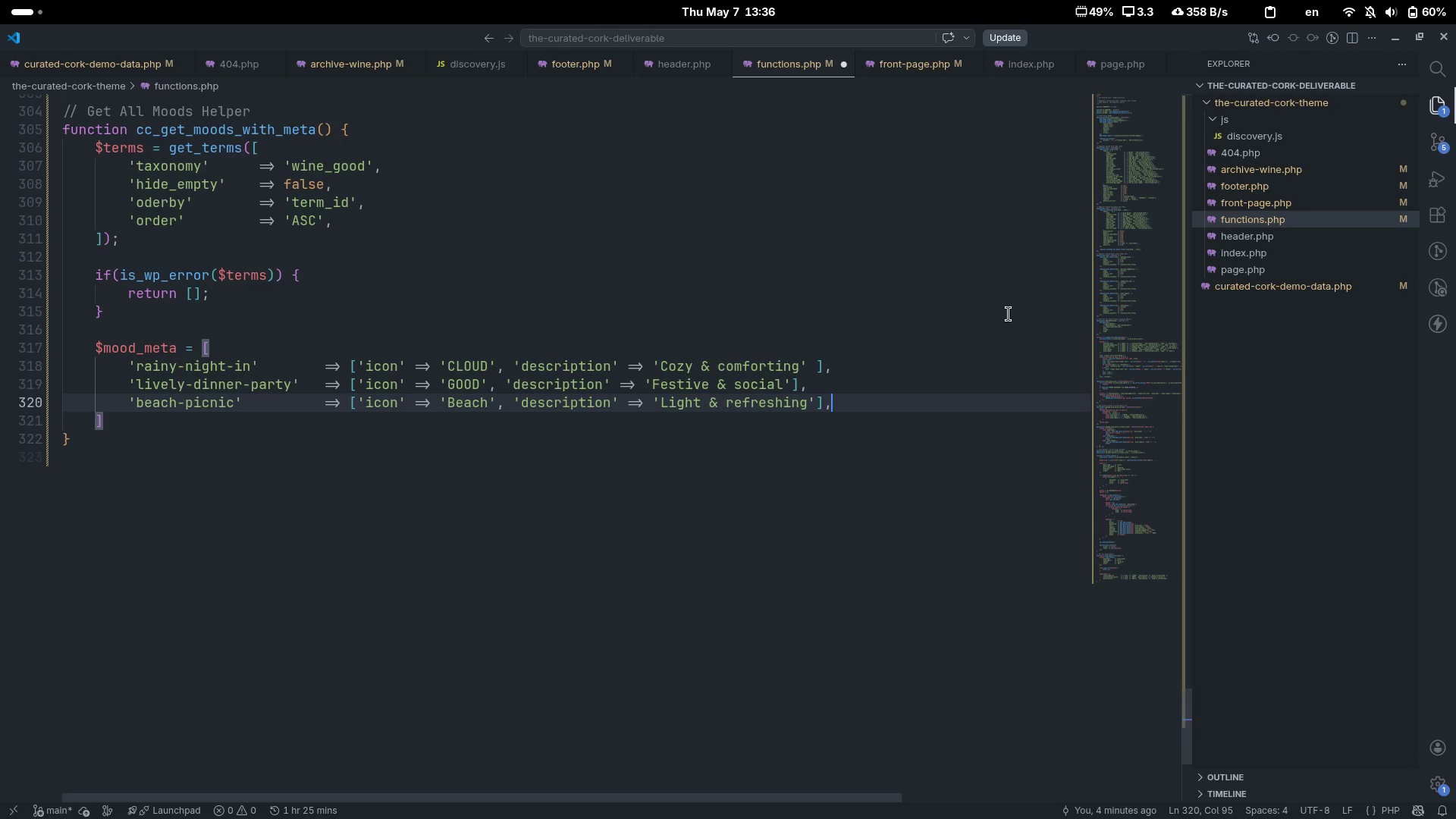 
key(Comma)
 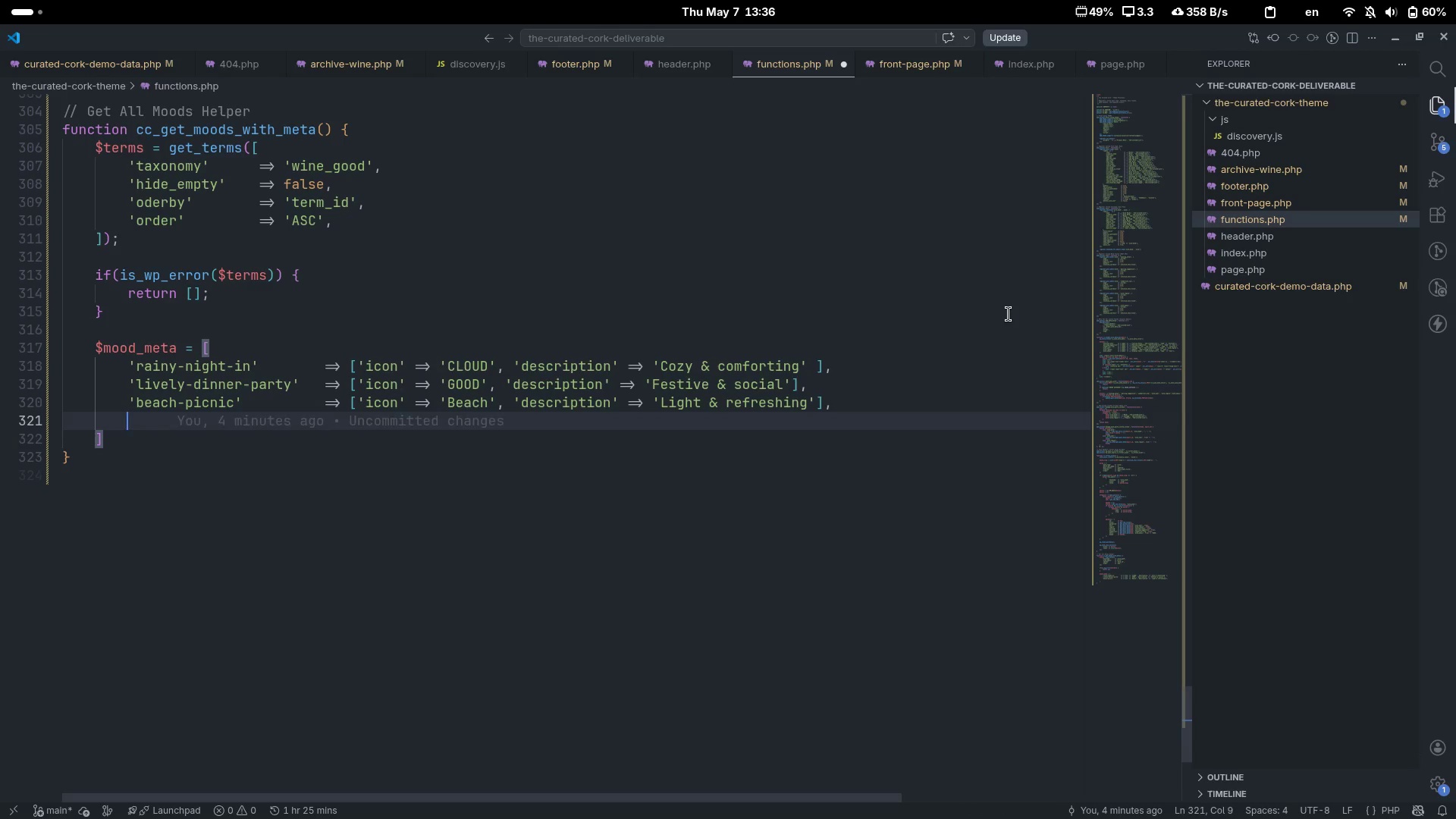 
key(Enter)
 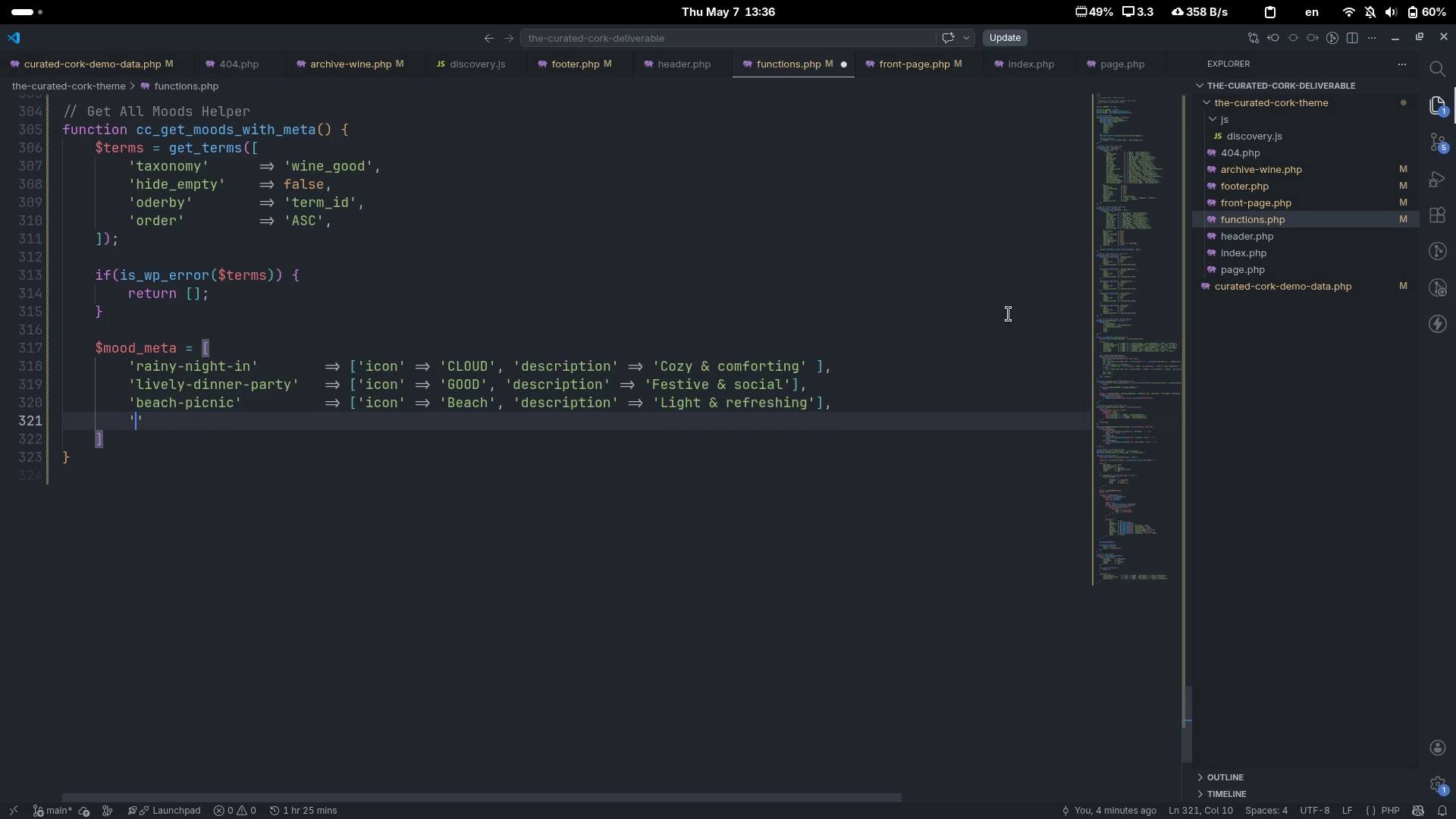 
type('romantic-evening)
 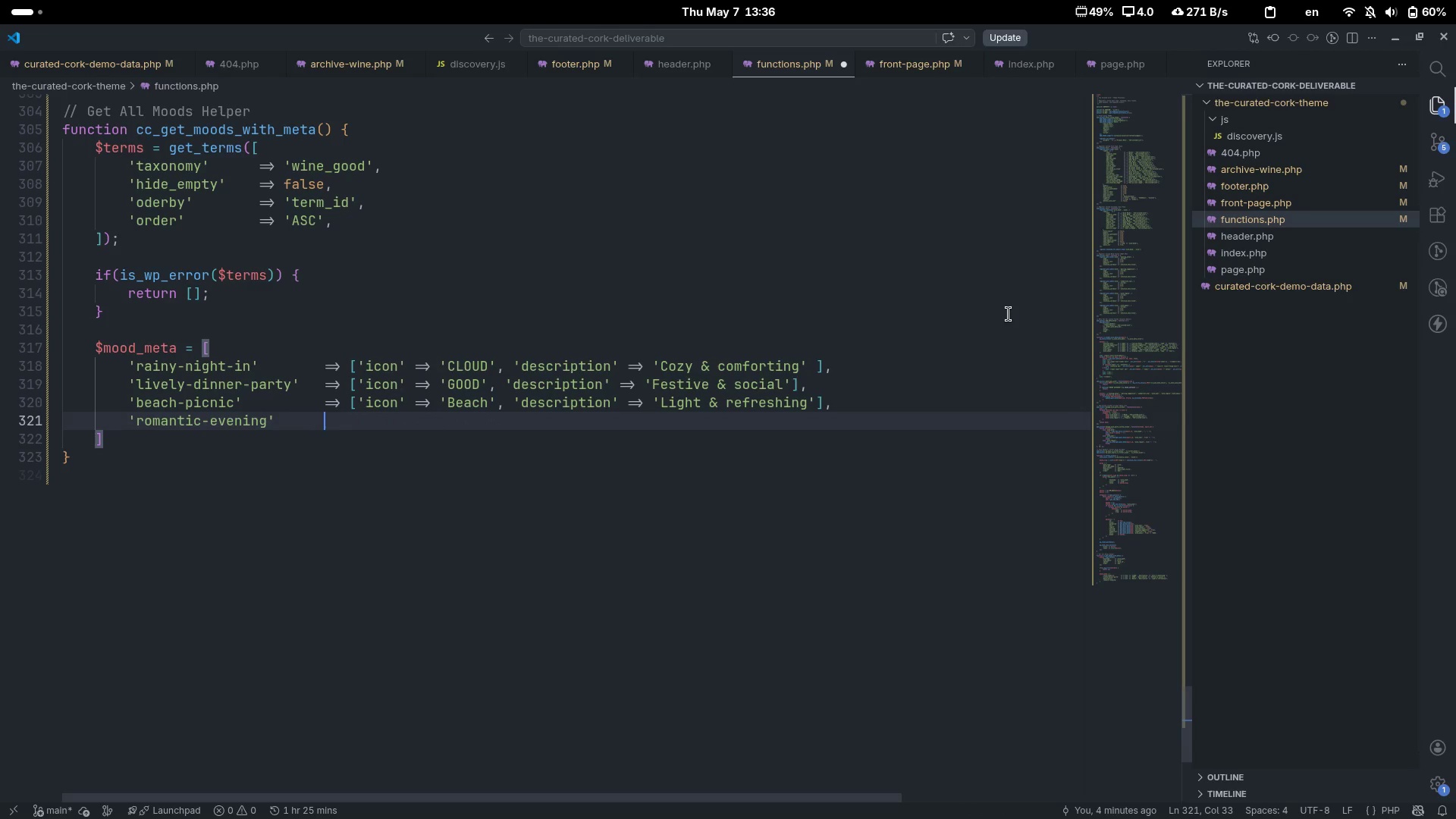 
key(ArrowRight)
 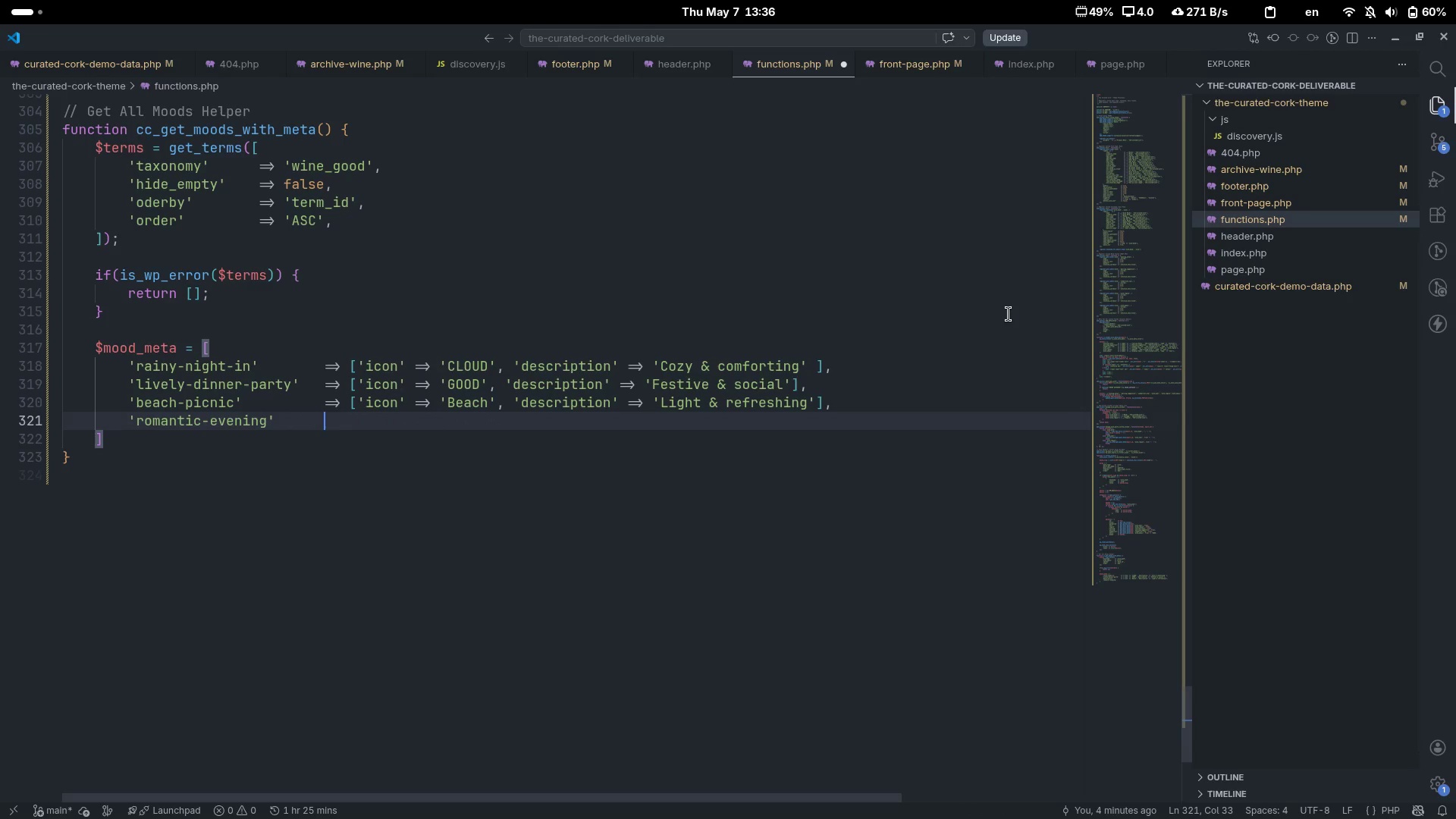 
key(Tab)
key(Tab)
type(=> ['c)
key(Backspace)
type(uicon)
 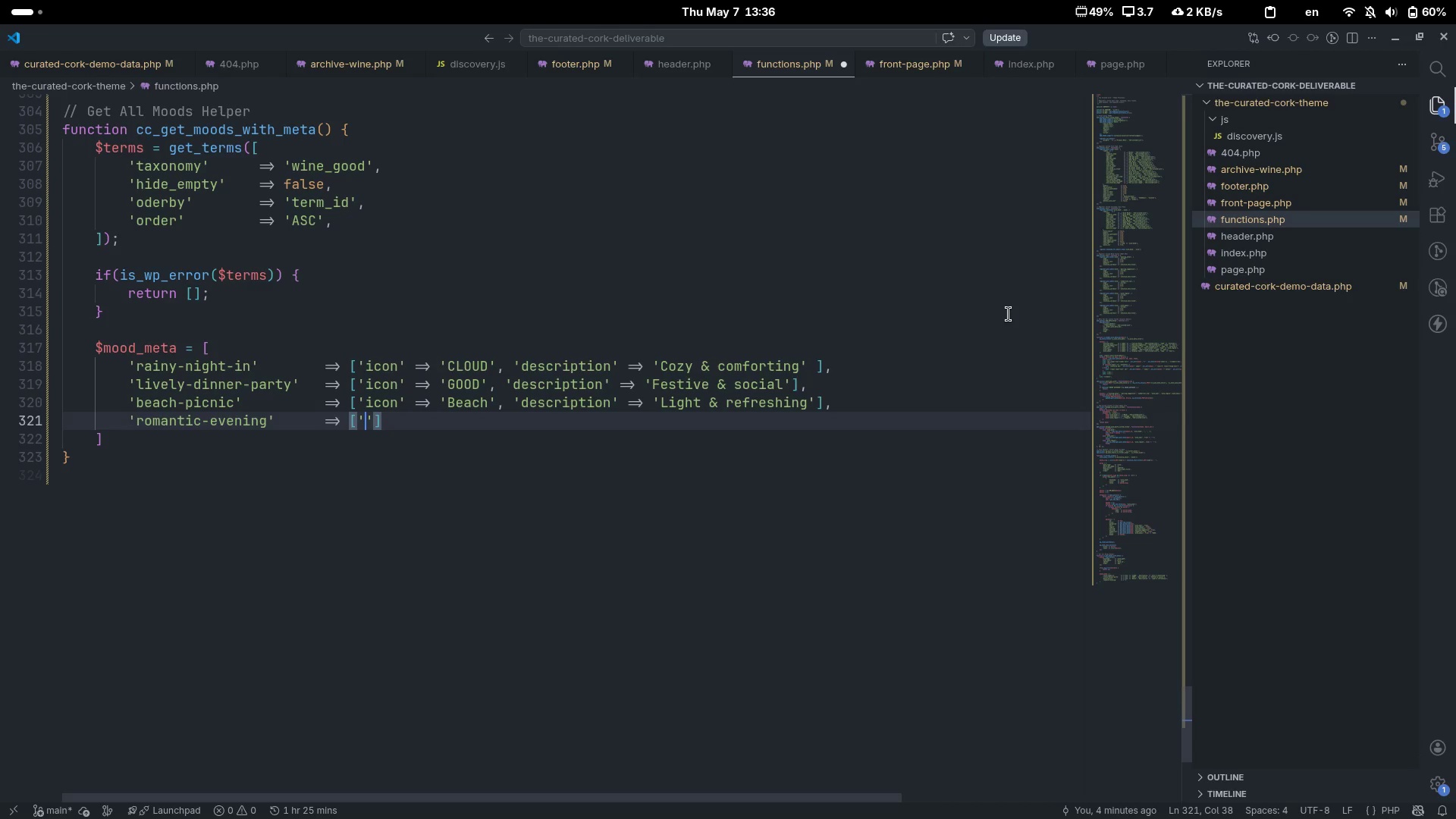 
key(Control+ControlLeft)
 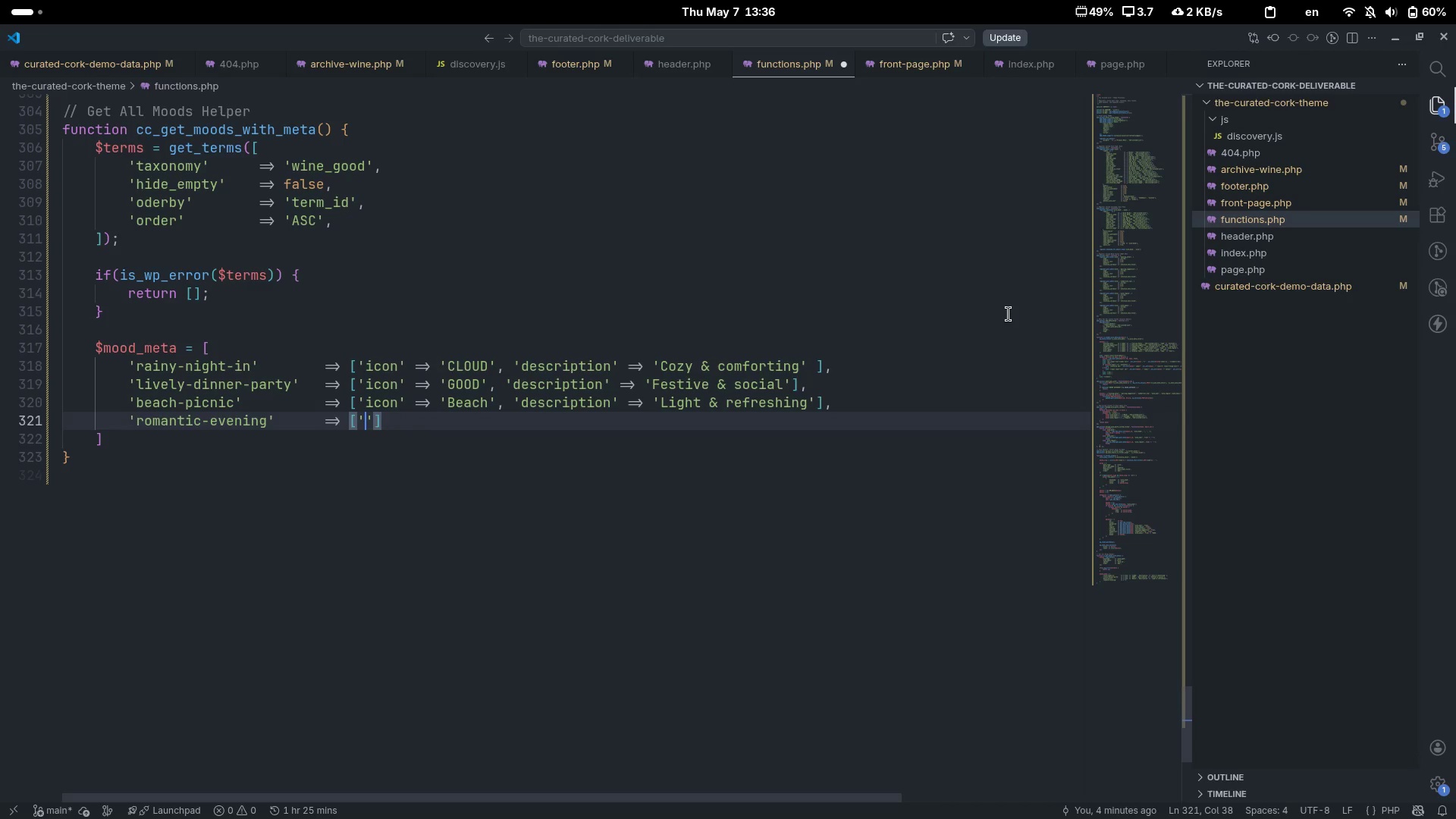 
key(Control+Backspace)
 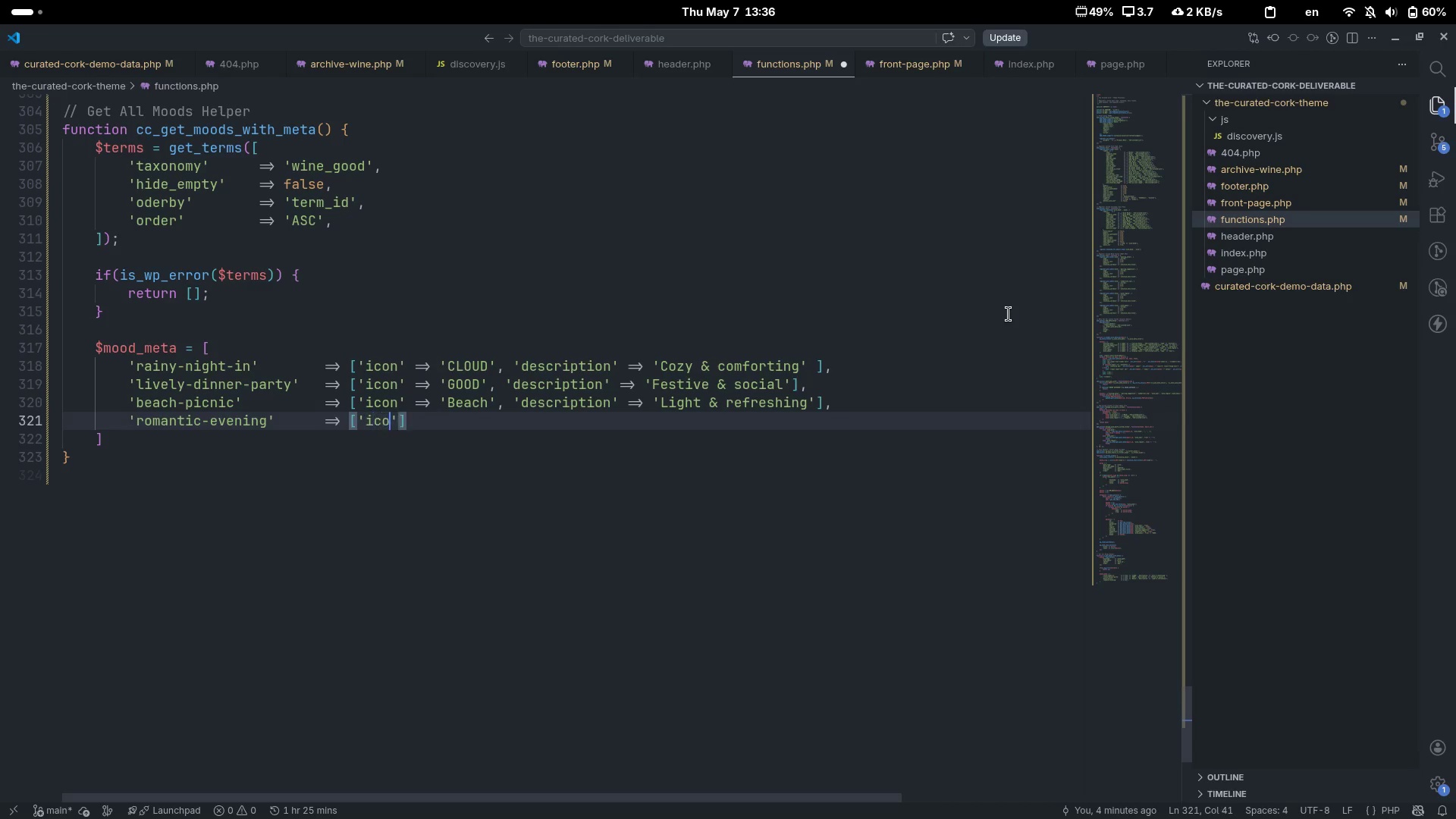 
type(icon)
 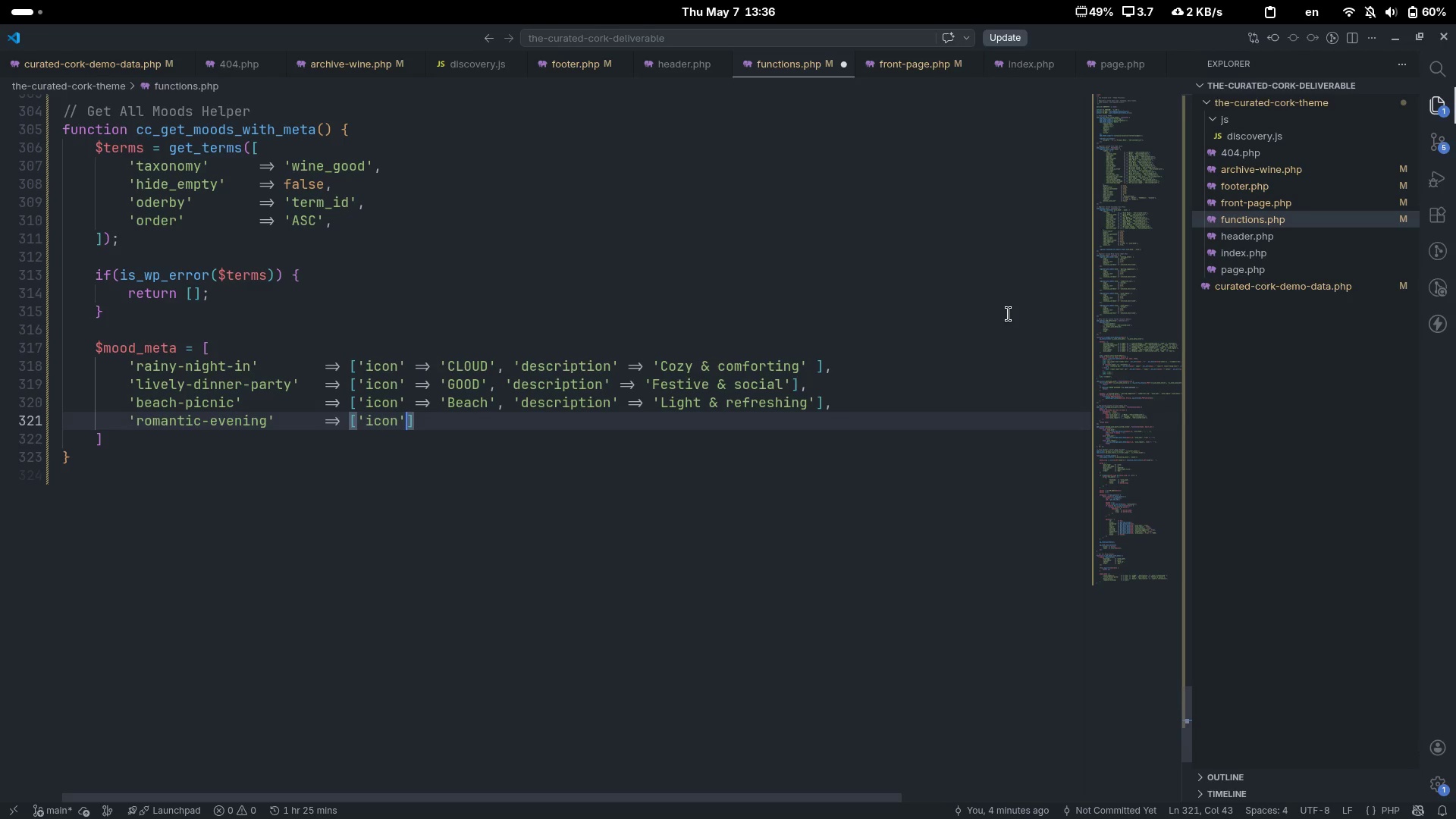 
key(ArrowRight)
 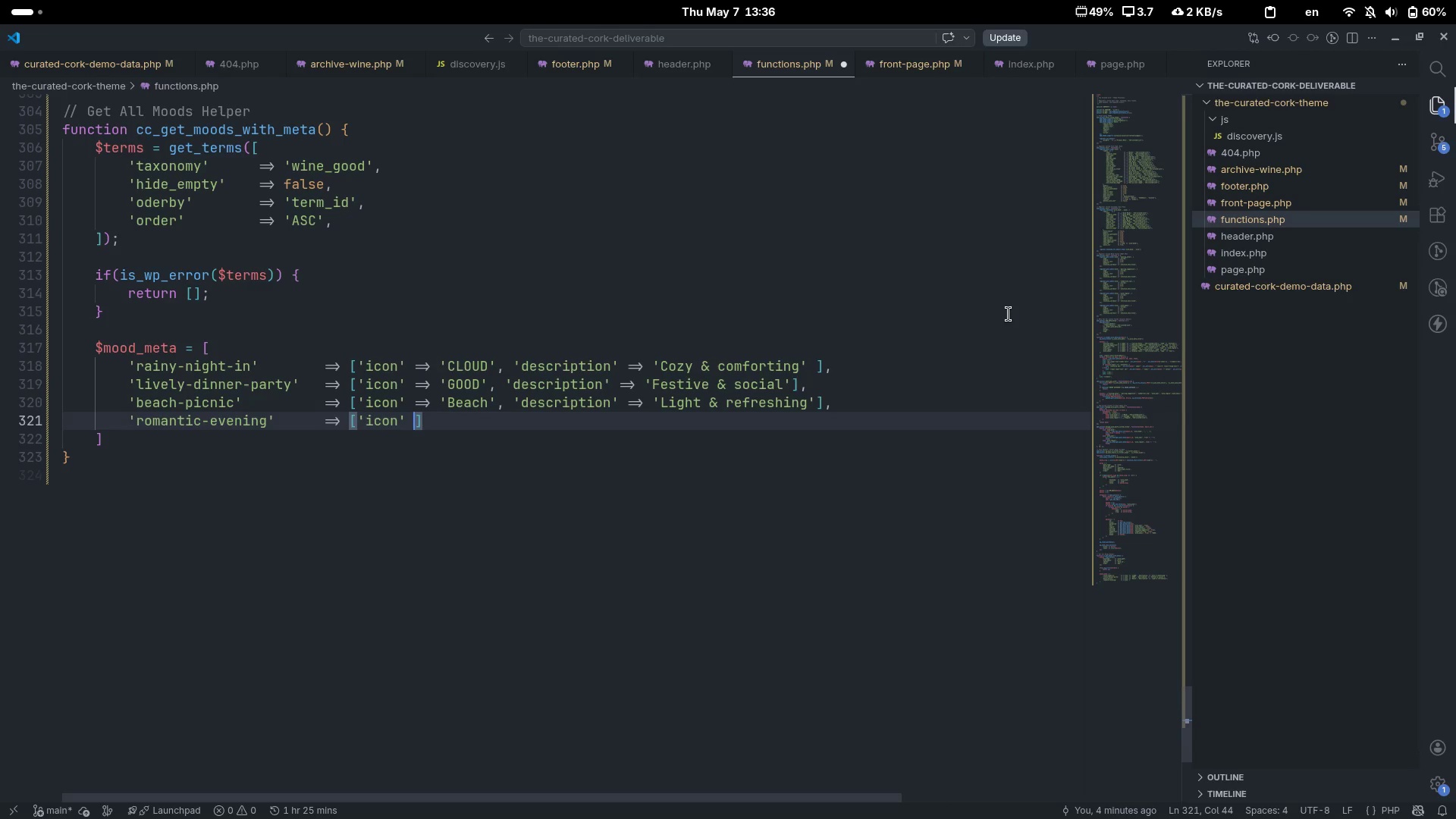 
type( => 'candle)
 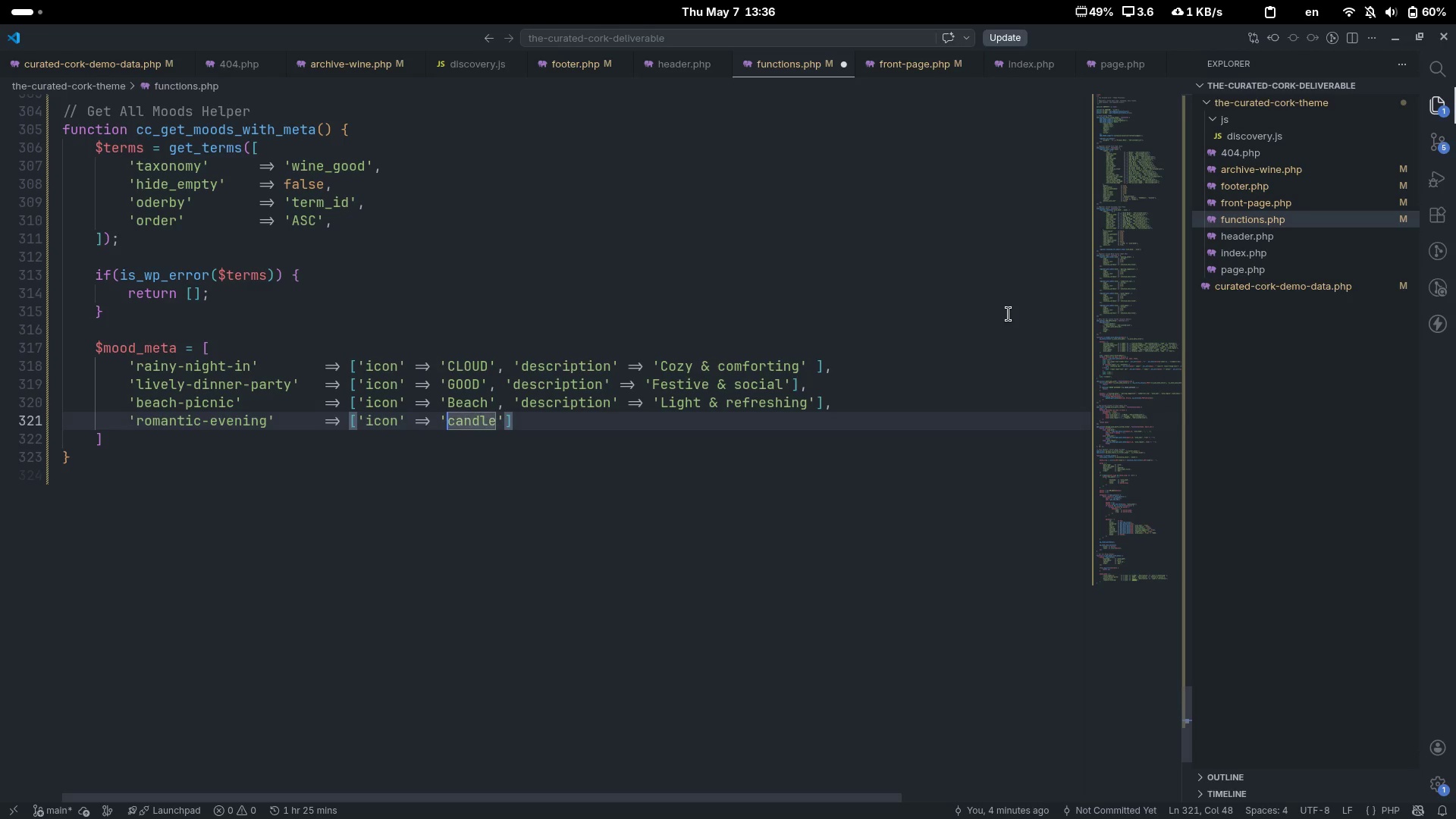 
key(Control+ControlLeft)
 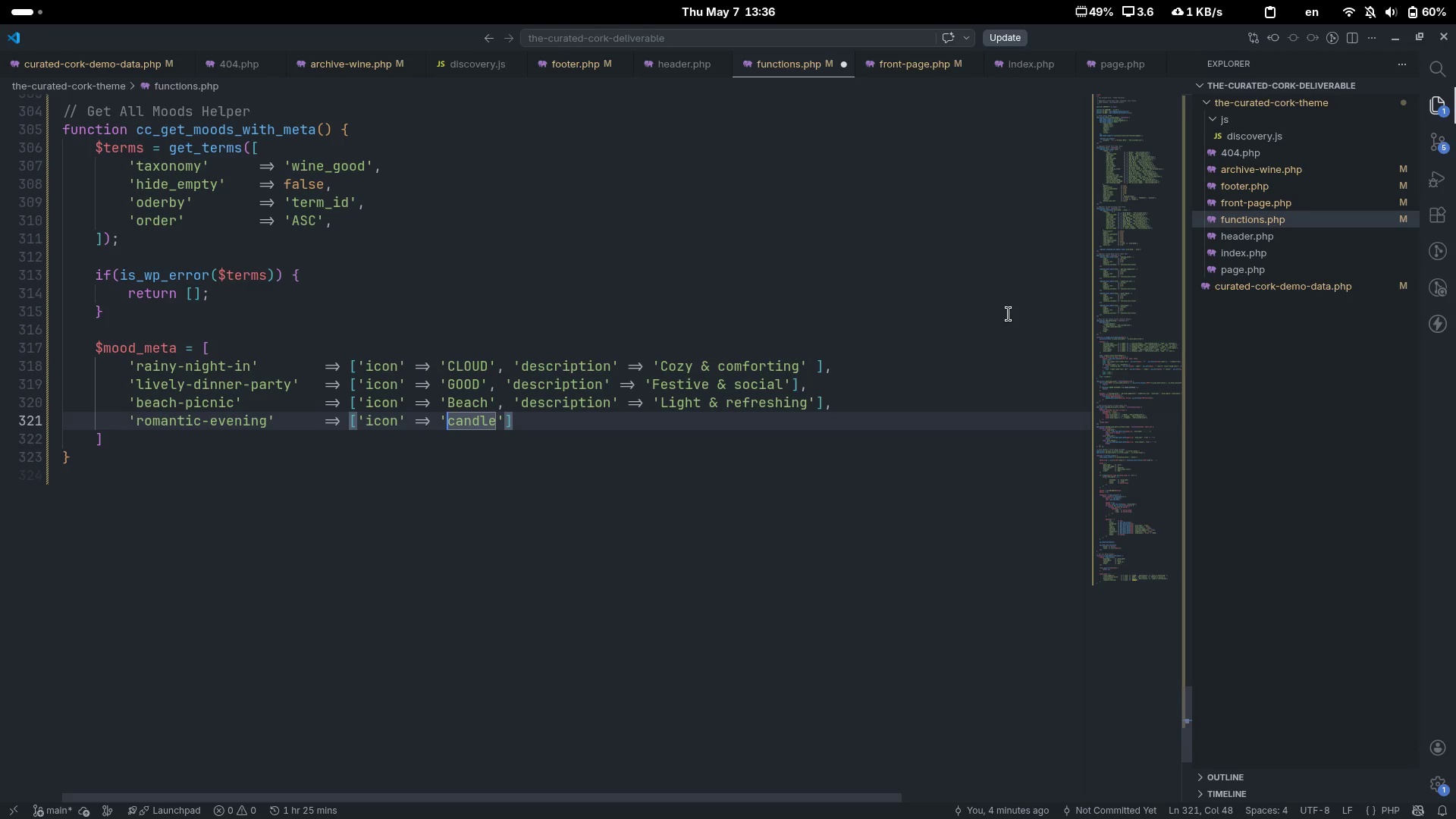 
key(Control+ArrowLeft)
 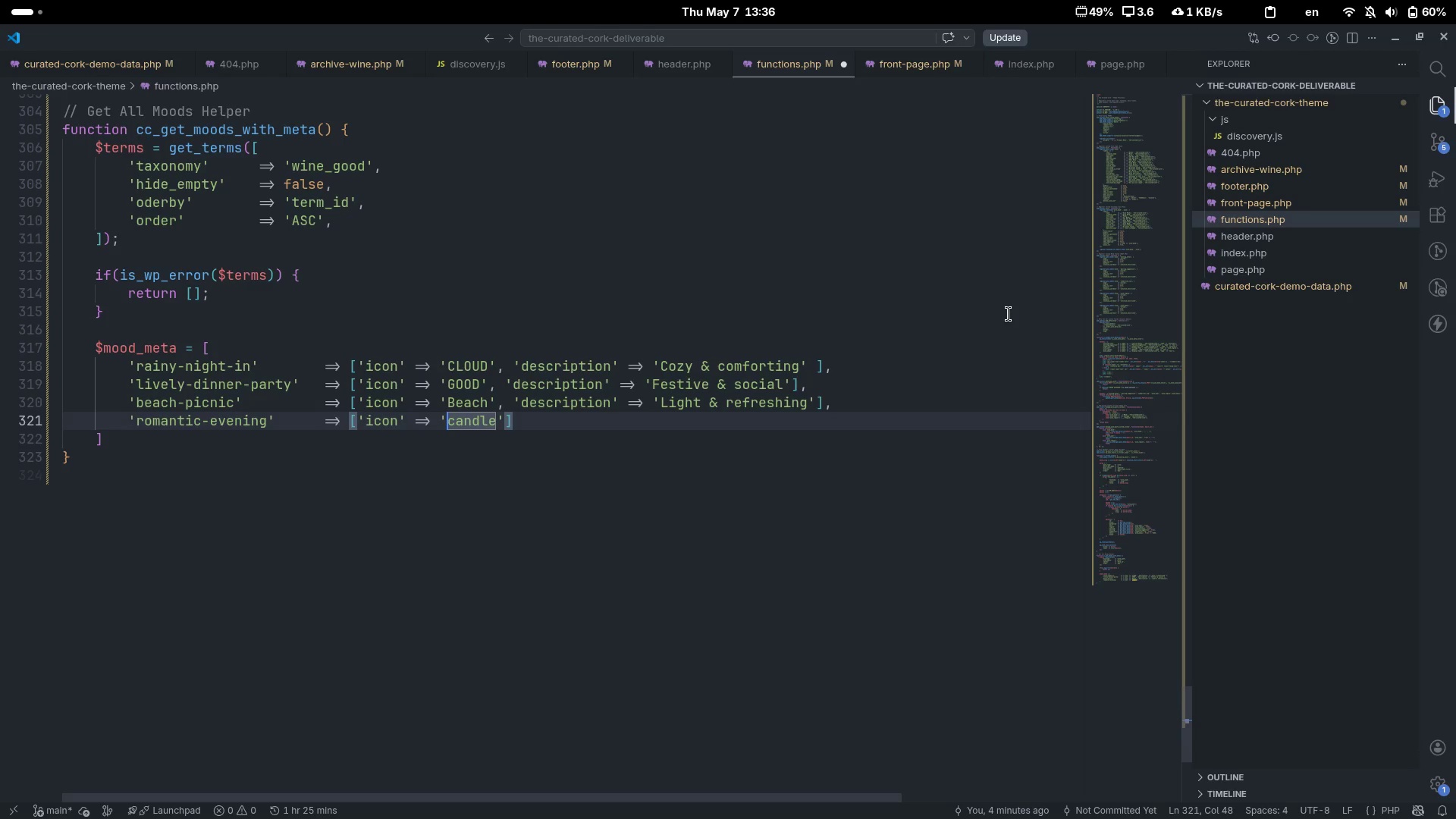 
key(Control+ControlLeft)
 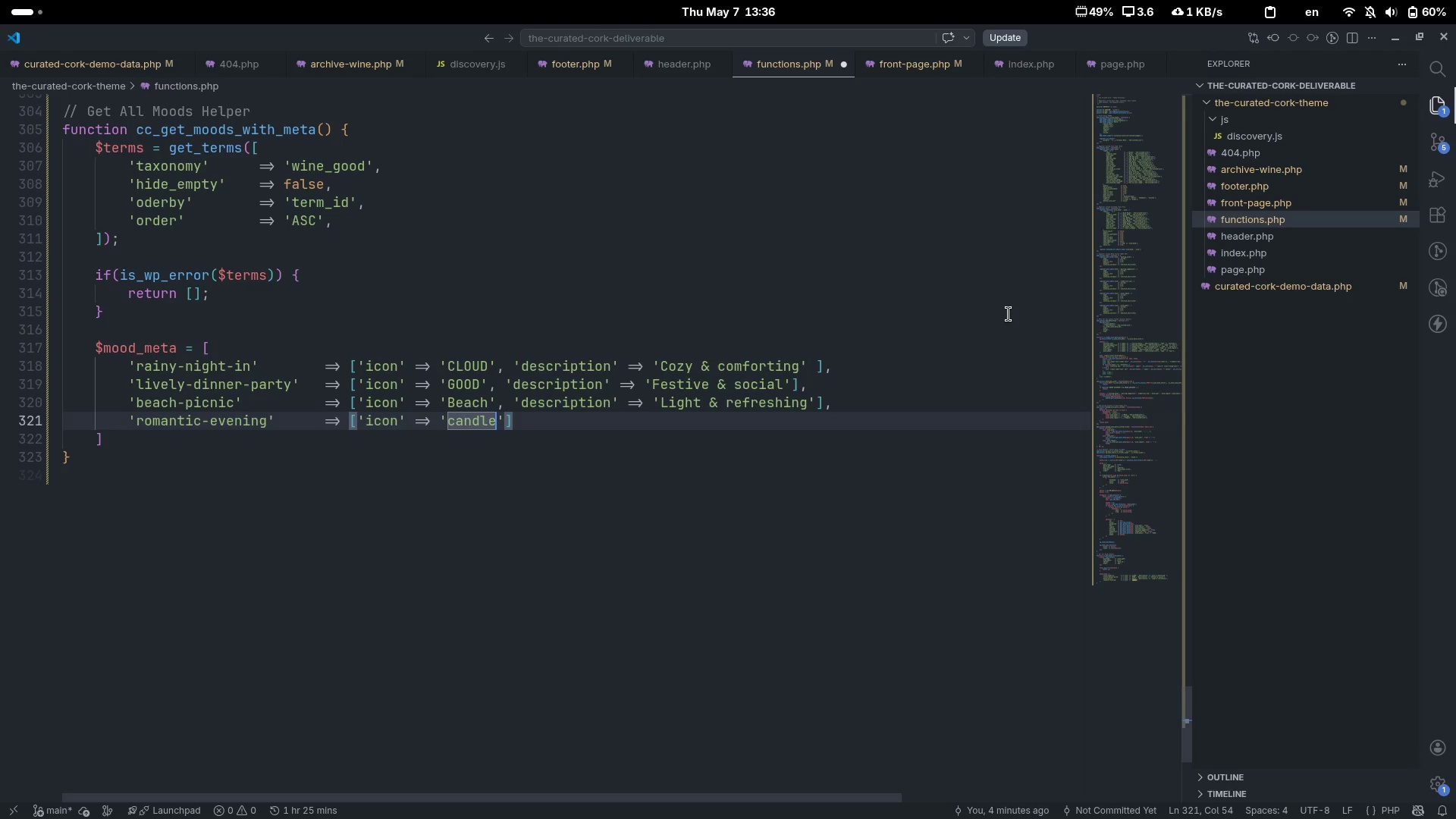 
key(Control+ArrowRight)
 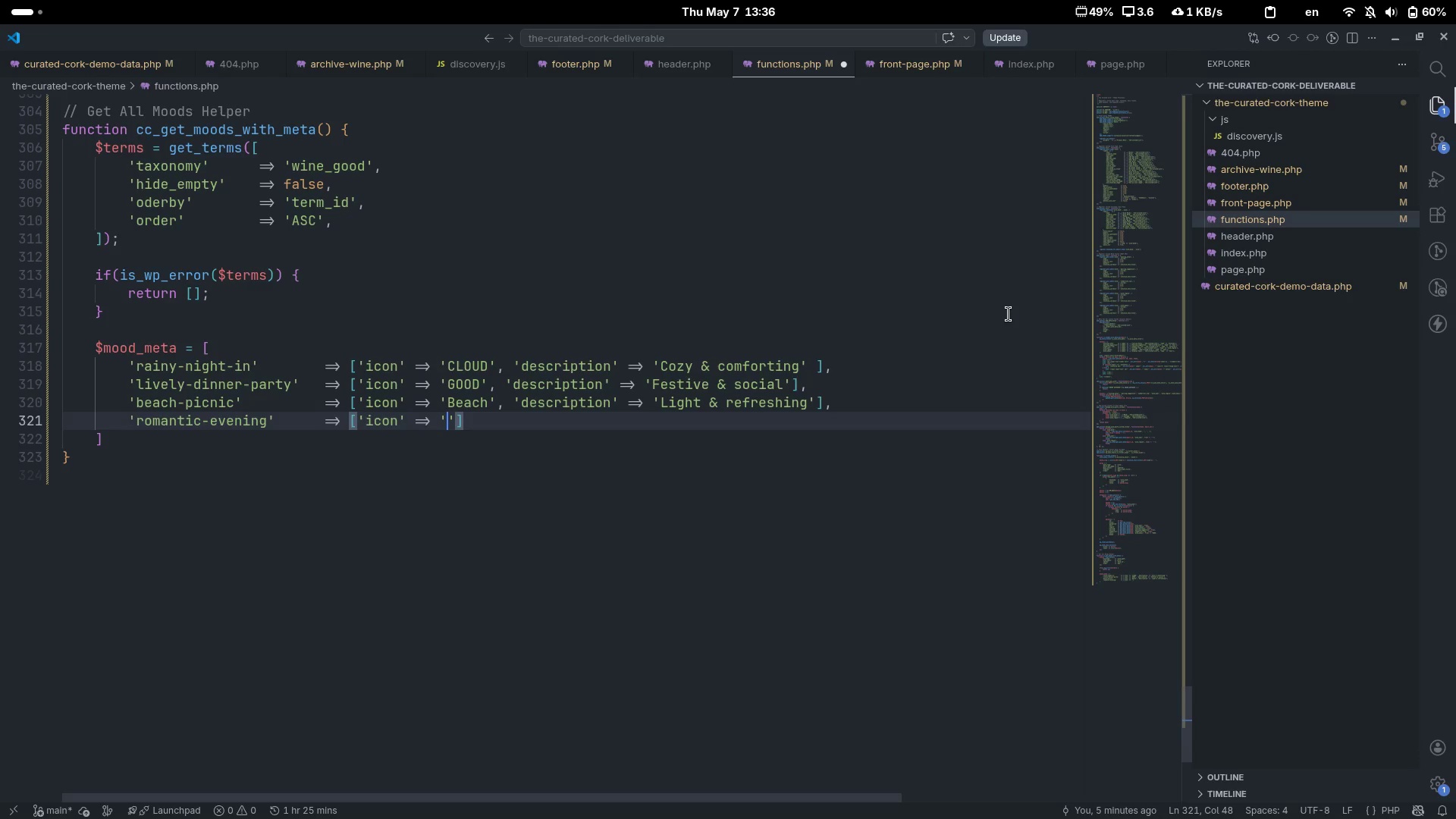 
key(Control+Backspace)
 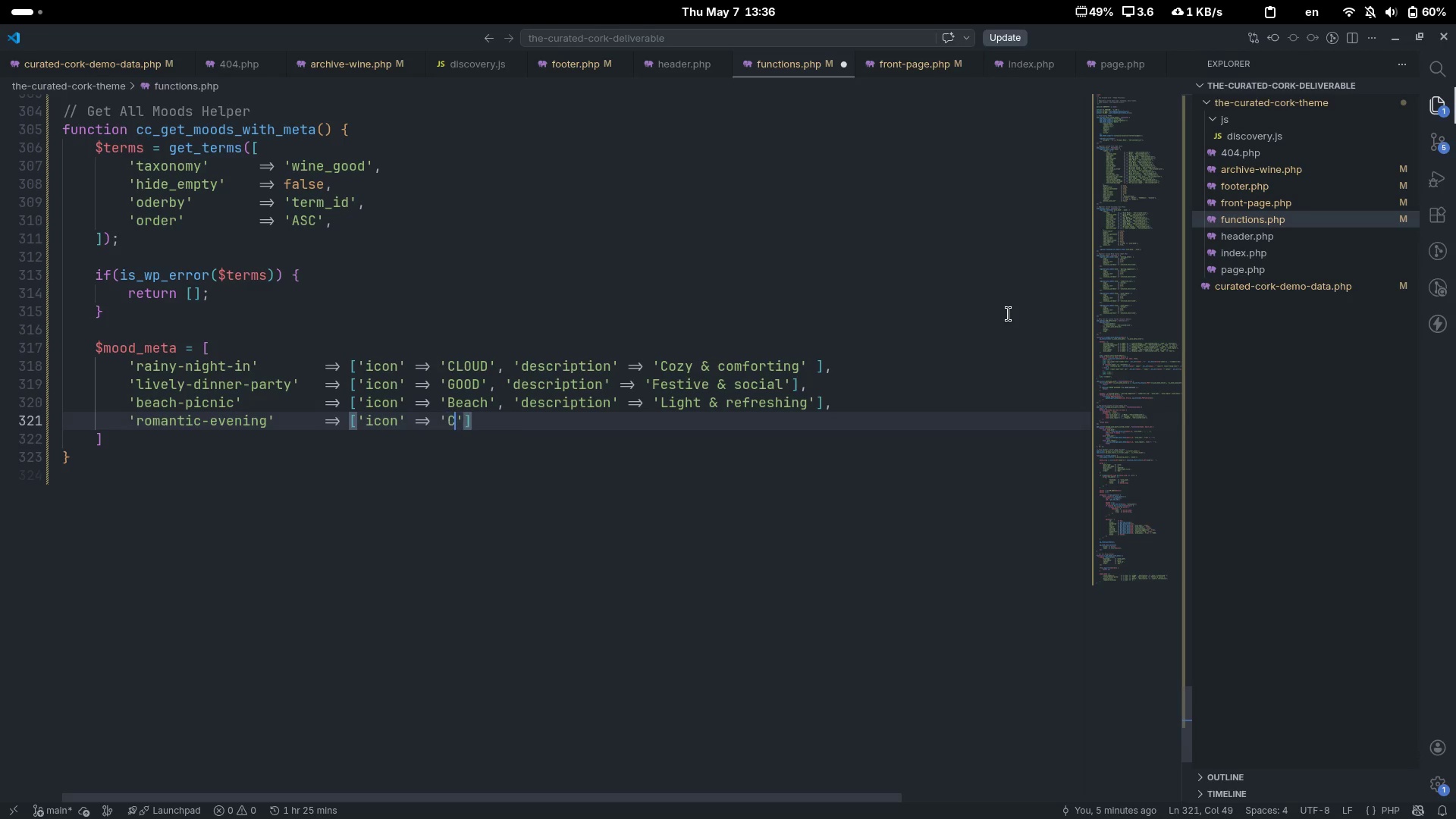 
type(CANDE)
 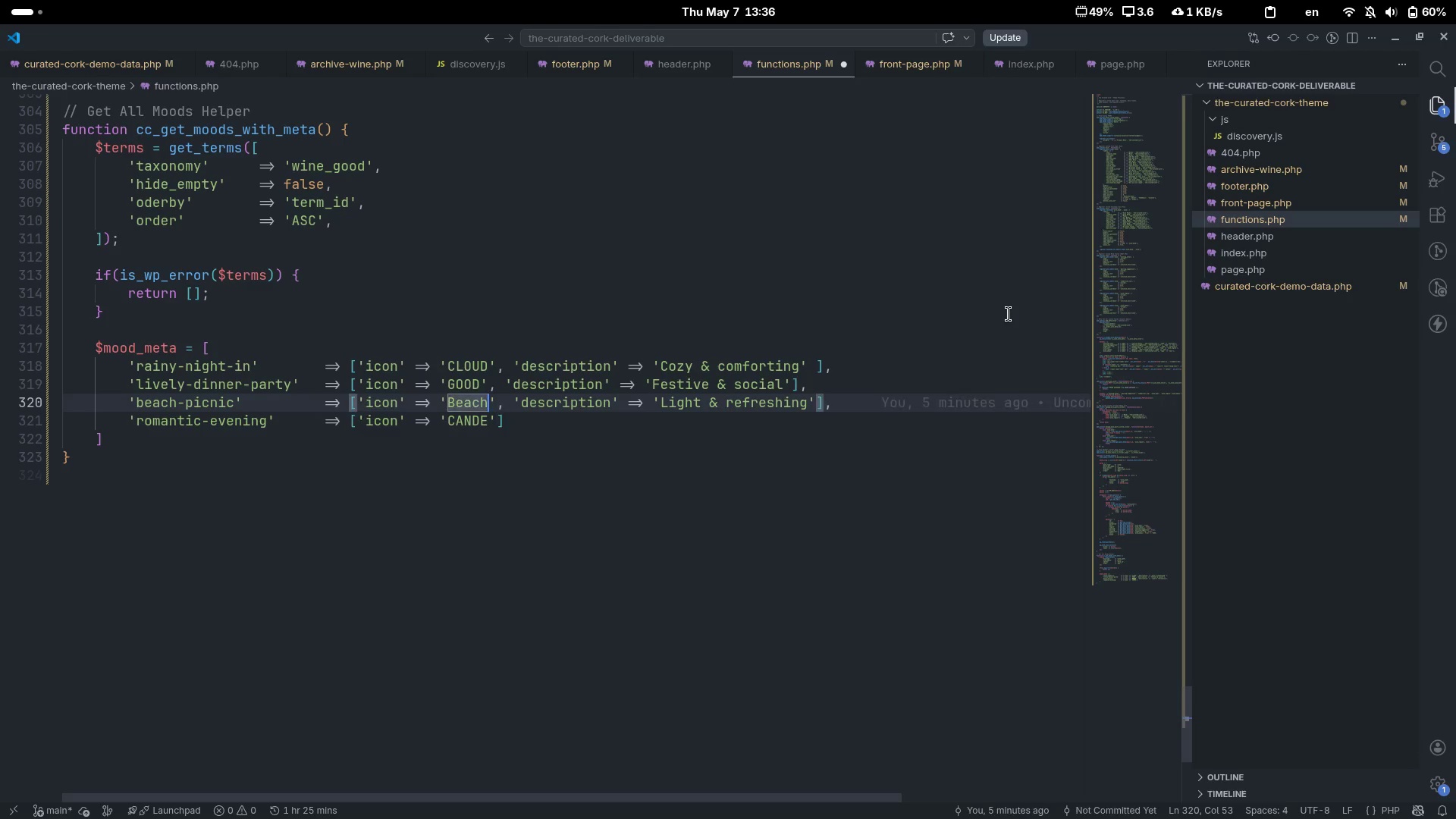 
key(ArrowUp)
 